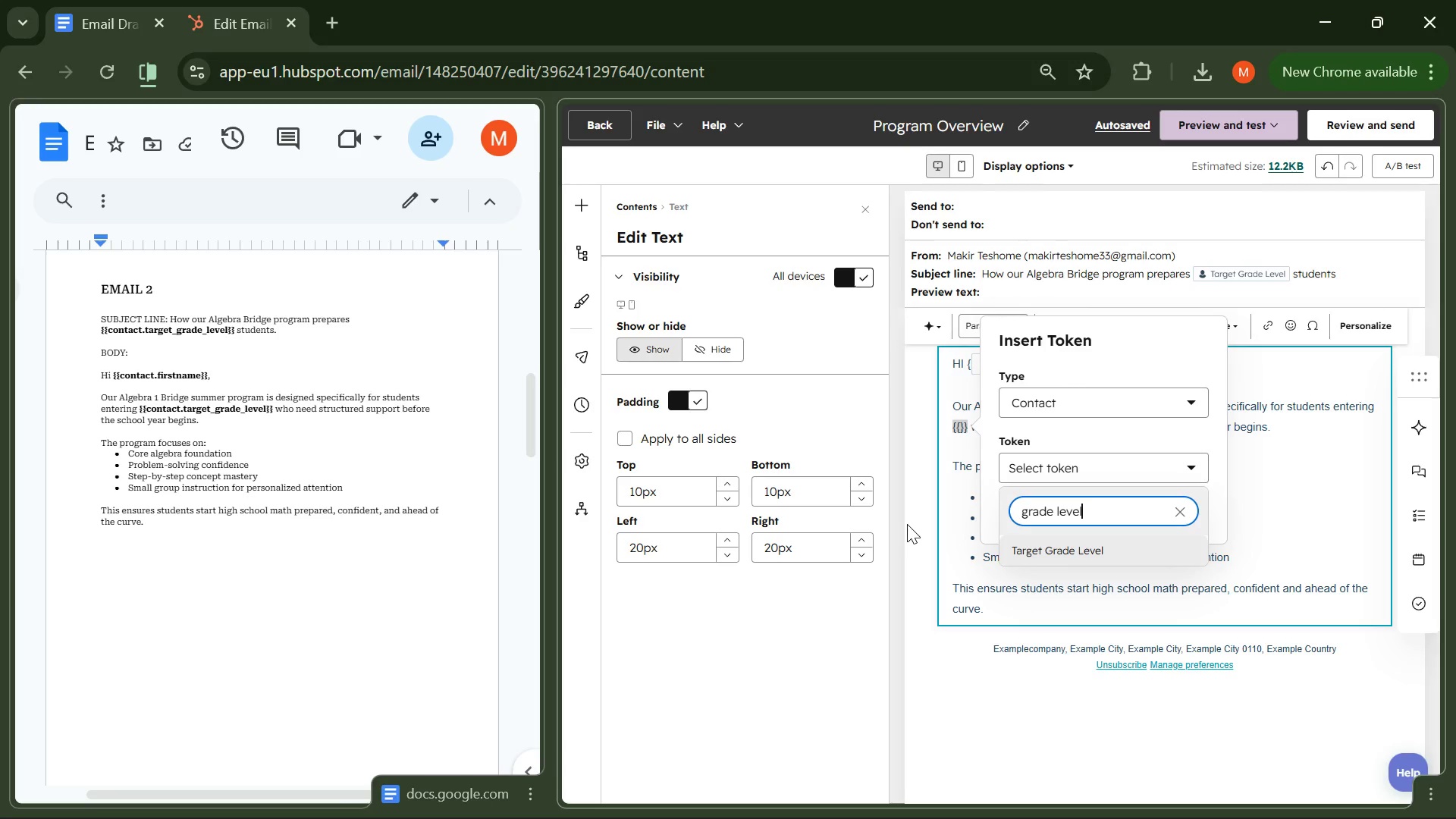 
key(Backspace)
 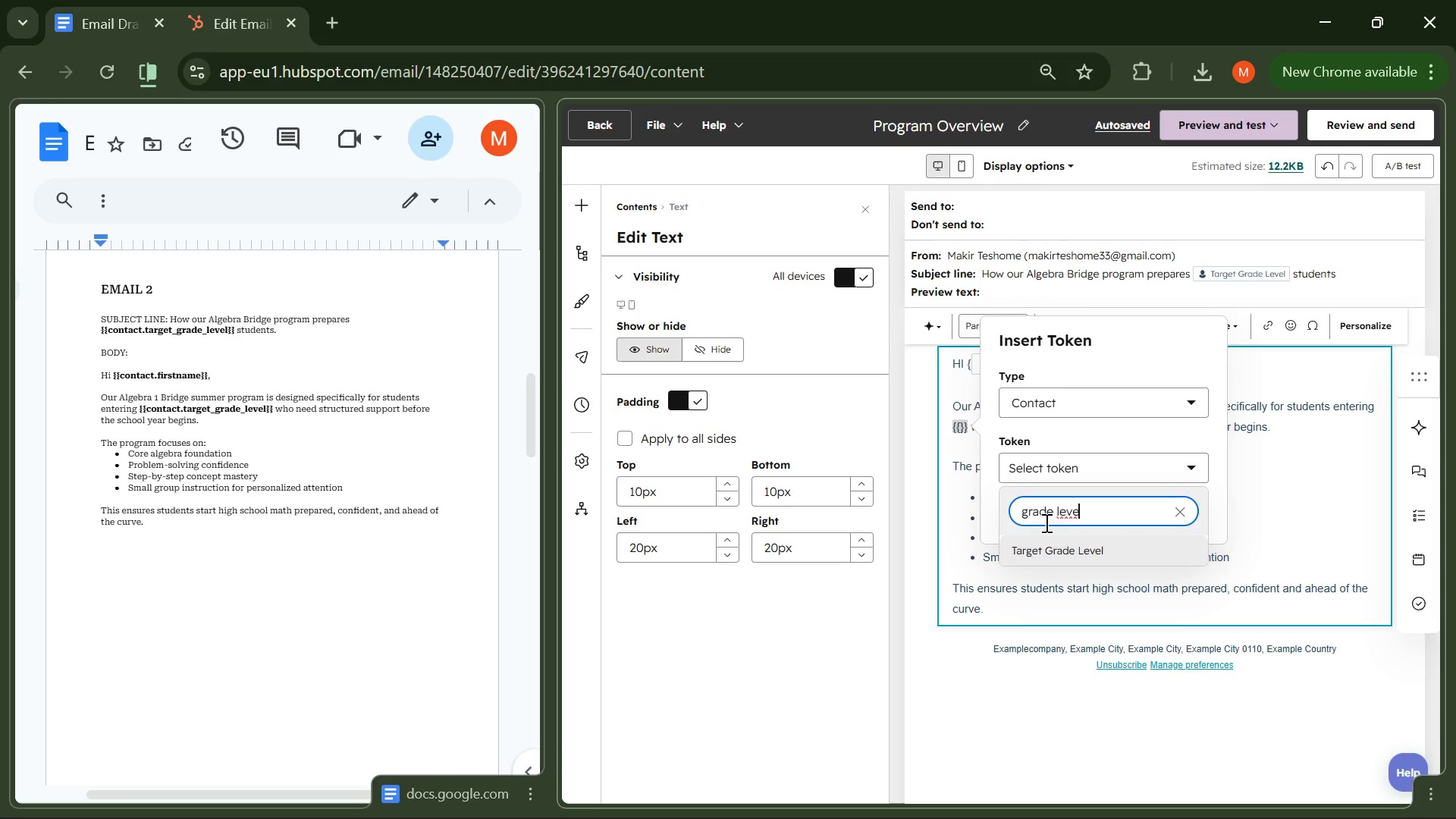 
left_click([1089, 548])
 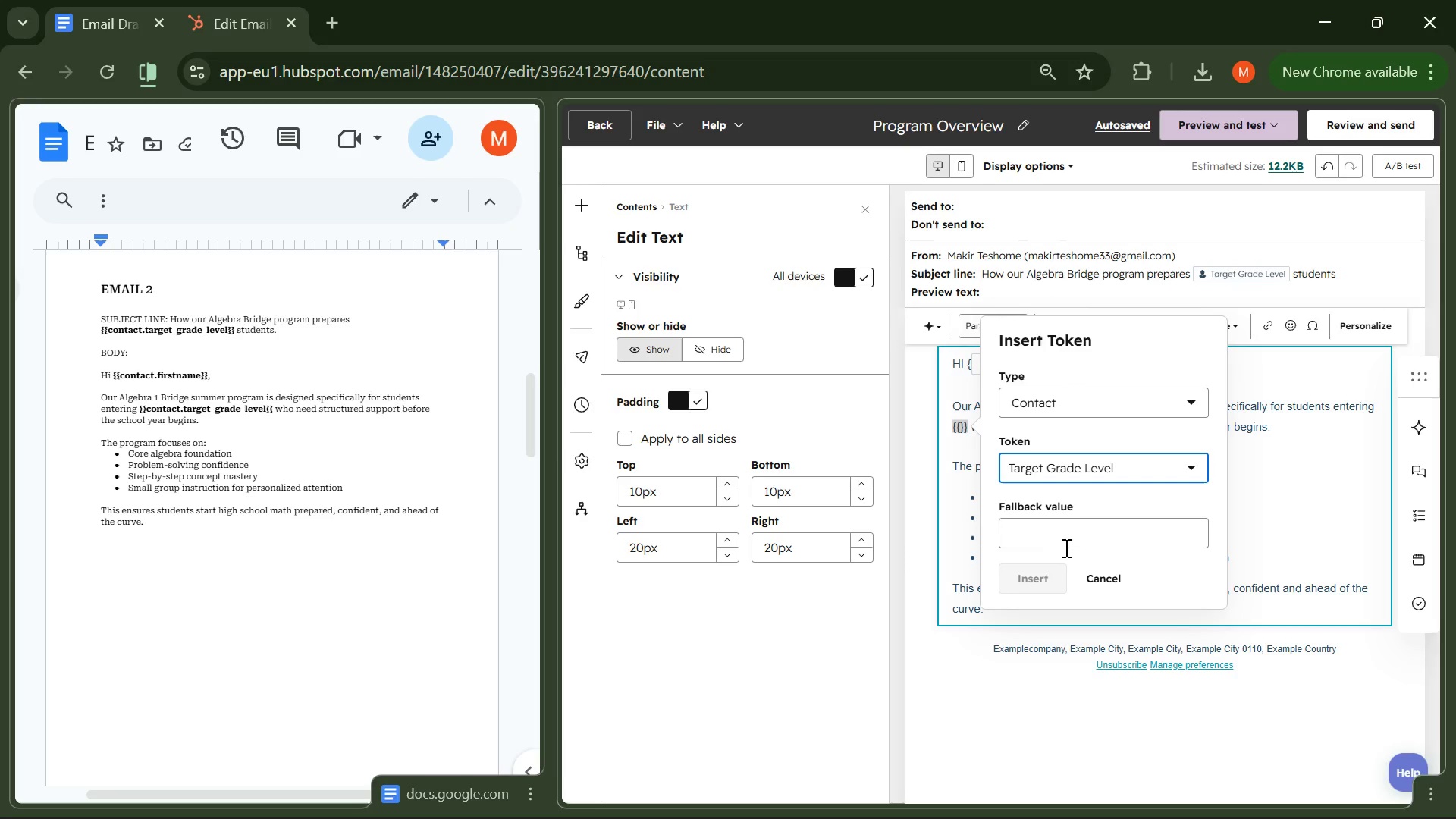 
left_click([1045, 540])
 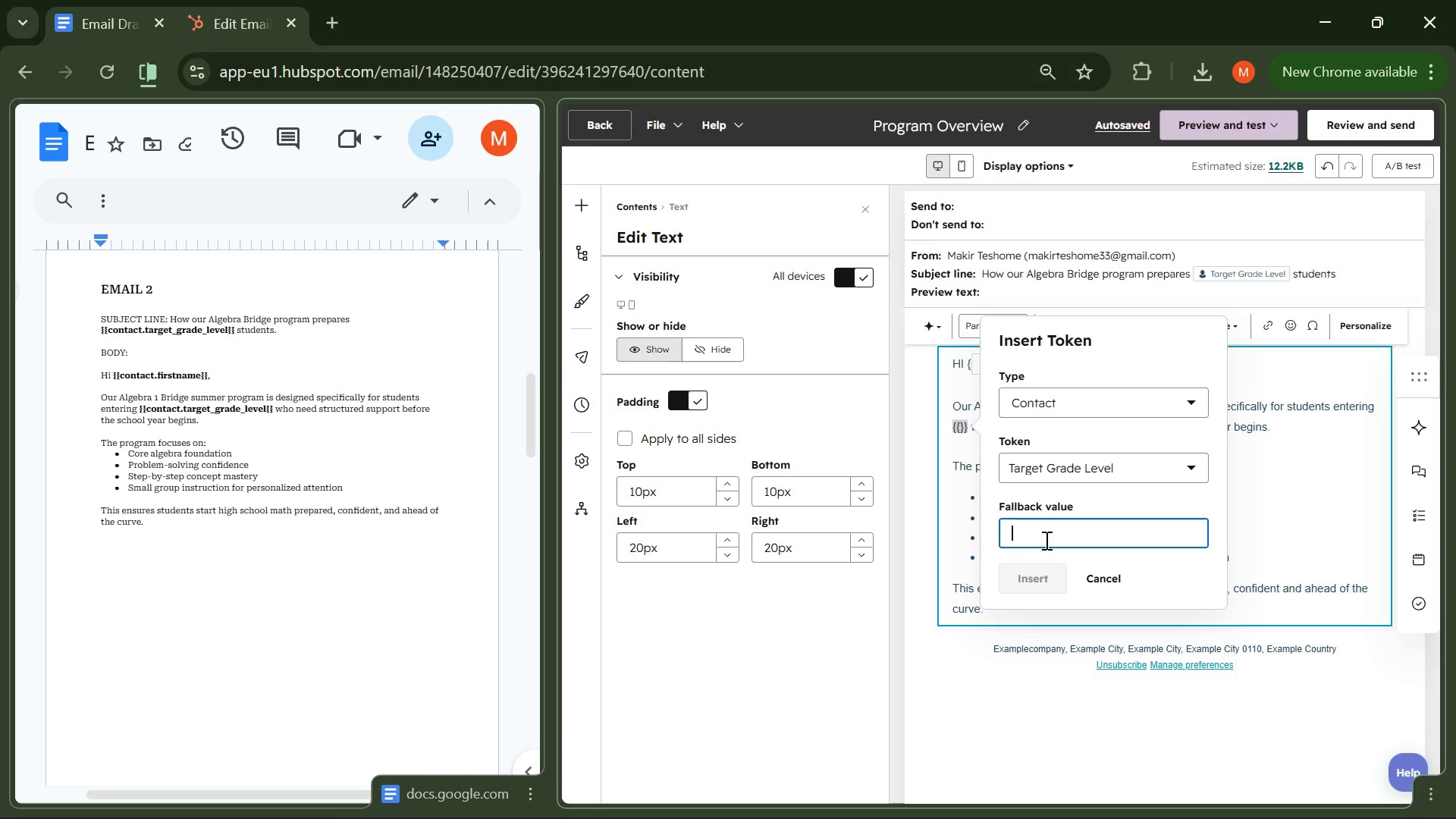 
hold_key(key=MetaLeft, duration=0.47)
 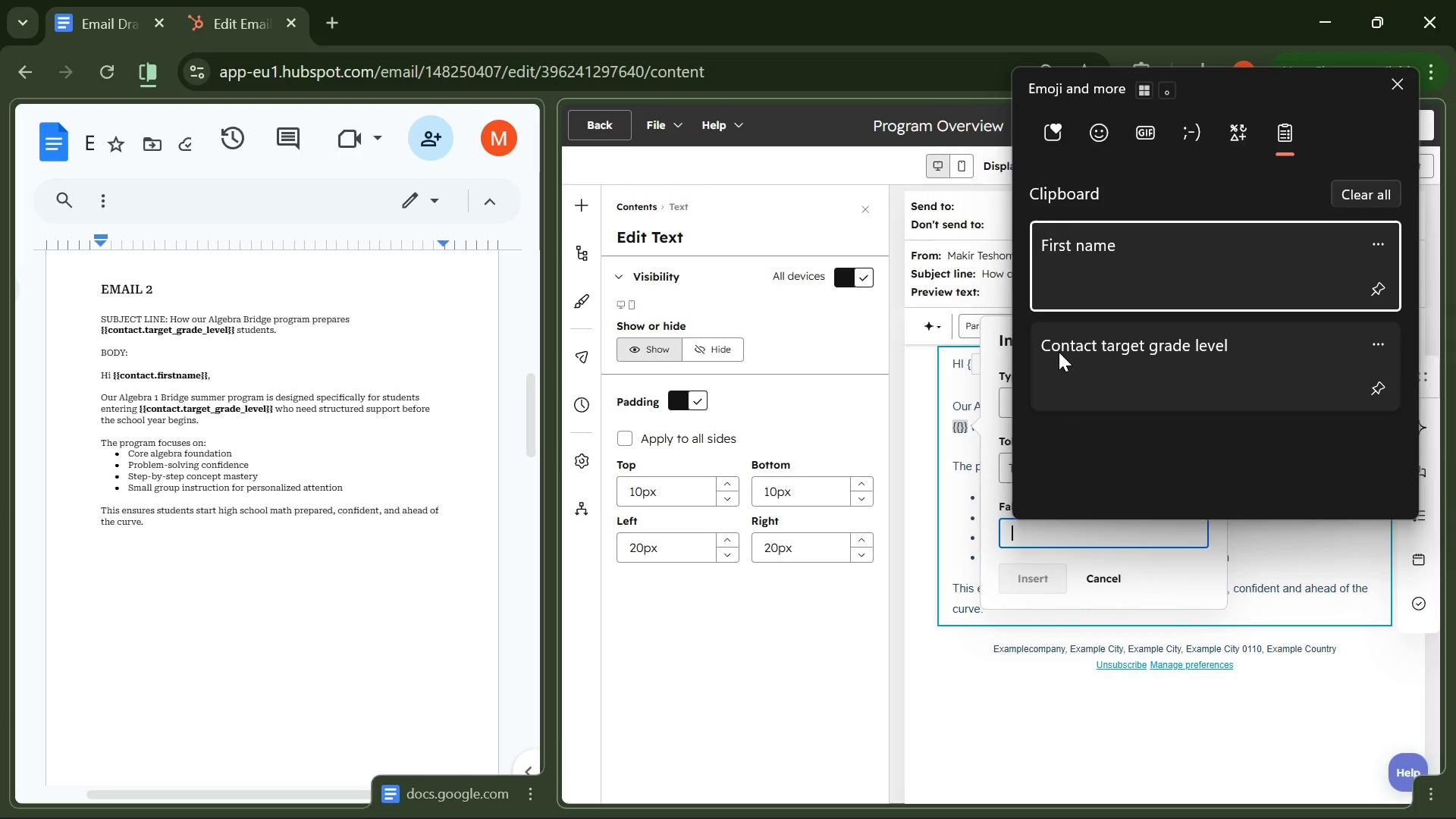 
left_click([1059, 352])
 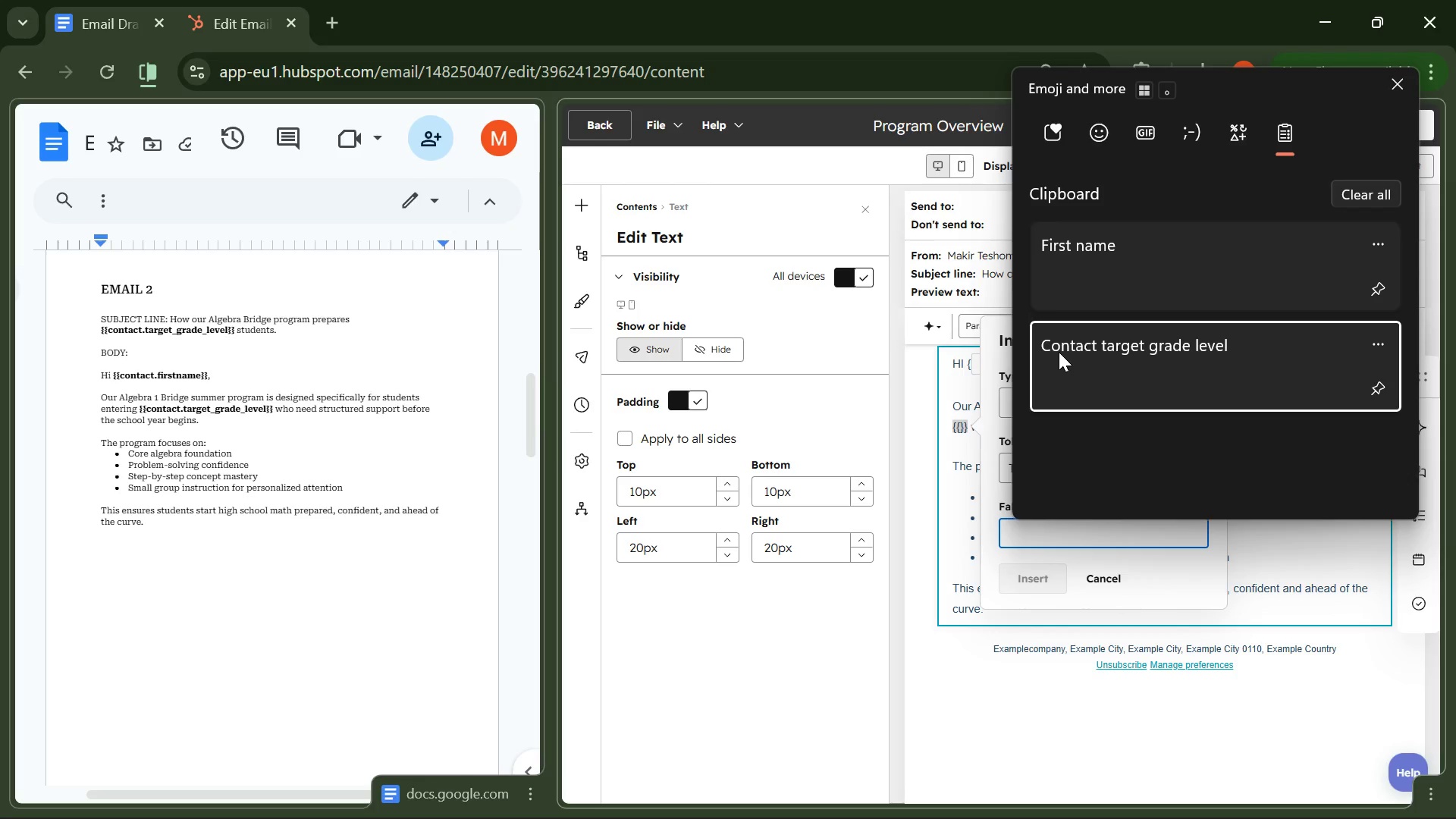 
key(Control+ControlLeft)
 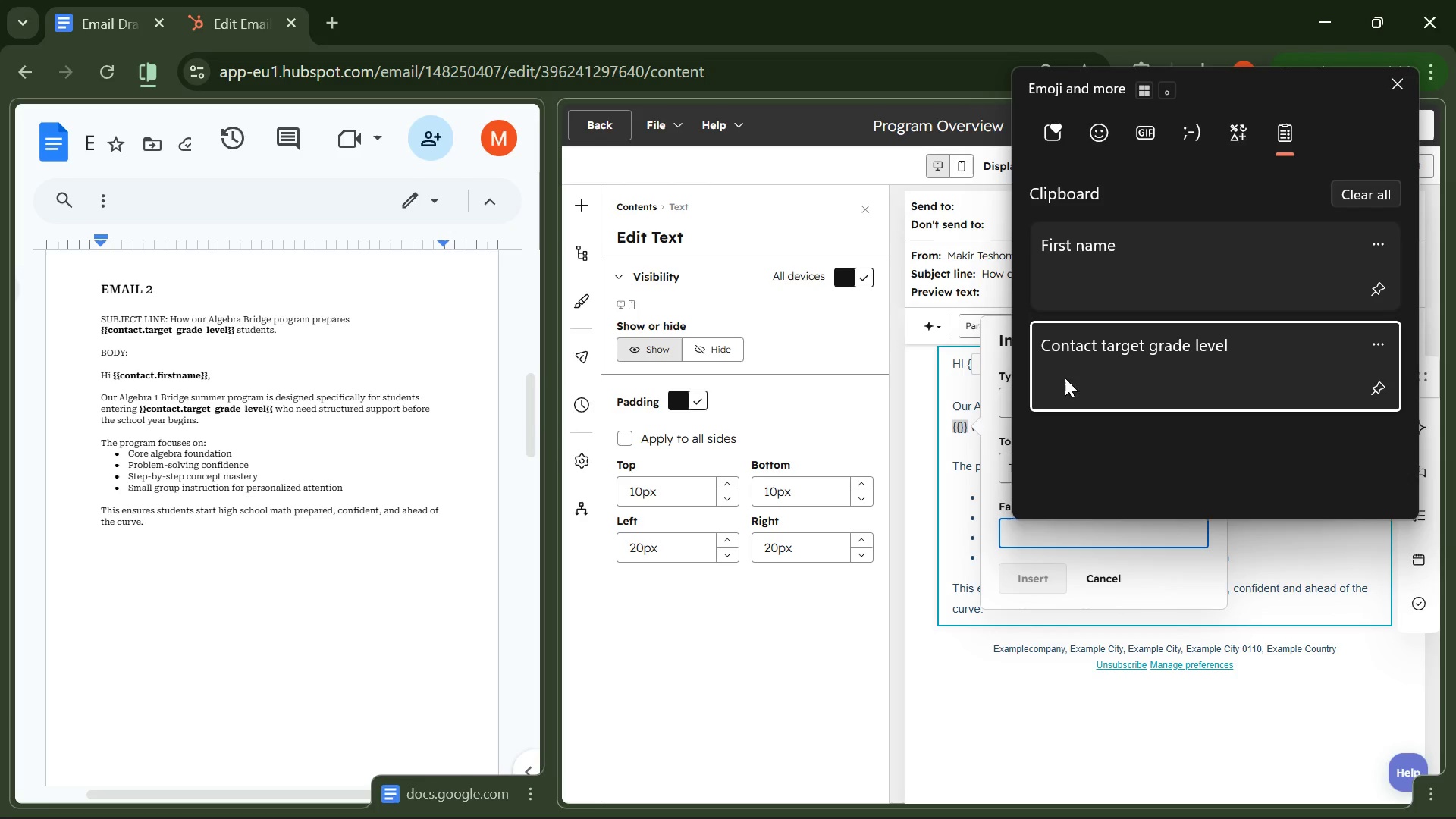 
left_click([1042, 587])
 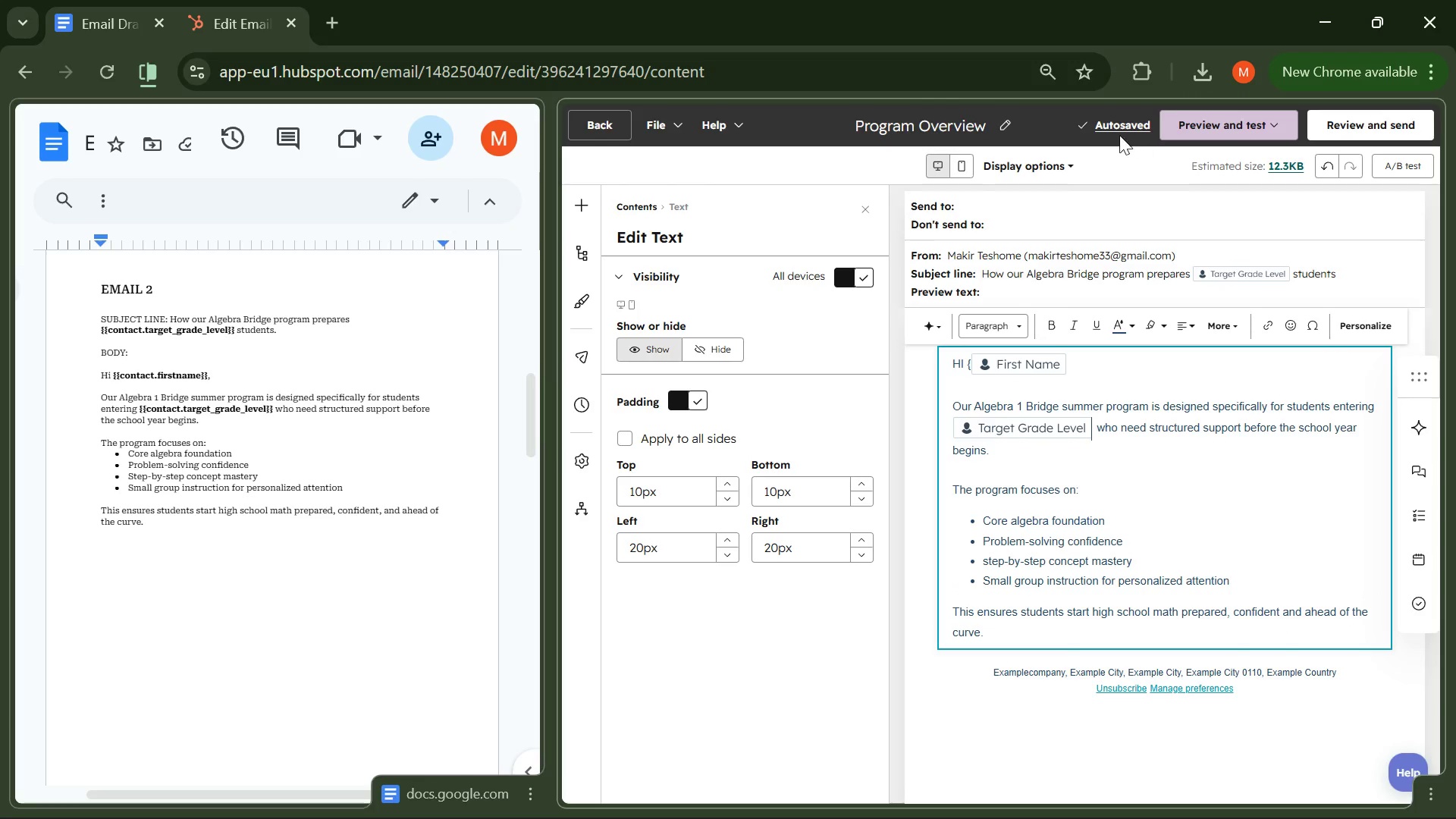 
wait(7.92)
 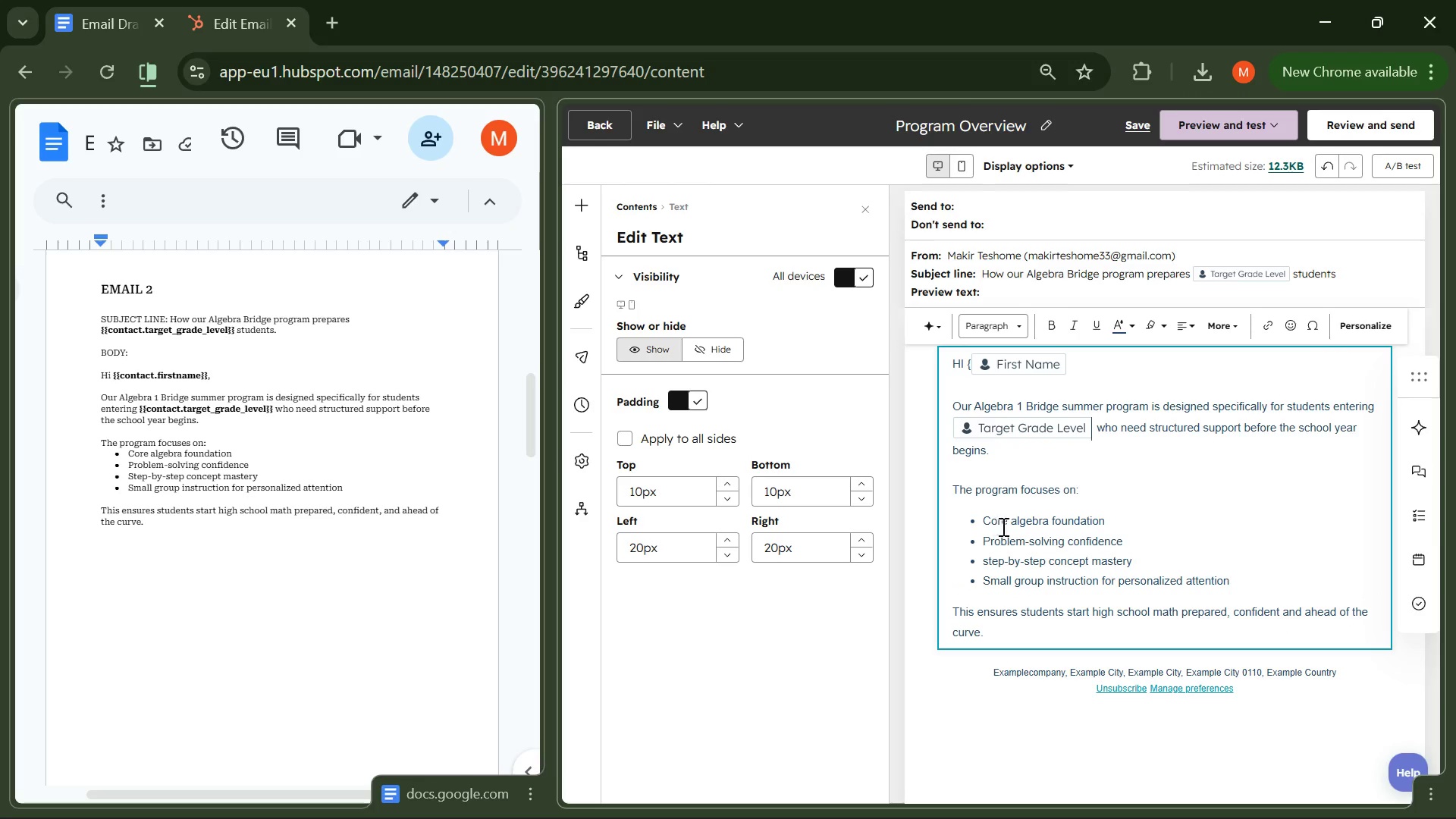 
scroll: coordinate [1094, 423], scroll_direction: down, amount: 1.0
 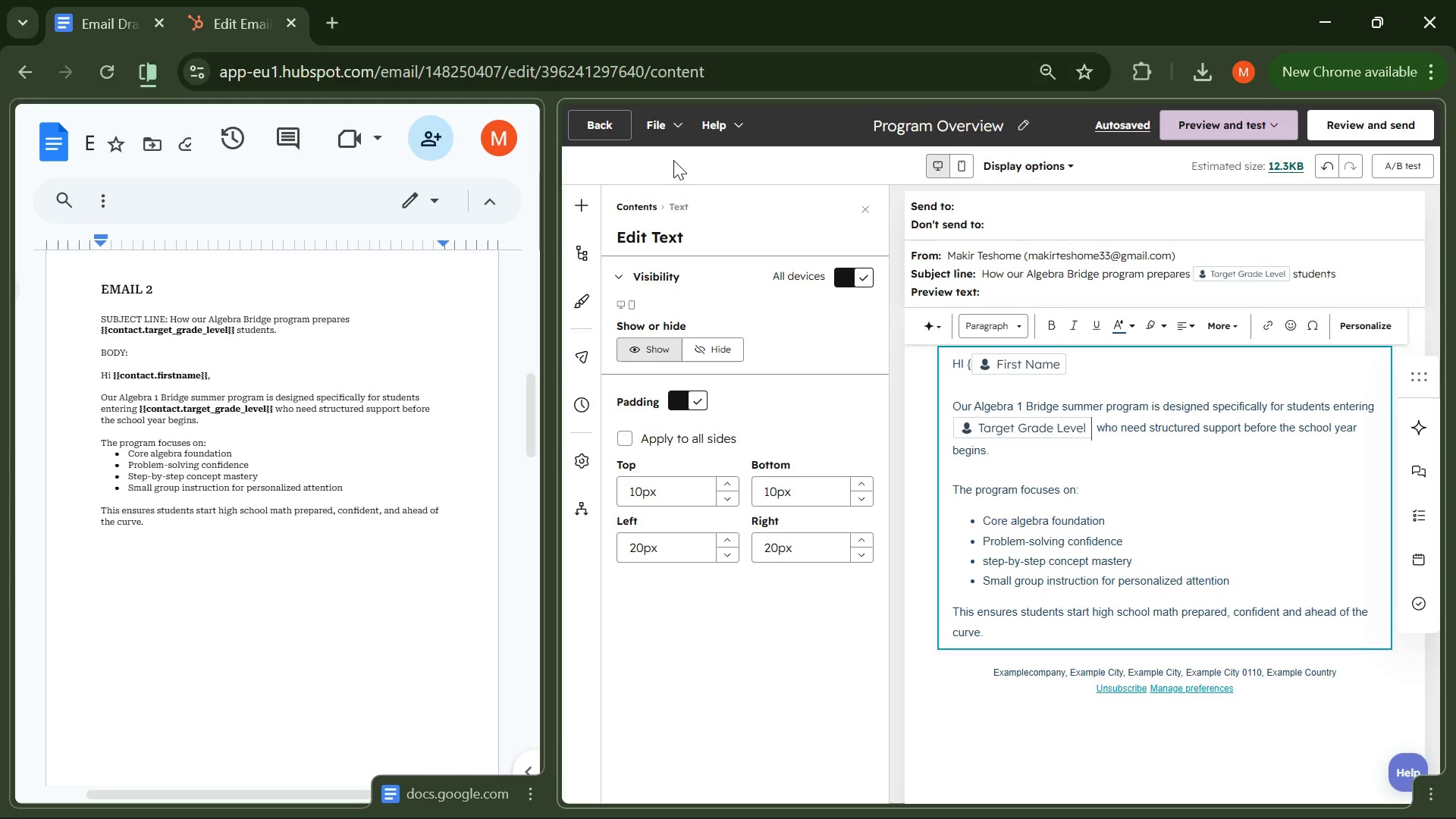 
wait(143.87)
 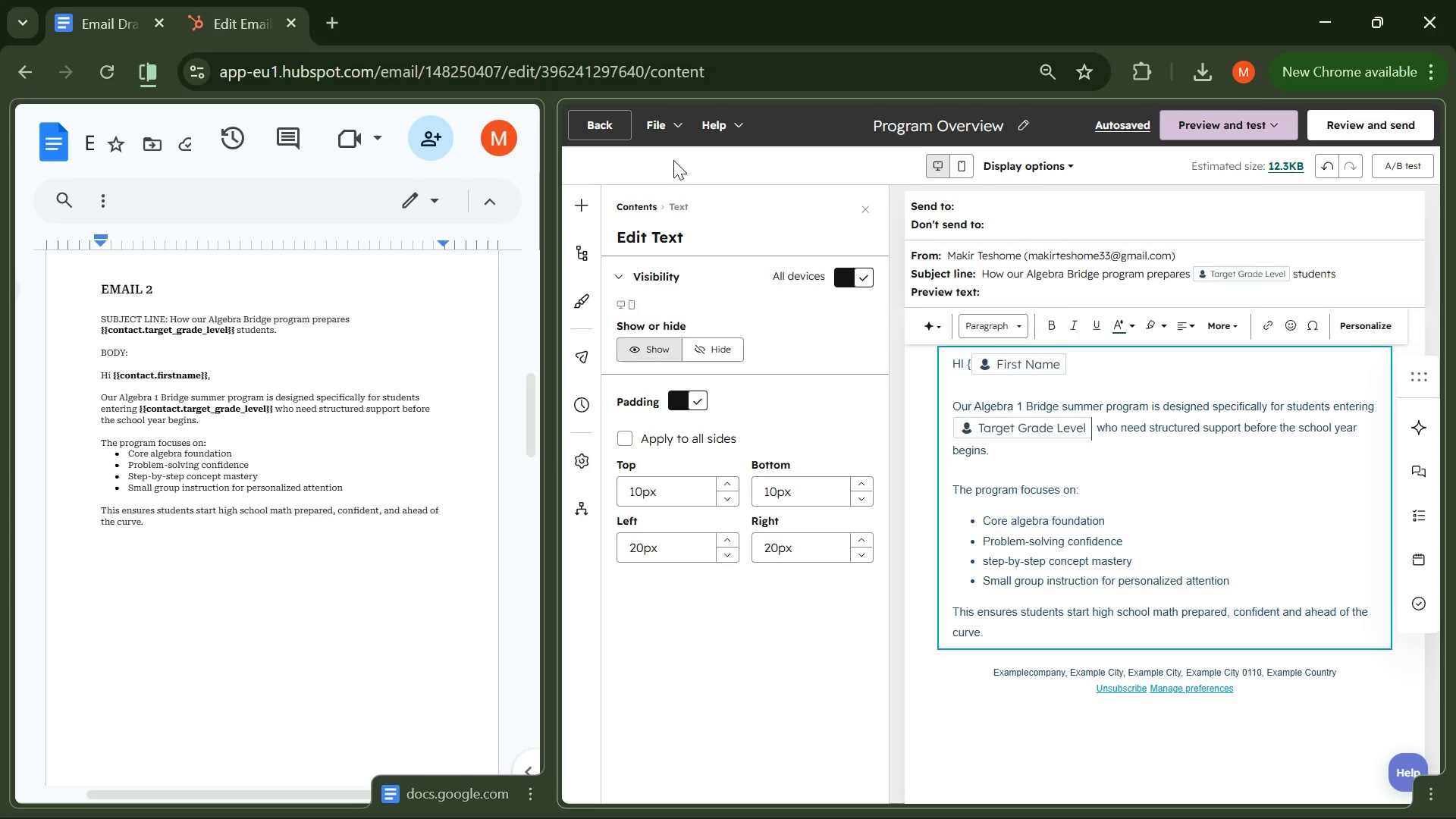 
left_click([604, 136])
 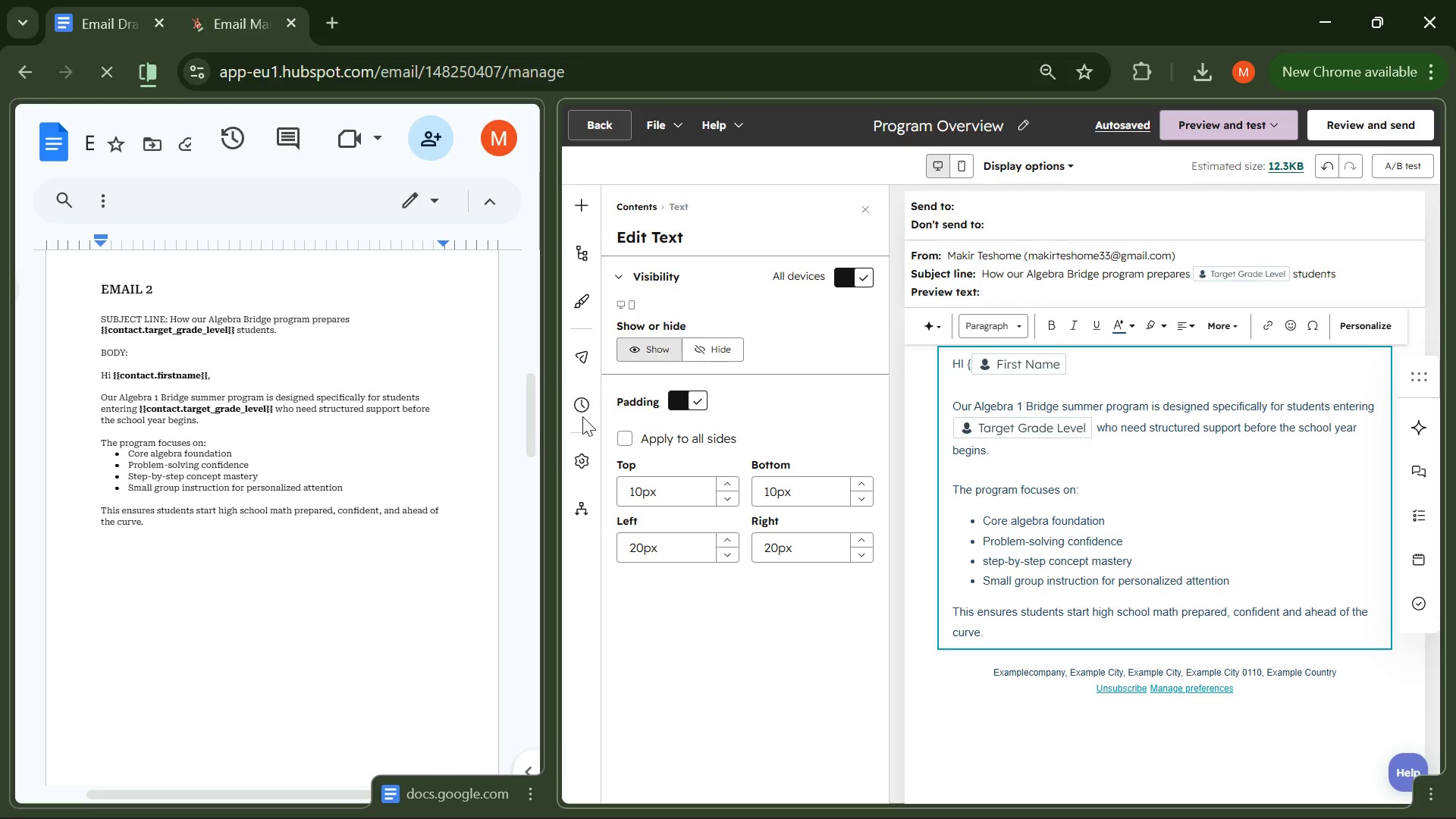 
mouse_move([829, 353])
 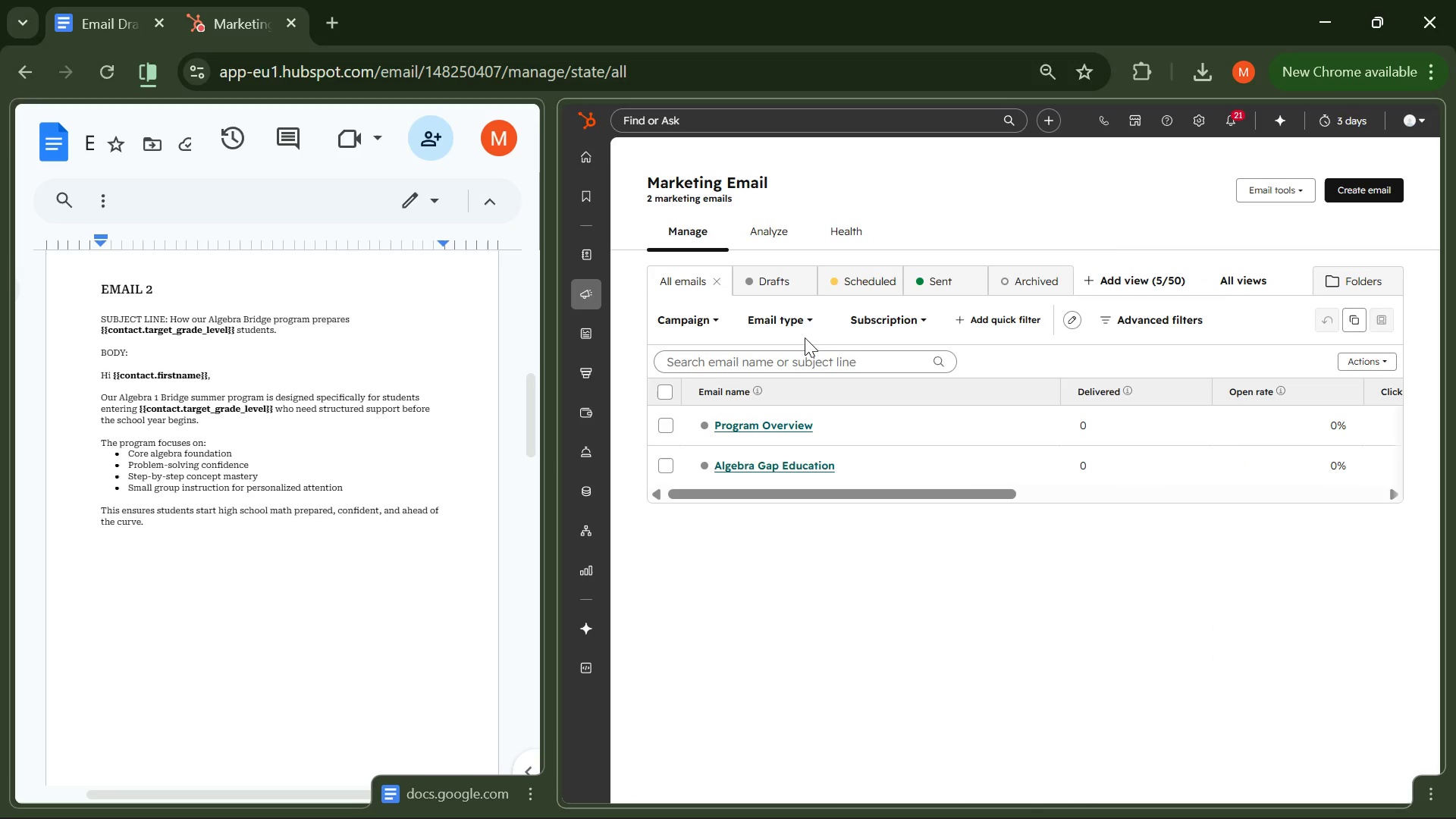 
wait(42.46)
 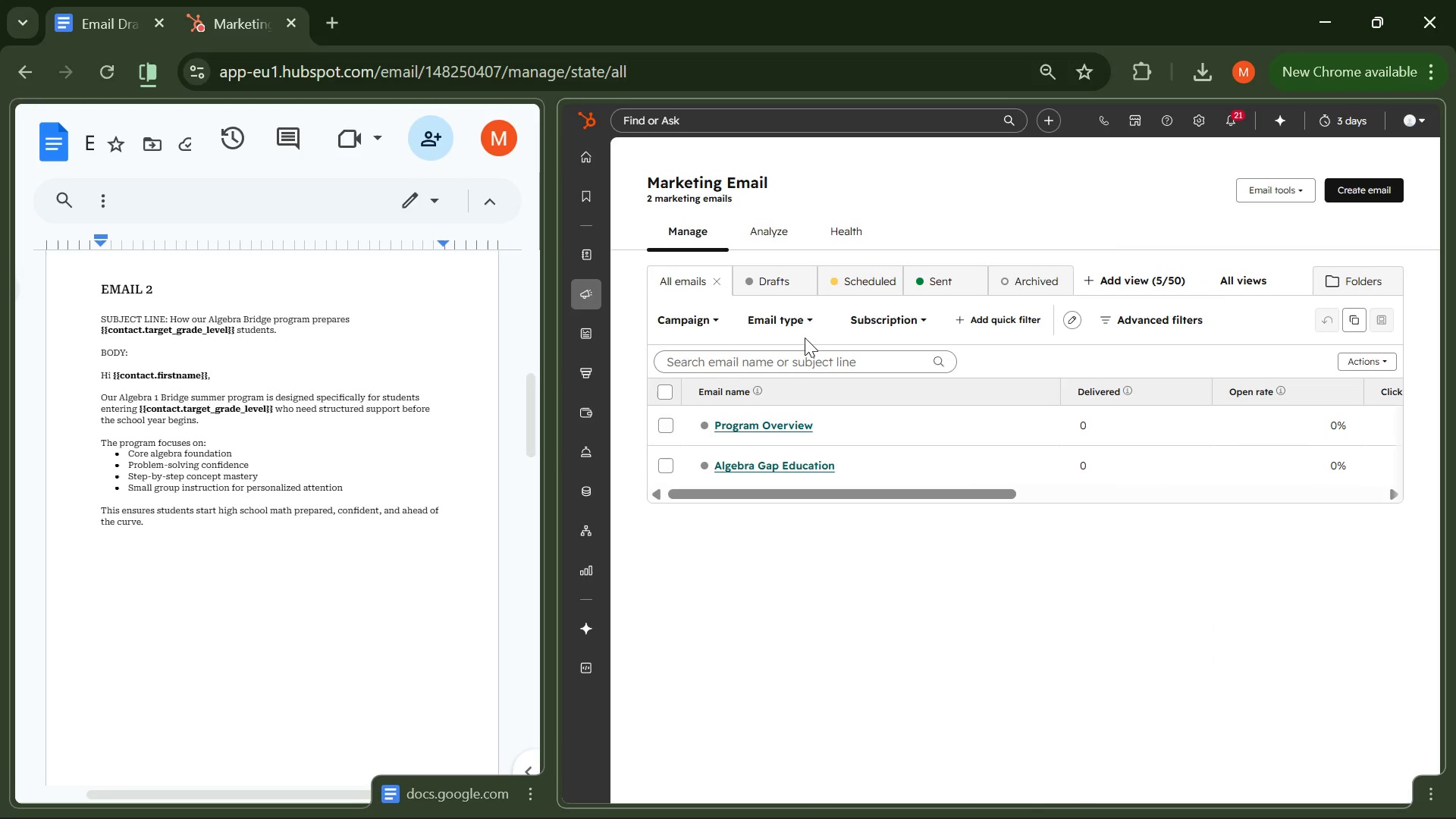 
left_click([1352, 182])
 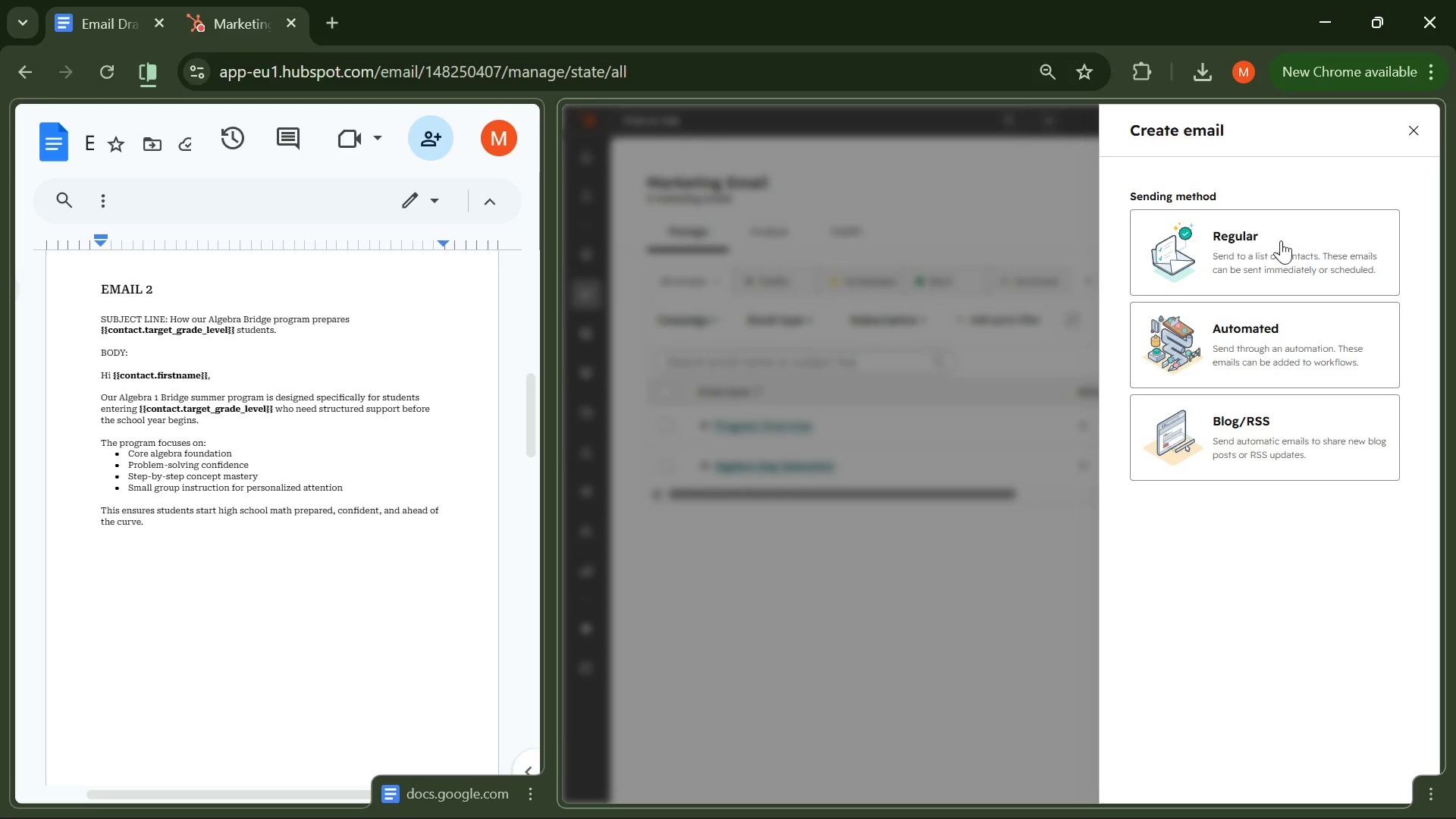 
left_click([1250, 273])
 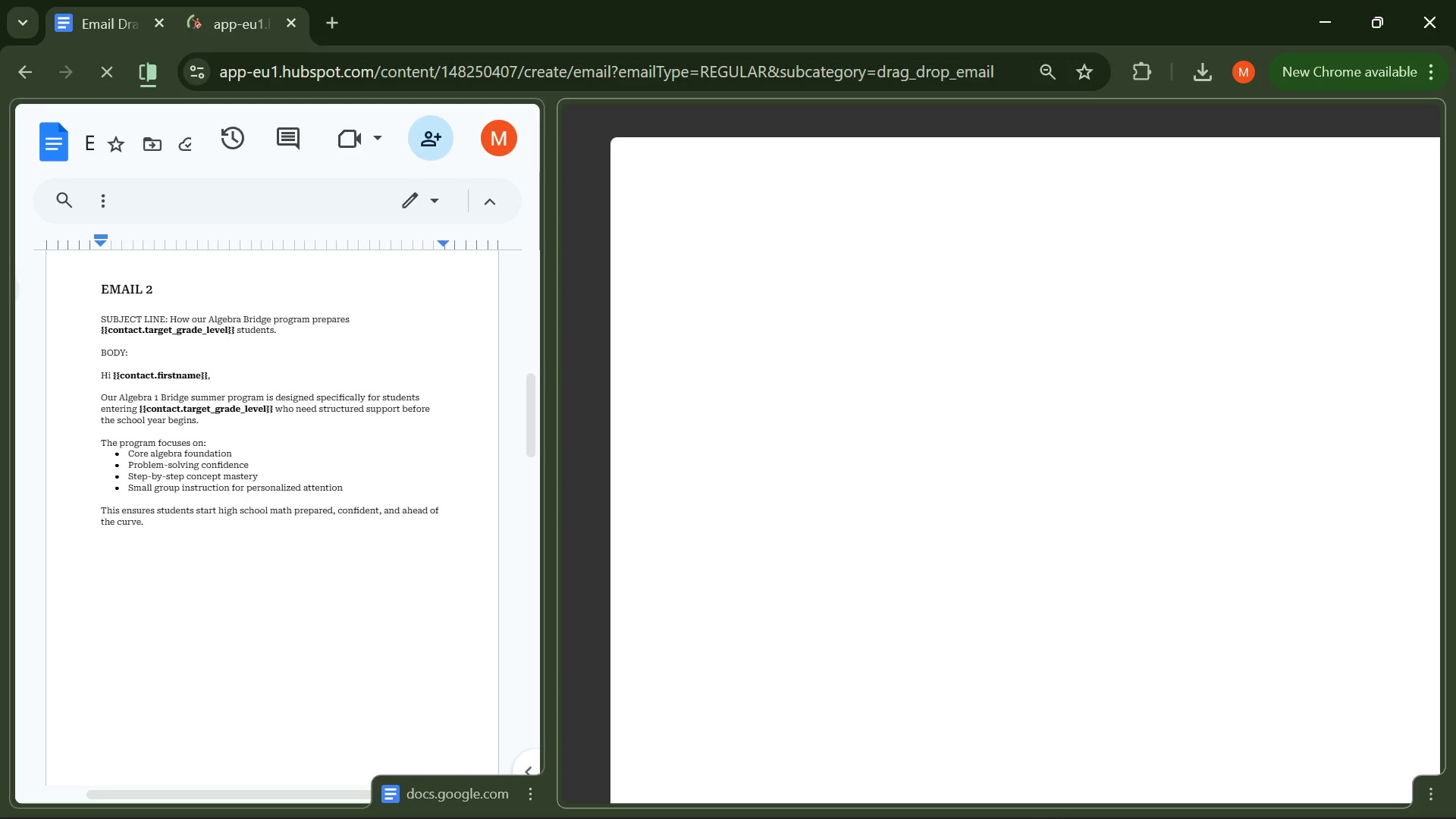 
left_click([845, 786])
 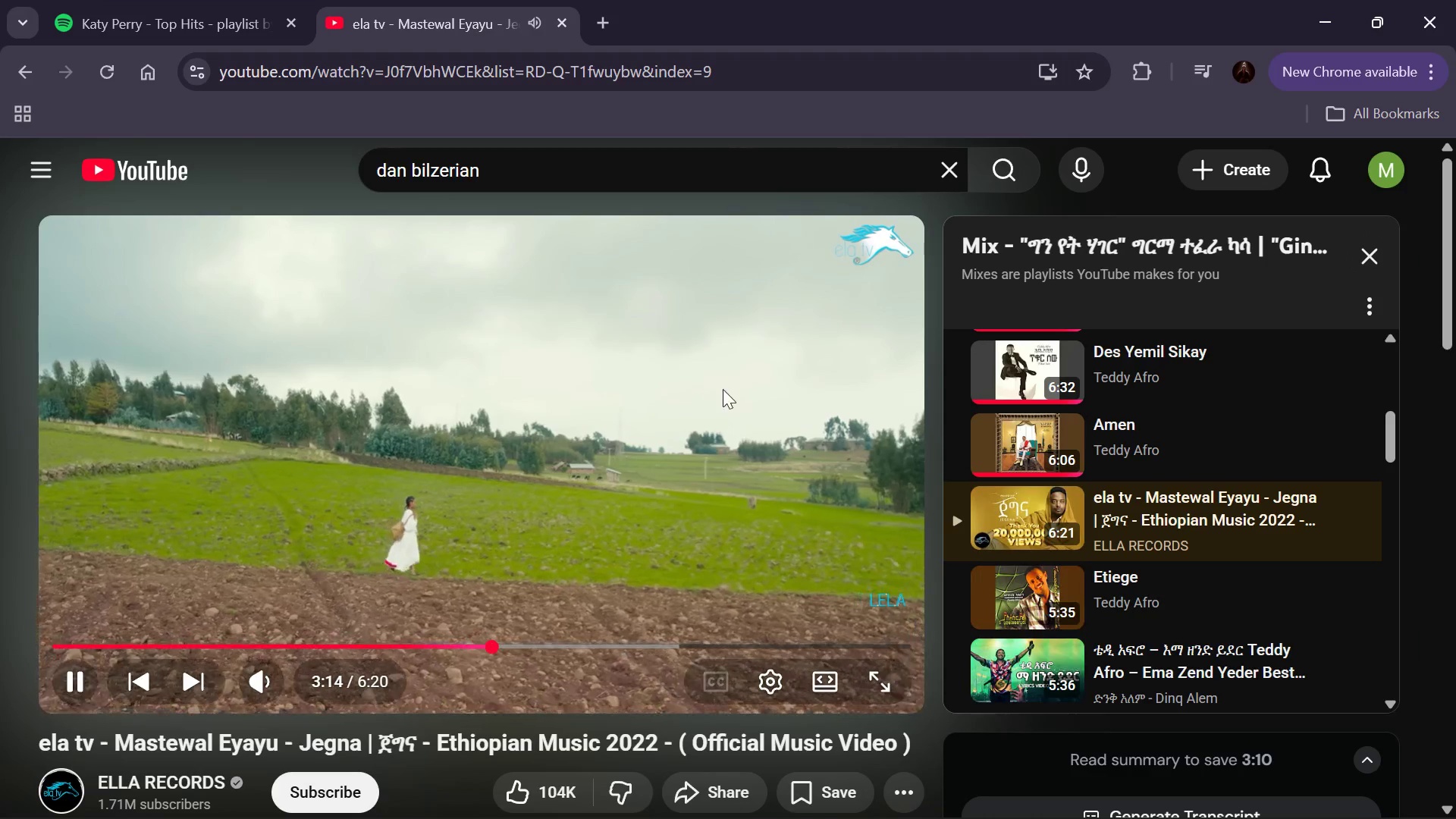 
scroll: coordinate [1059, 410], scroll_direction: none, amount: 0.0
 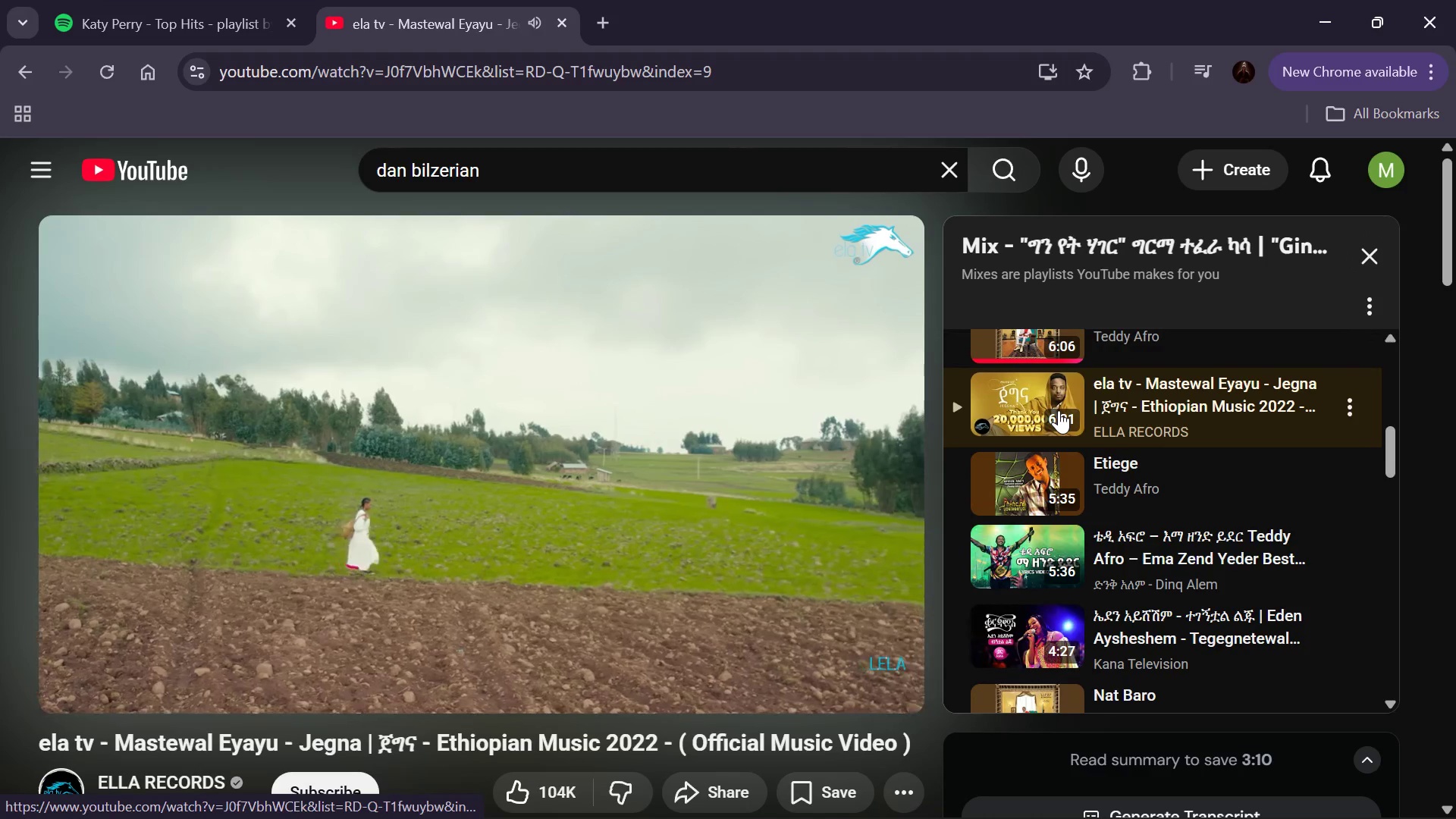 
scroll: coordinate [789, 425], scroll_direction: down, amount: 8.0
 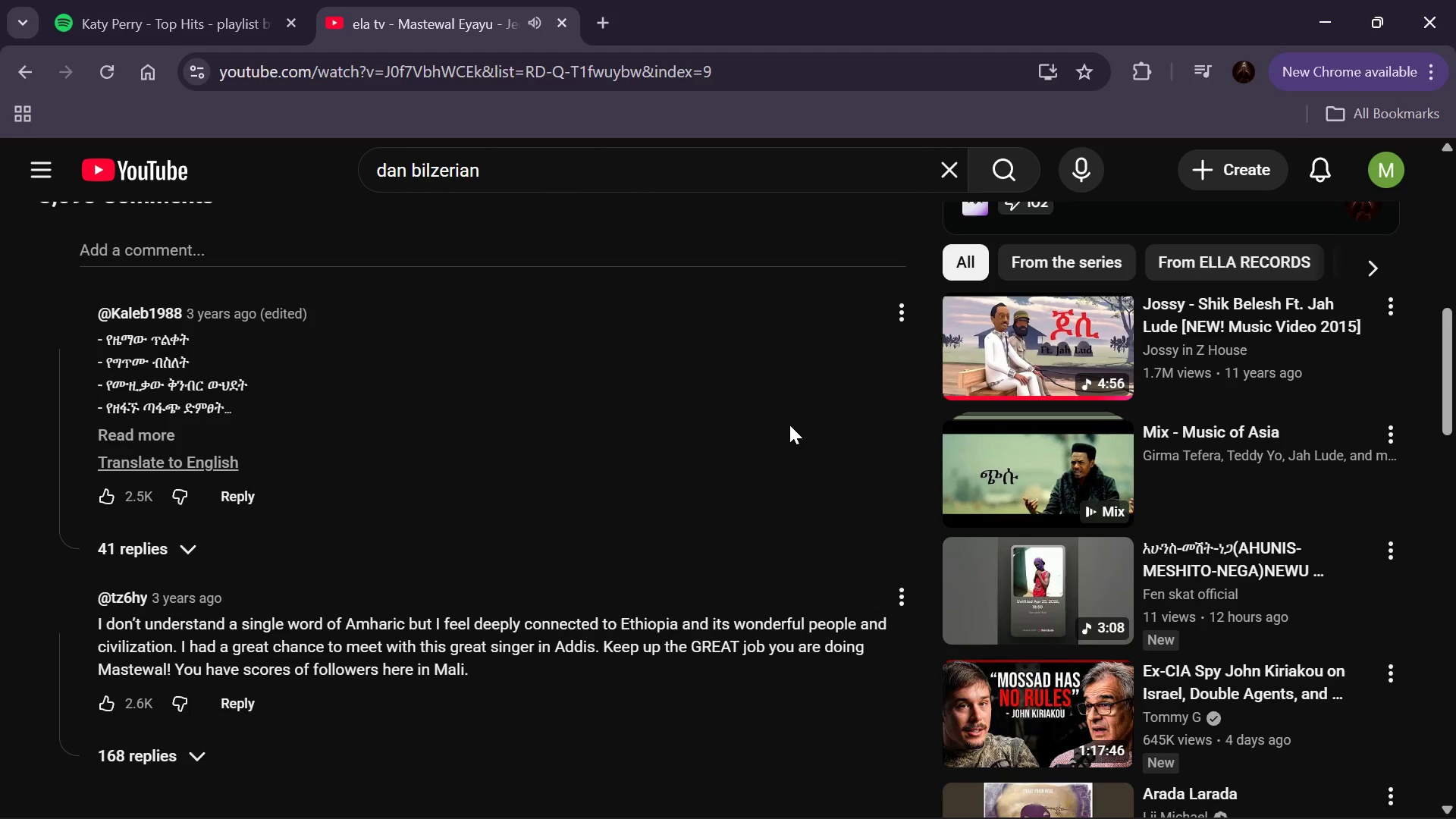 
scroll: coordinate [789, 425], scroll_direction: up, amount: 6.0
 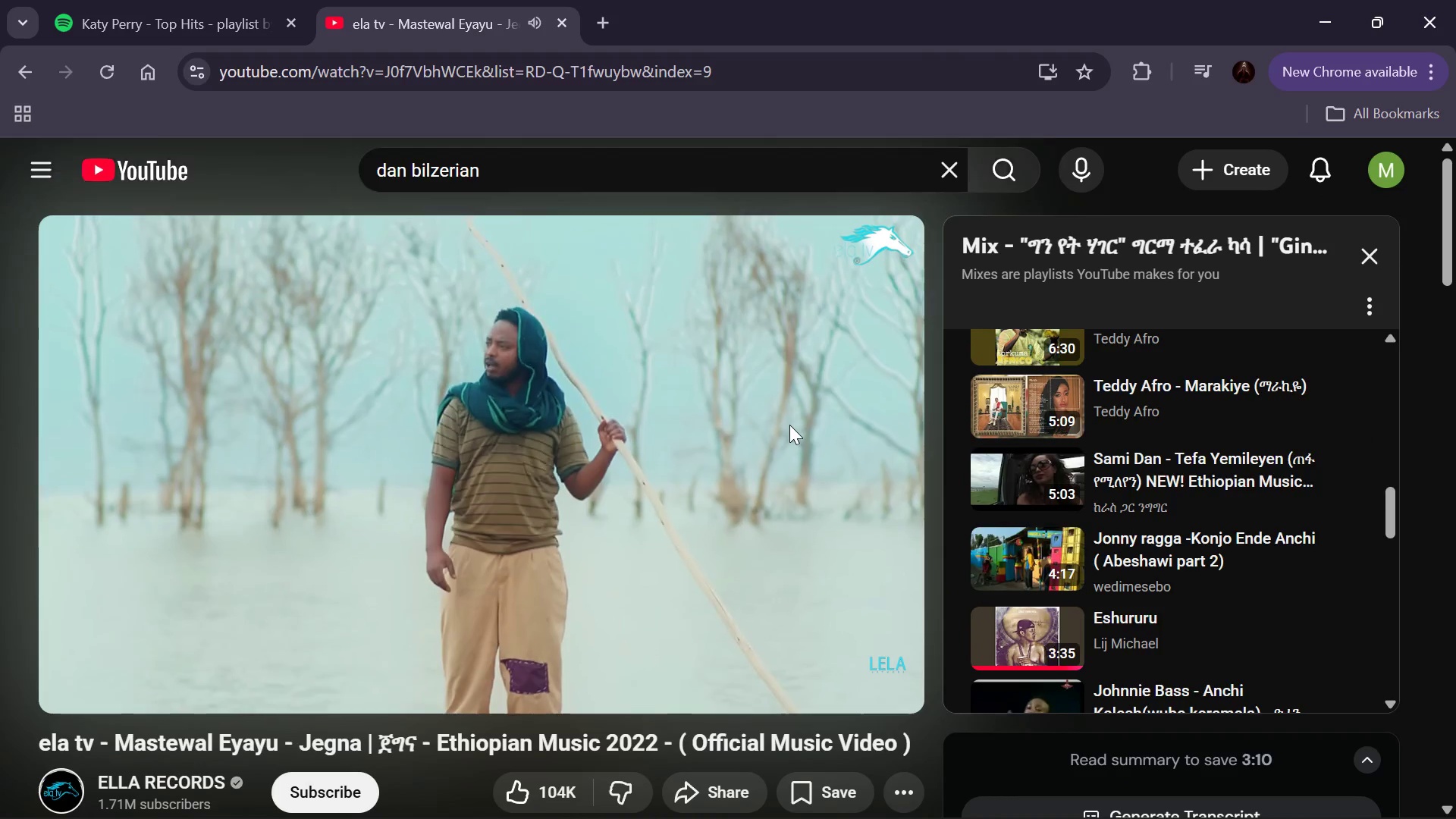 
key(I)
 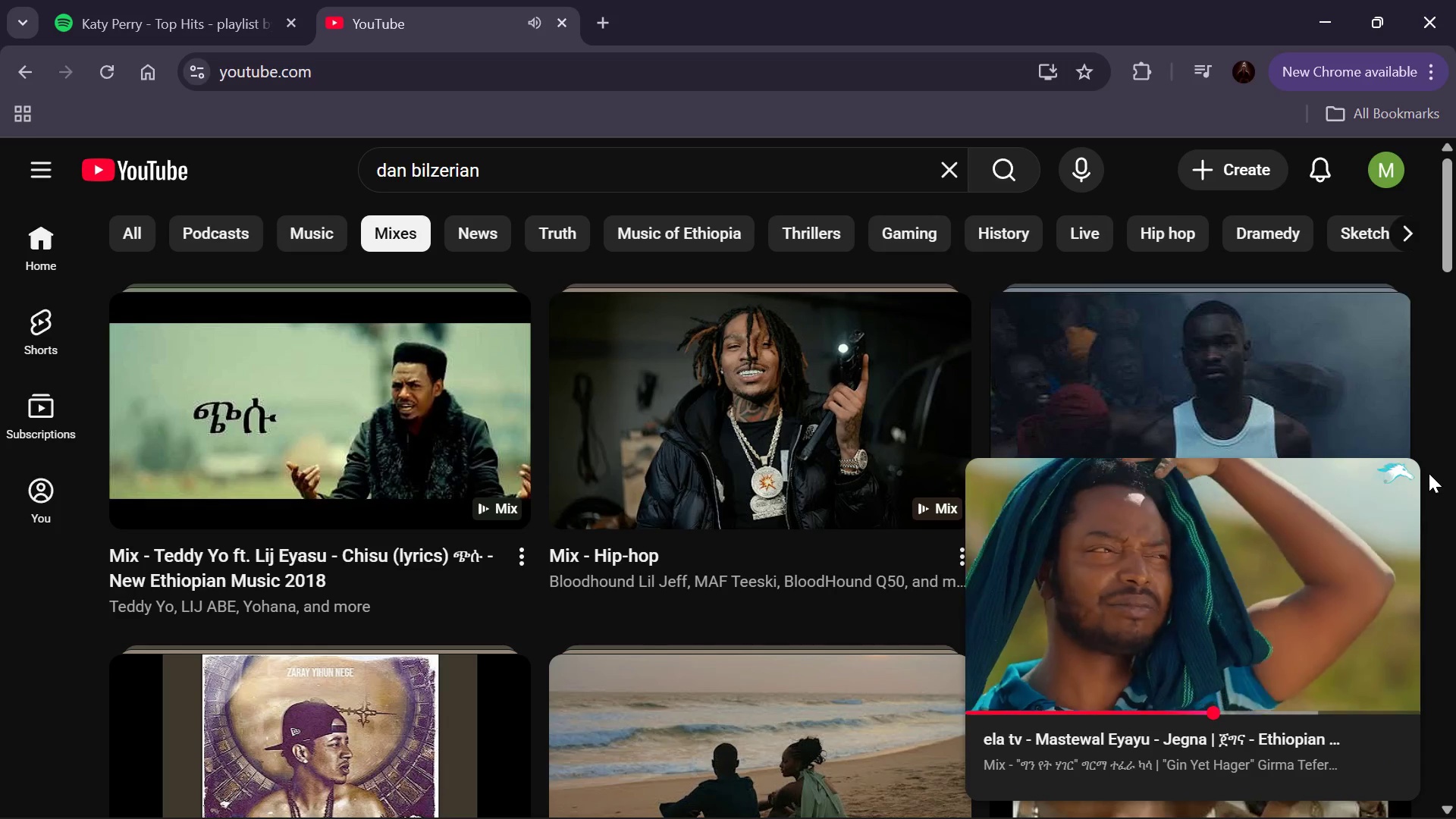 
left_click([1400, 477])
 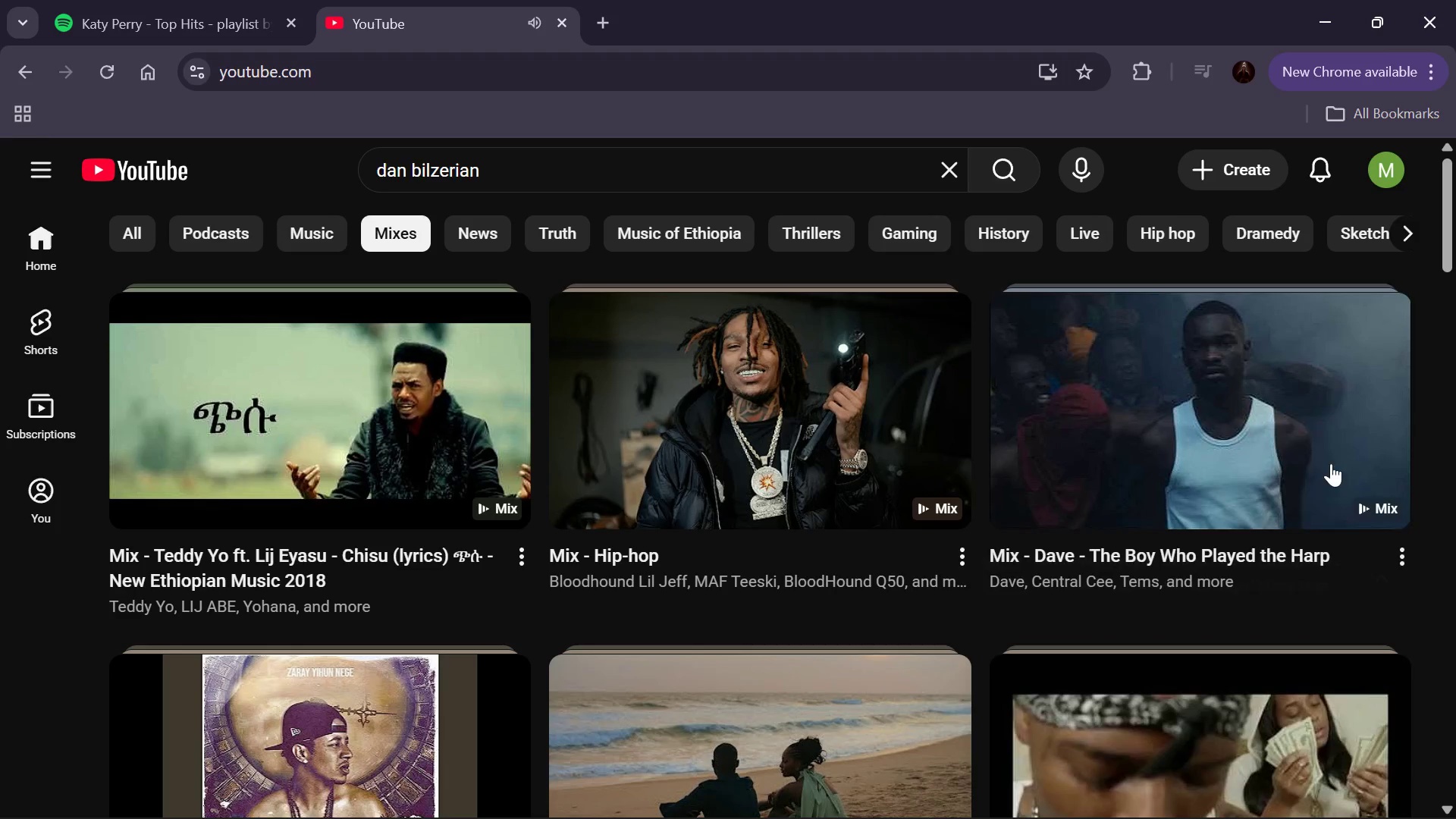 
left_click([1287, 457])
 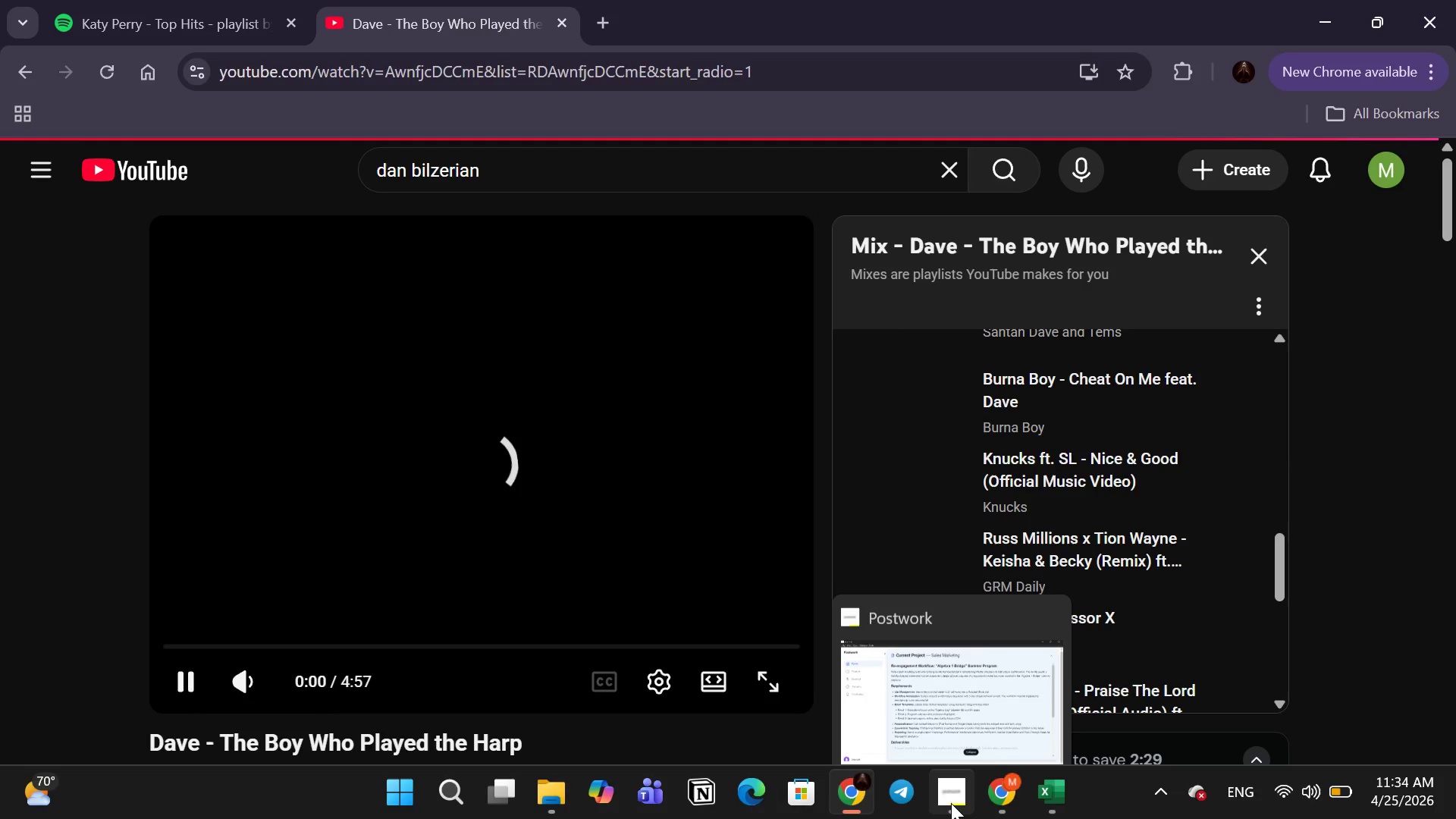 
scroll: coordinate [1170, 442], scroll_direction: up, amount: 15.0
 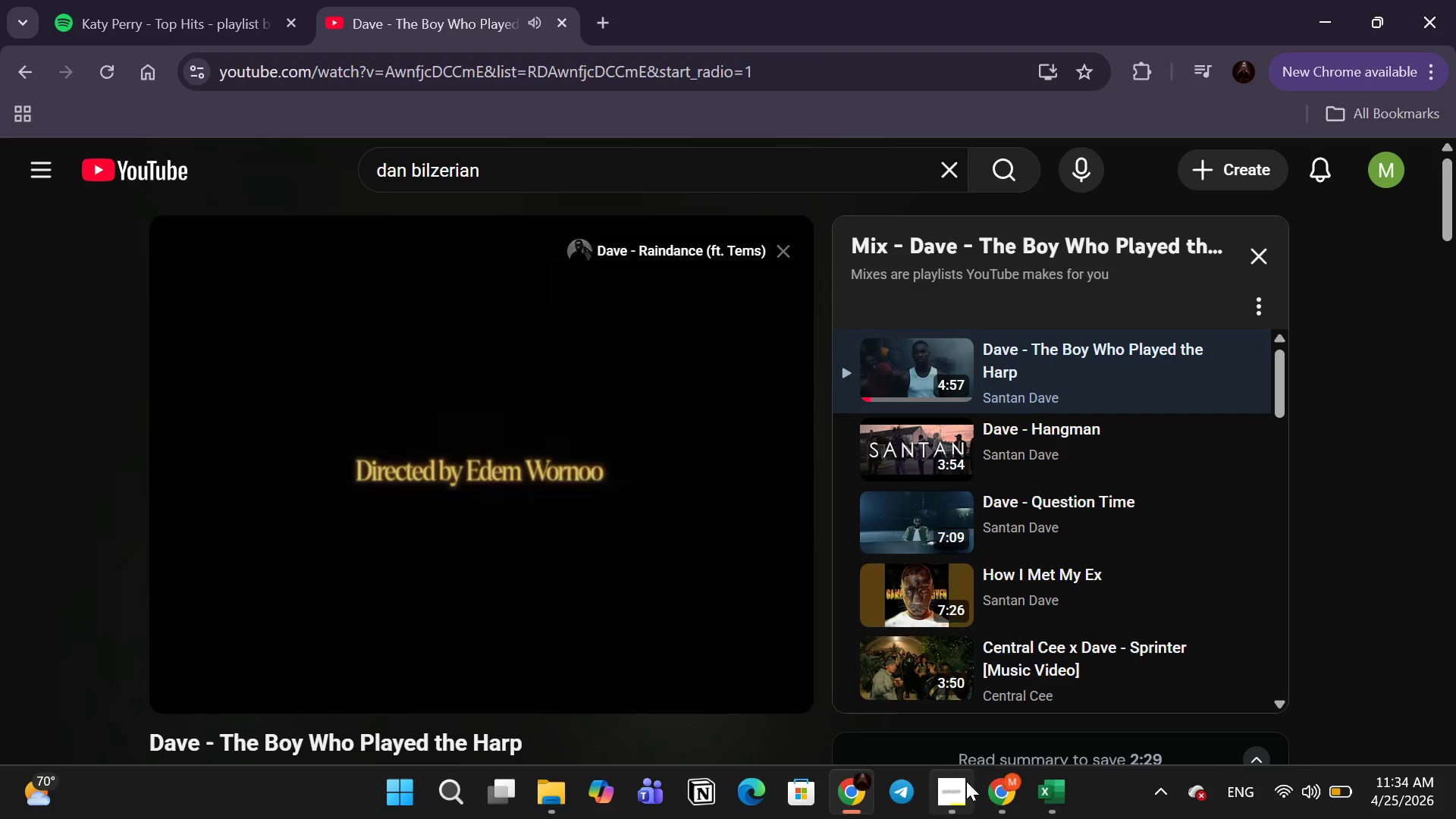 
scroll: coordinate [959, 535], scroll_direction: down, amount: 1.0
 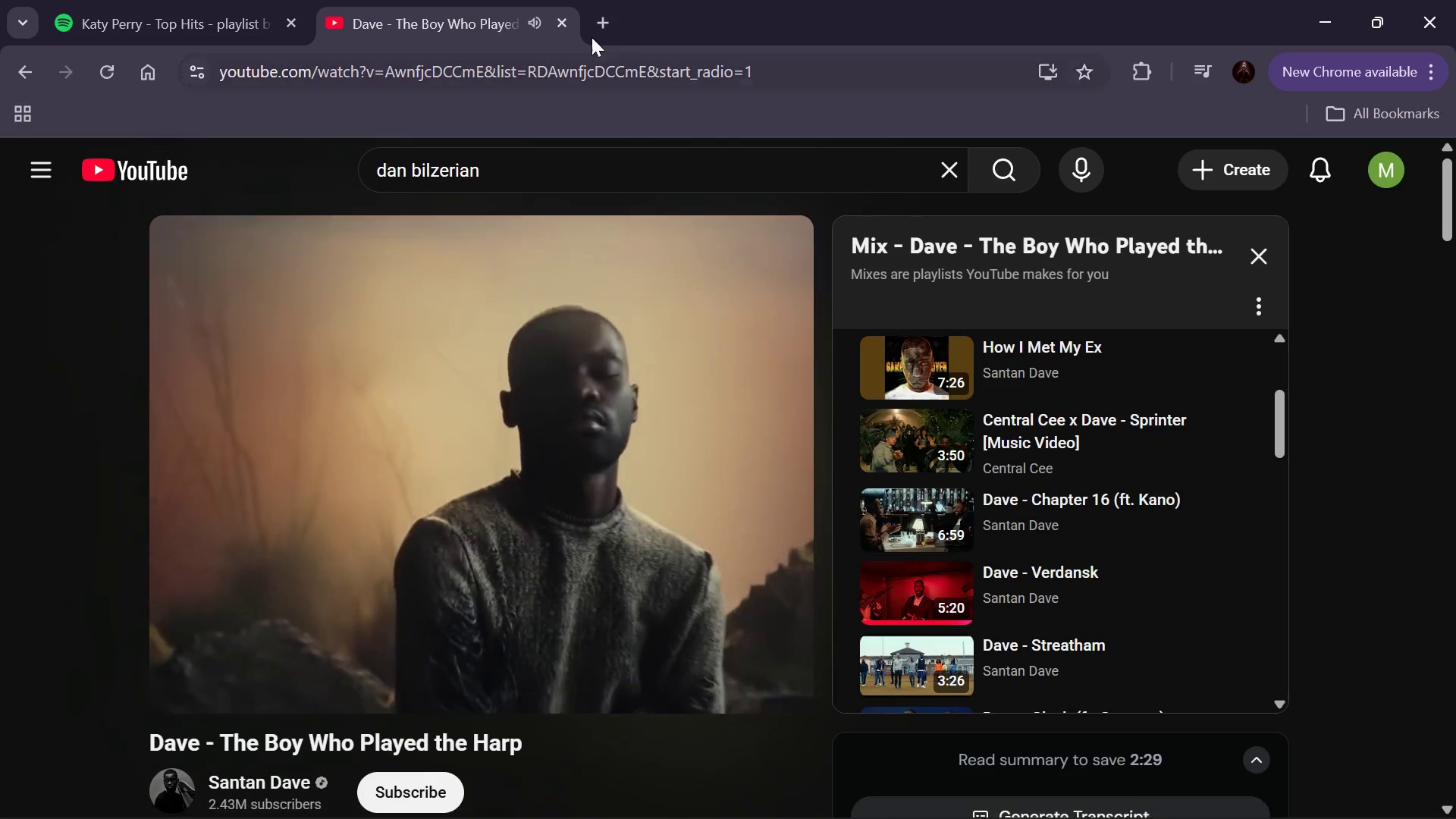 
left_click([563, 19])
 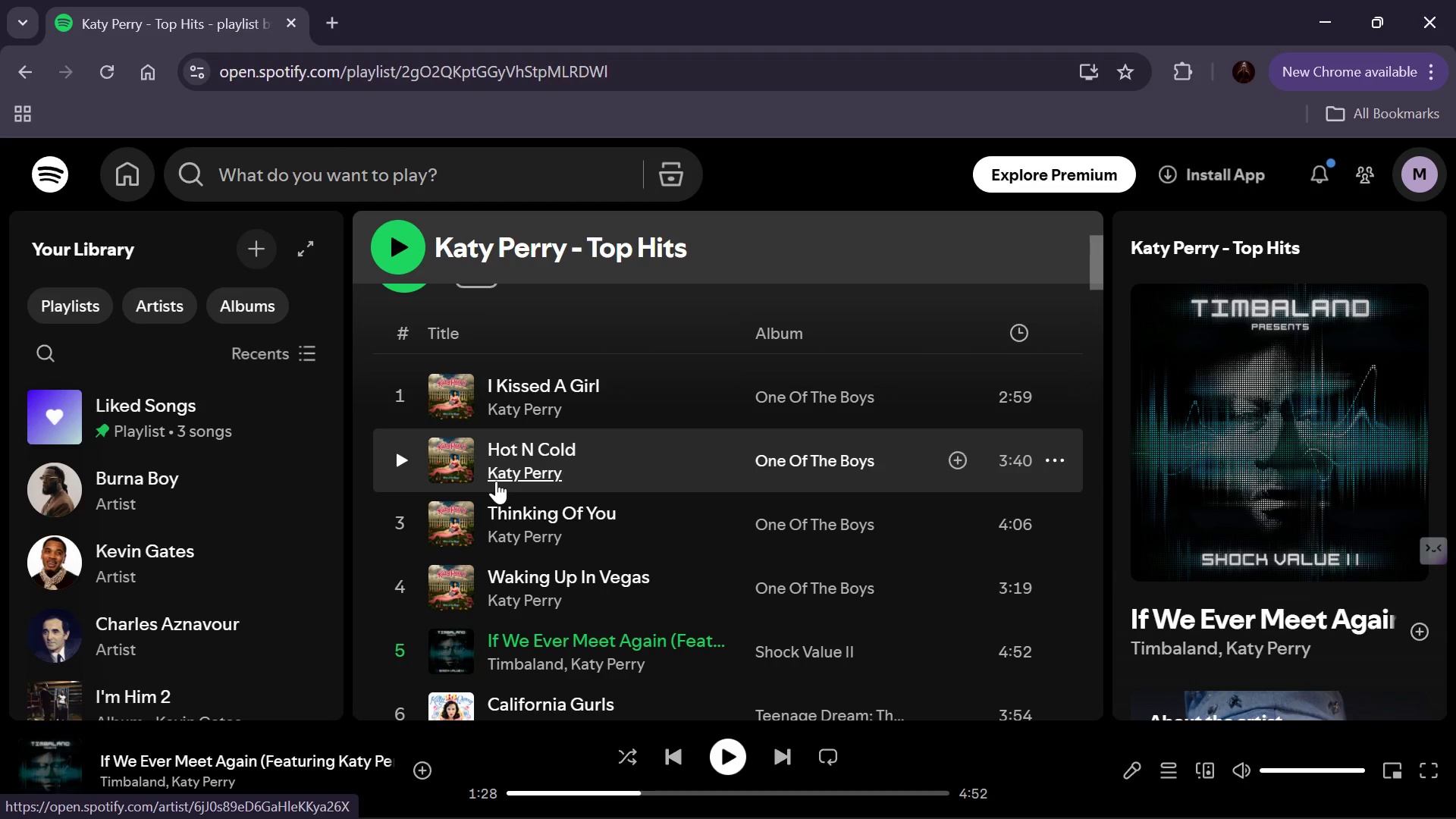 
scroll: coordinate [481, 463], scroll_direction: down, amount: 2.0
 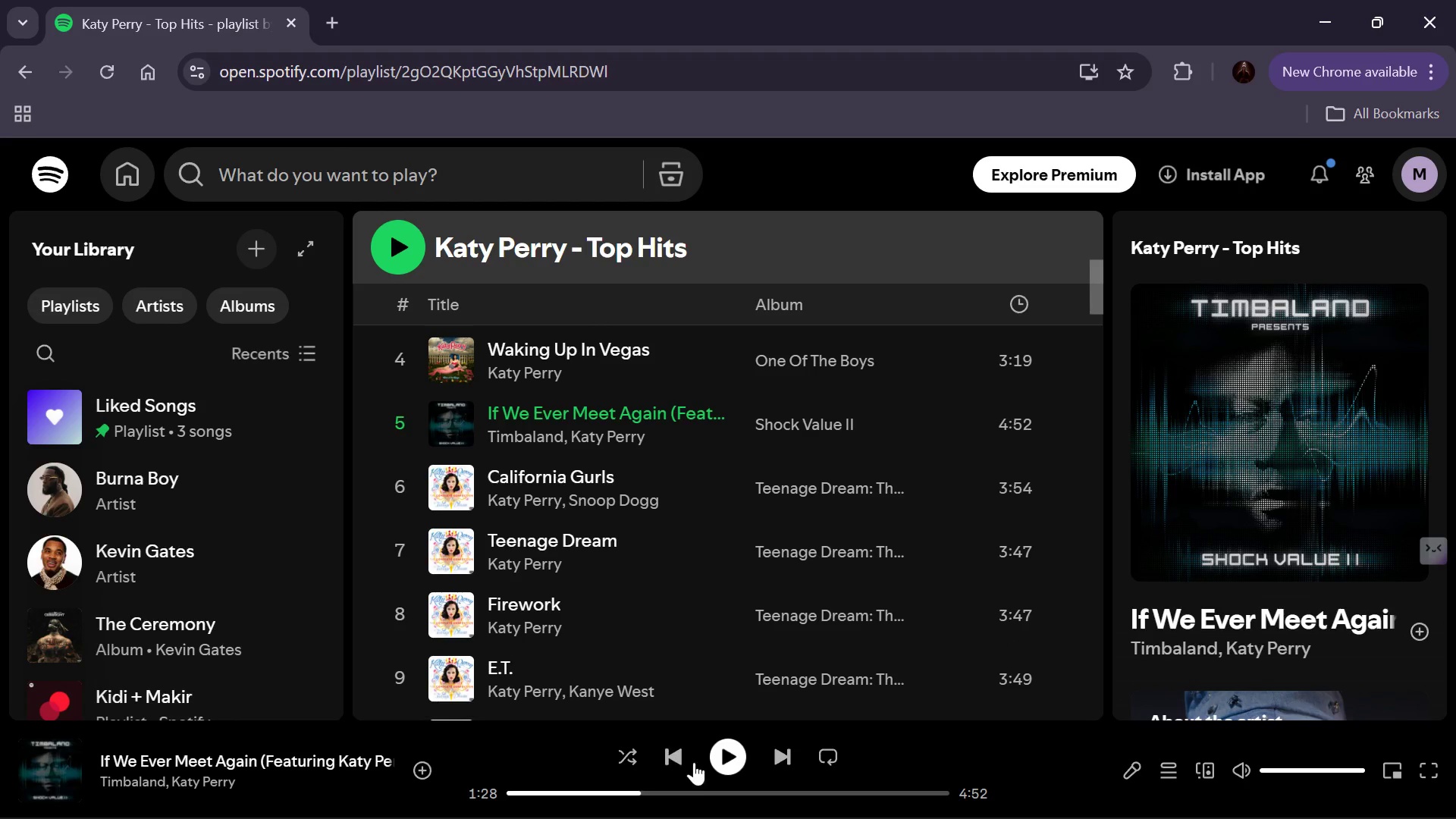 
left_click([735, 757])
 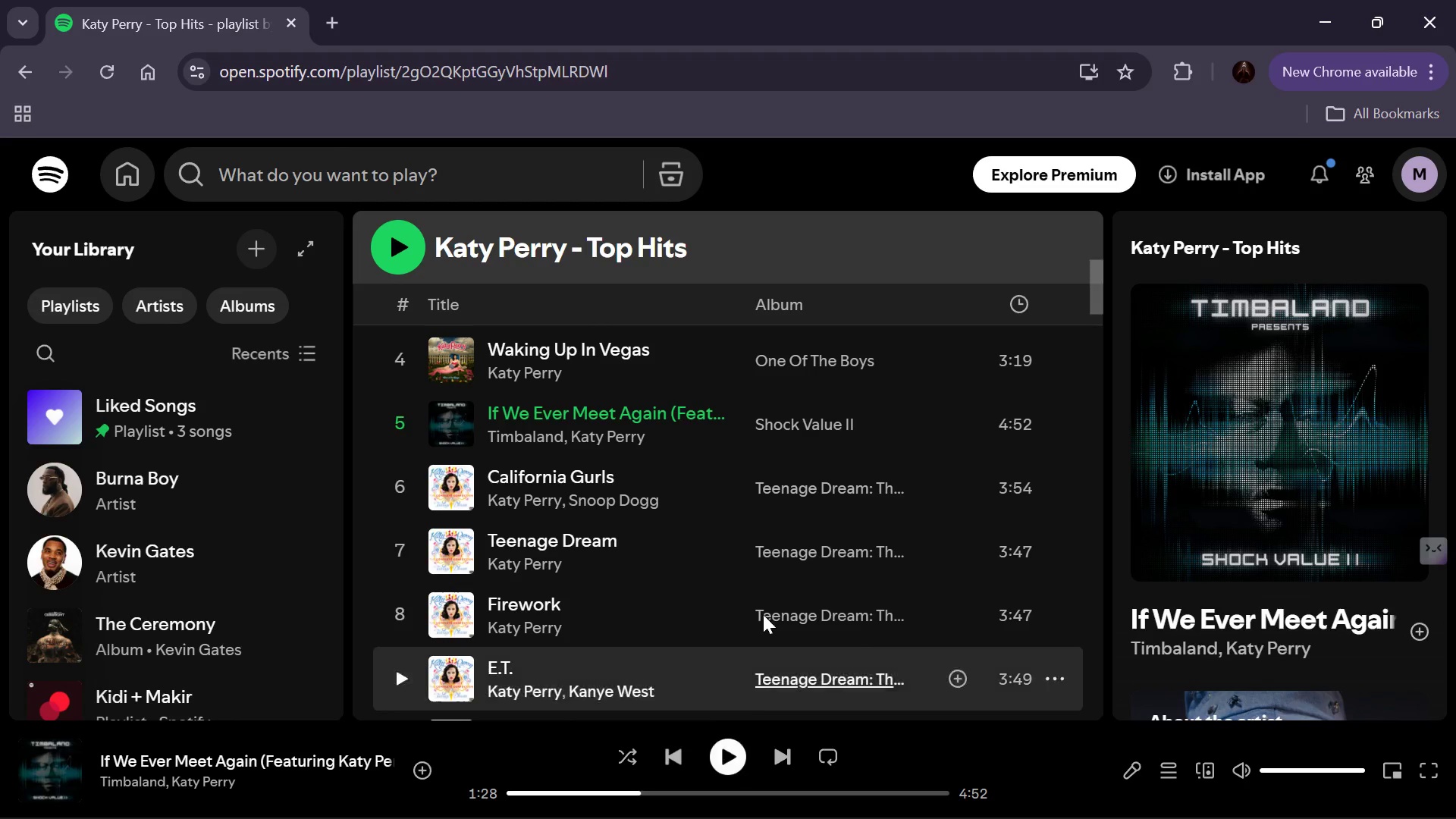 
scroll: coordinate [673, 427], scroll_direction: up, amount: 1.0
 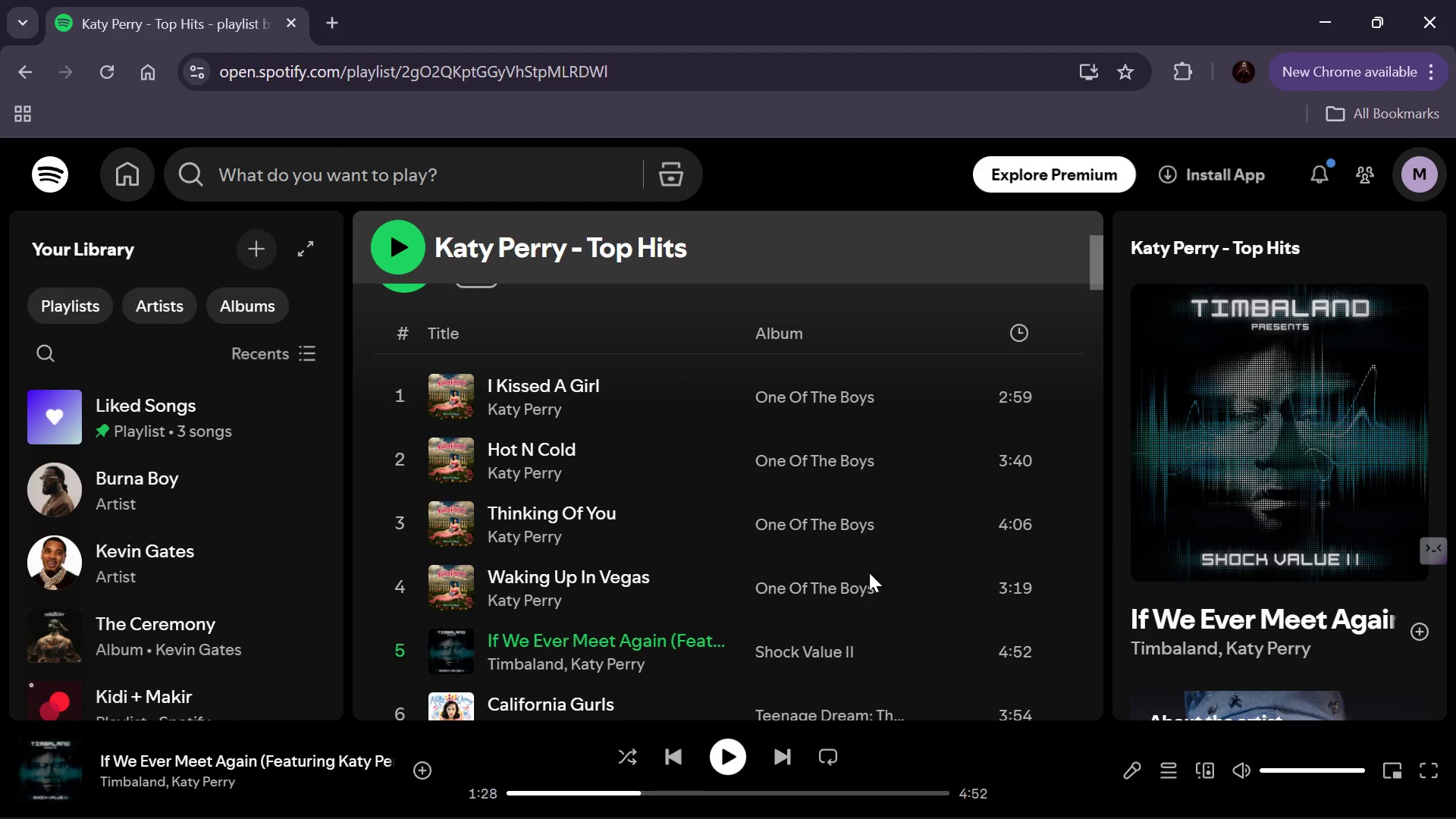 
left_click([718, 759])
 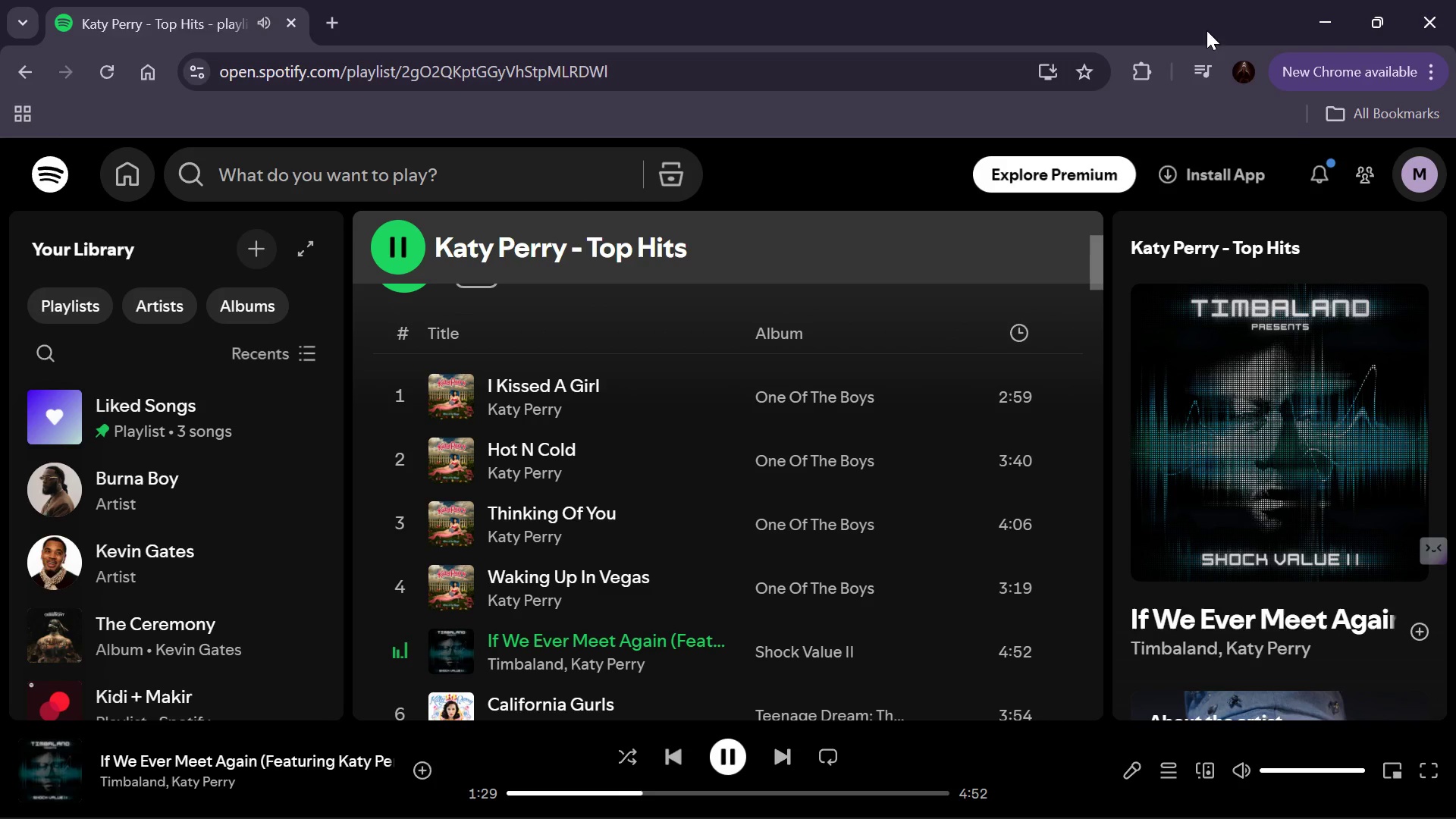 
left_click([1332, 13])
 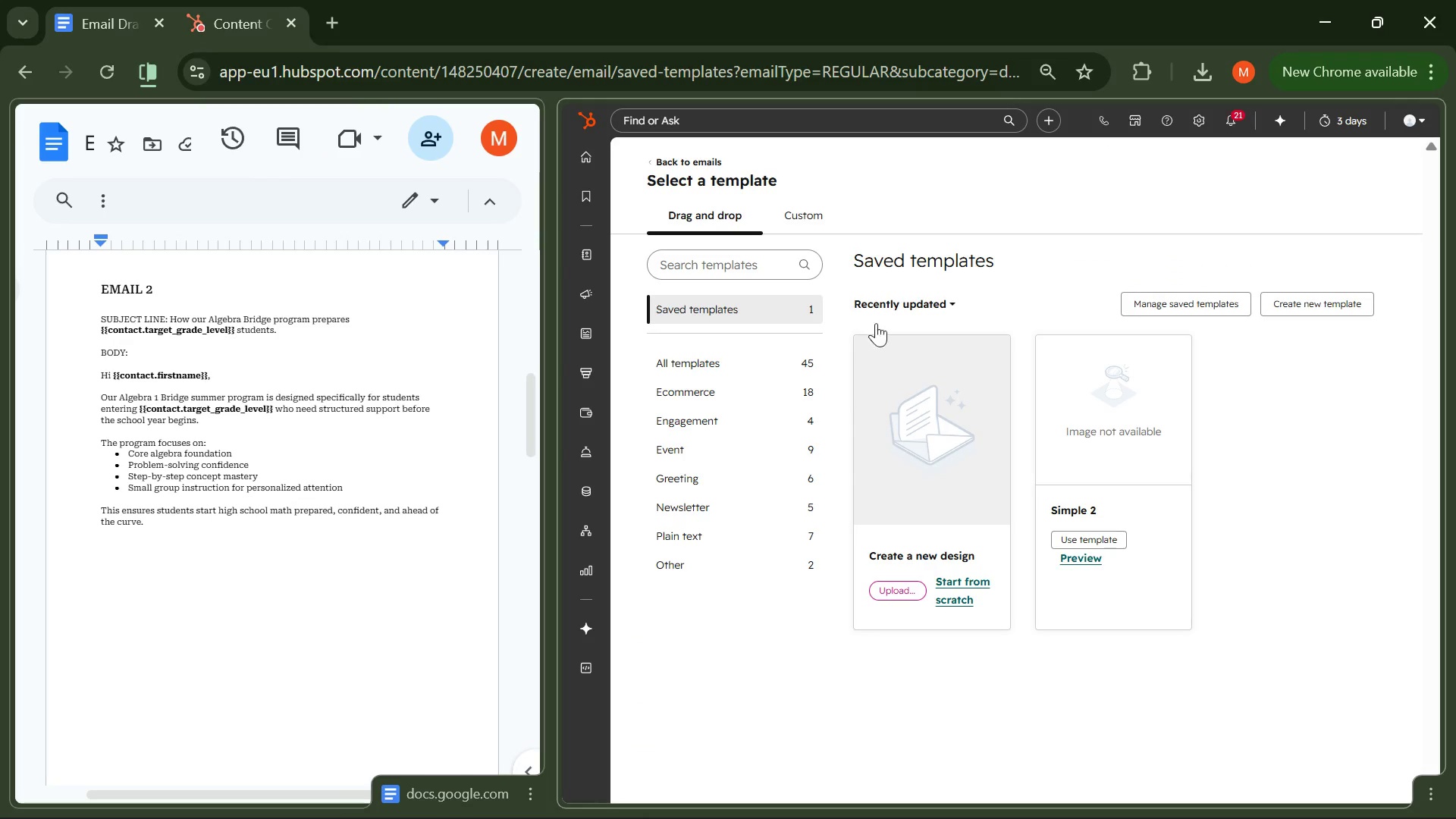 
hold_key(key=VolumeDown, duration=0.7)
 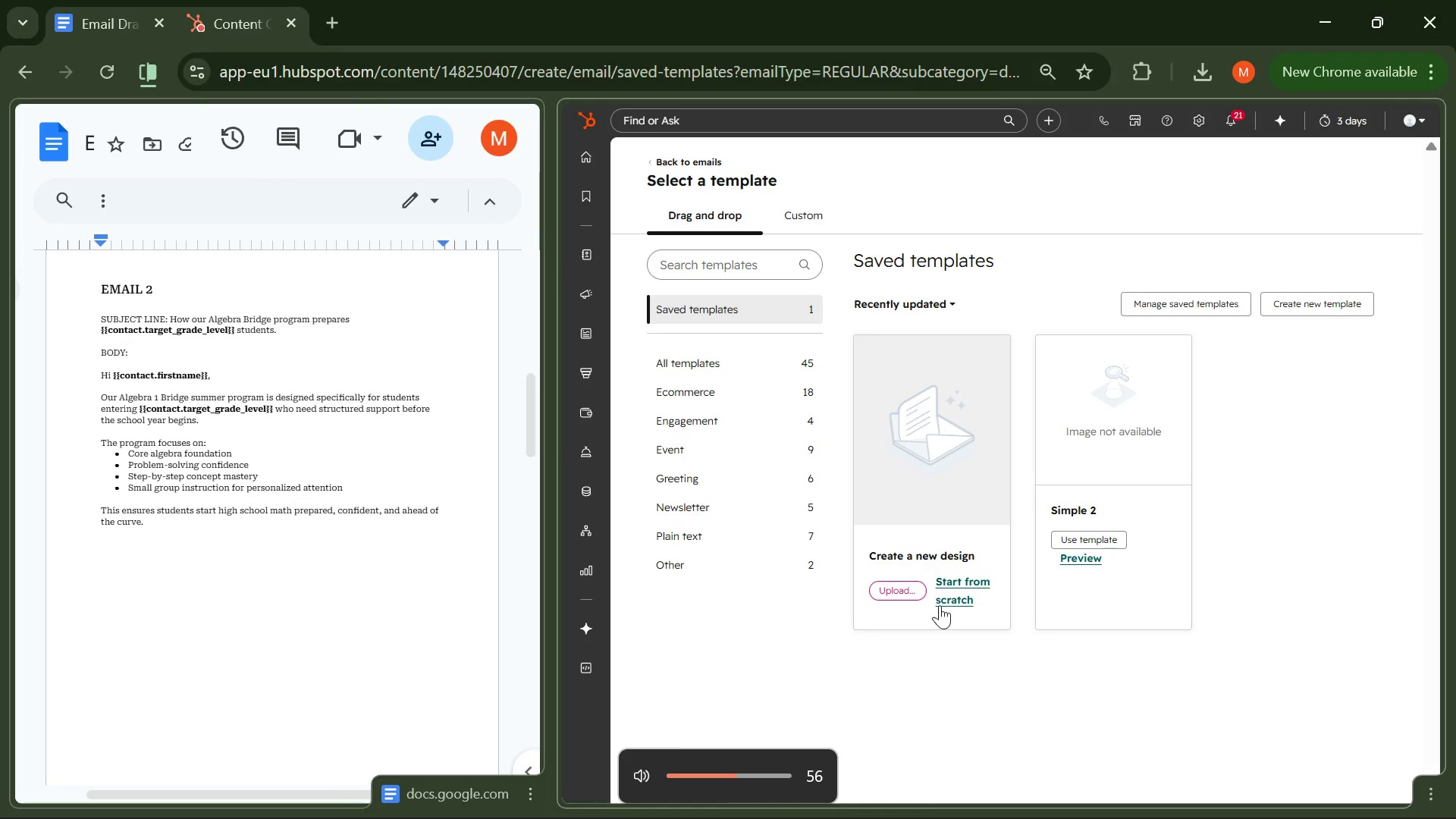 
key(VolumeDown)
 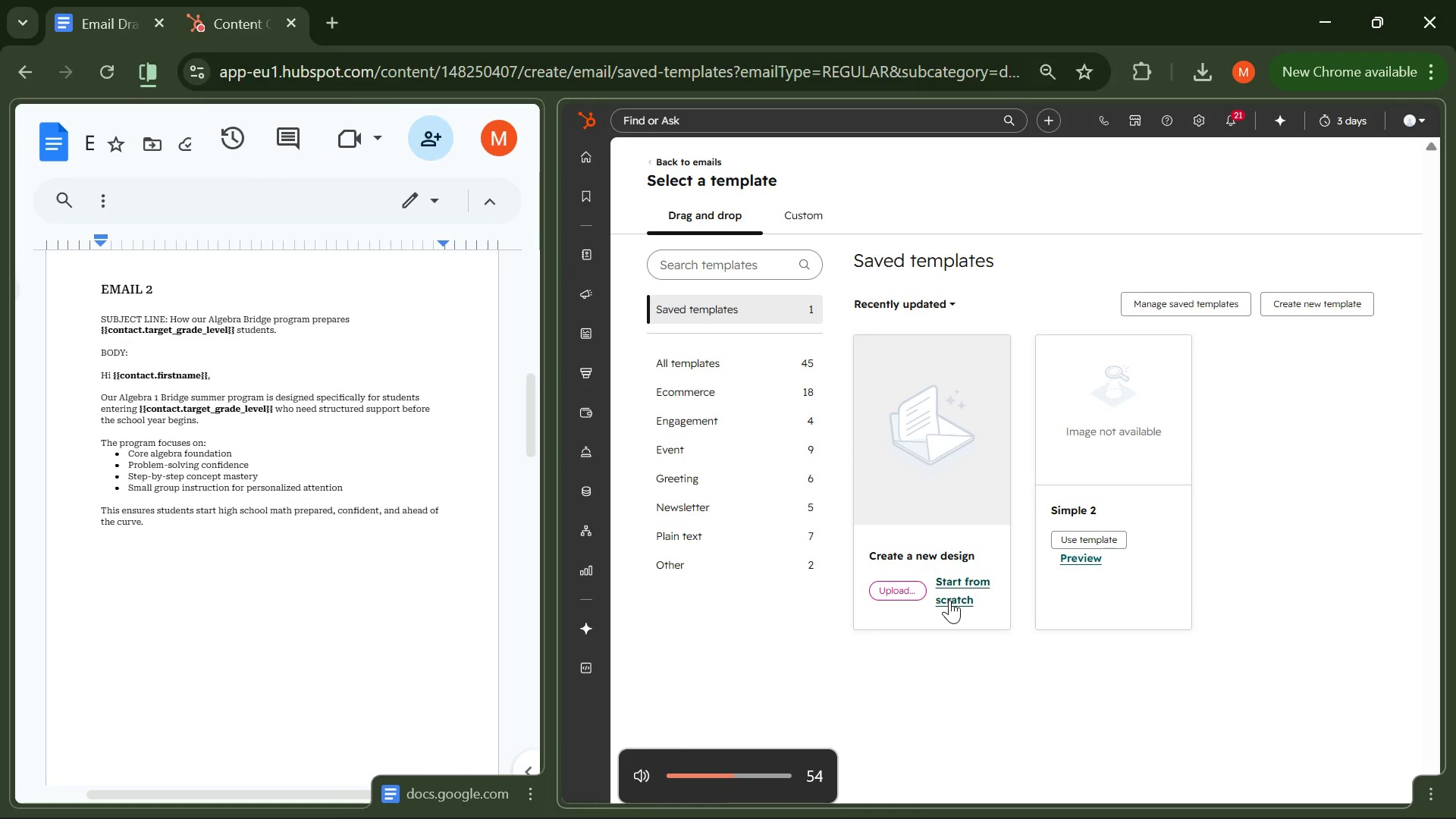 
key(VolumeDown)
 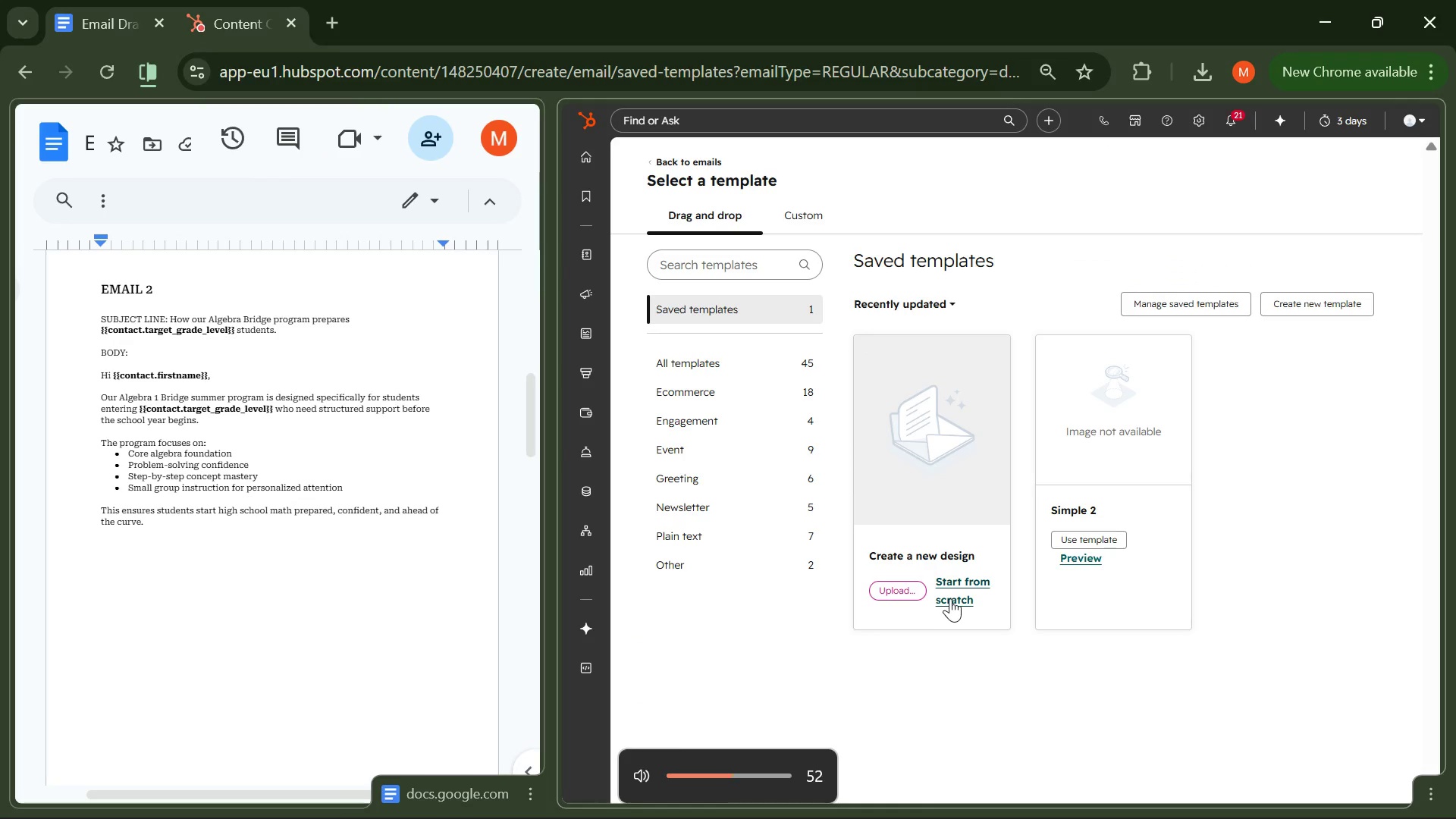 
left_click([950, 598])
 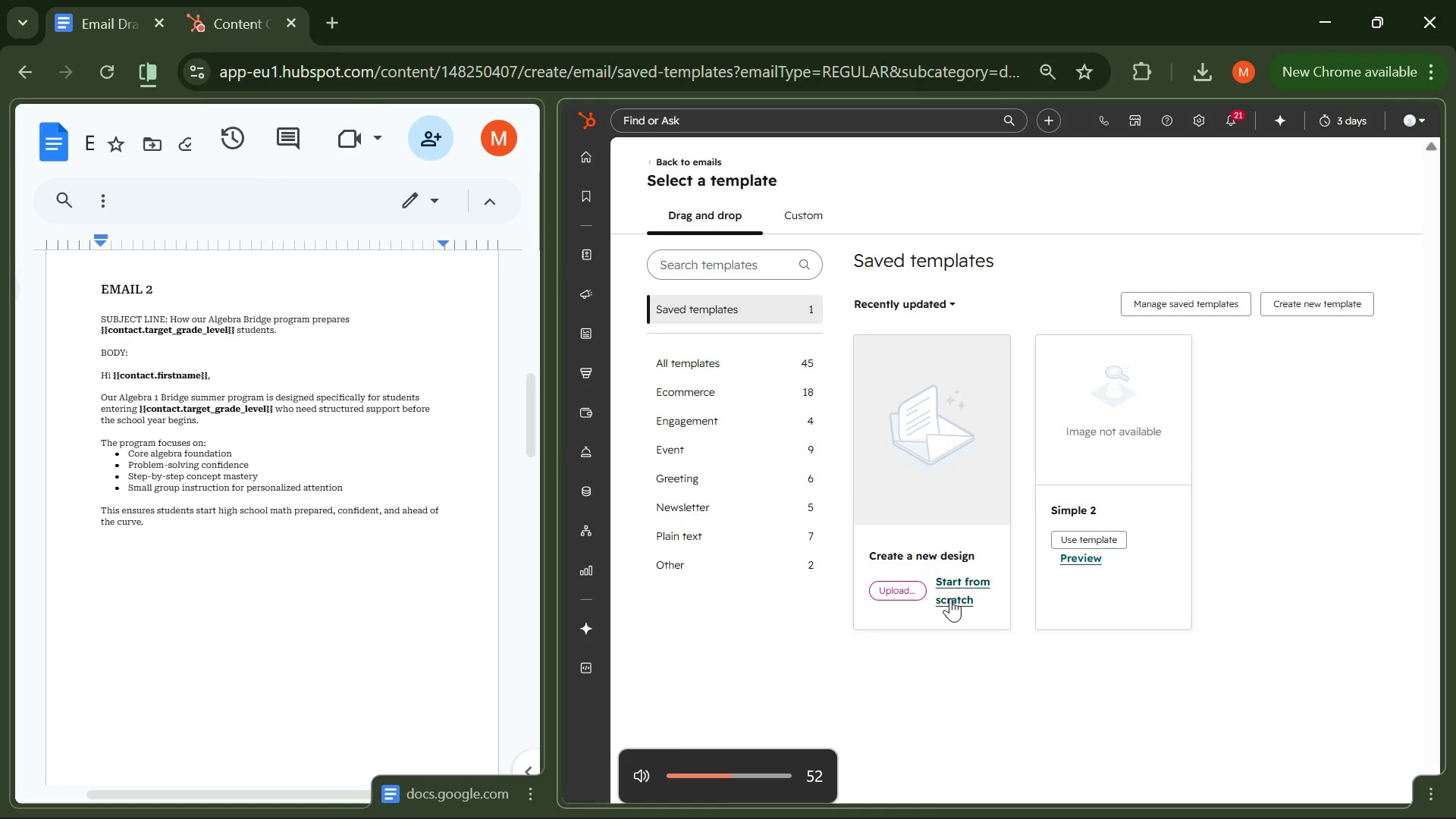 
key(VolumeDown)
 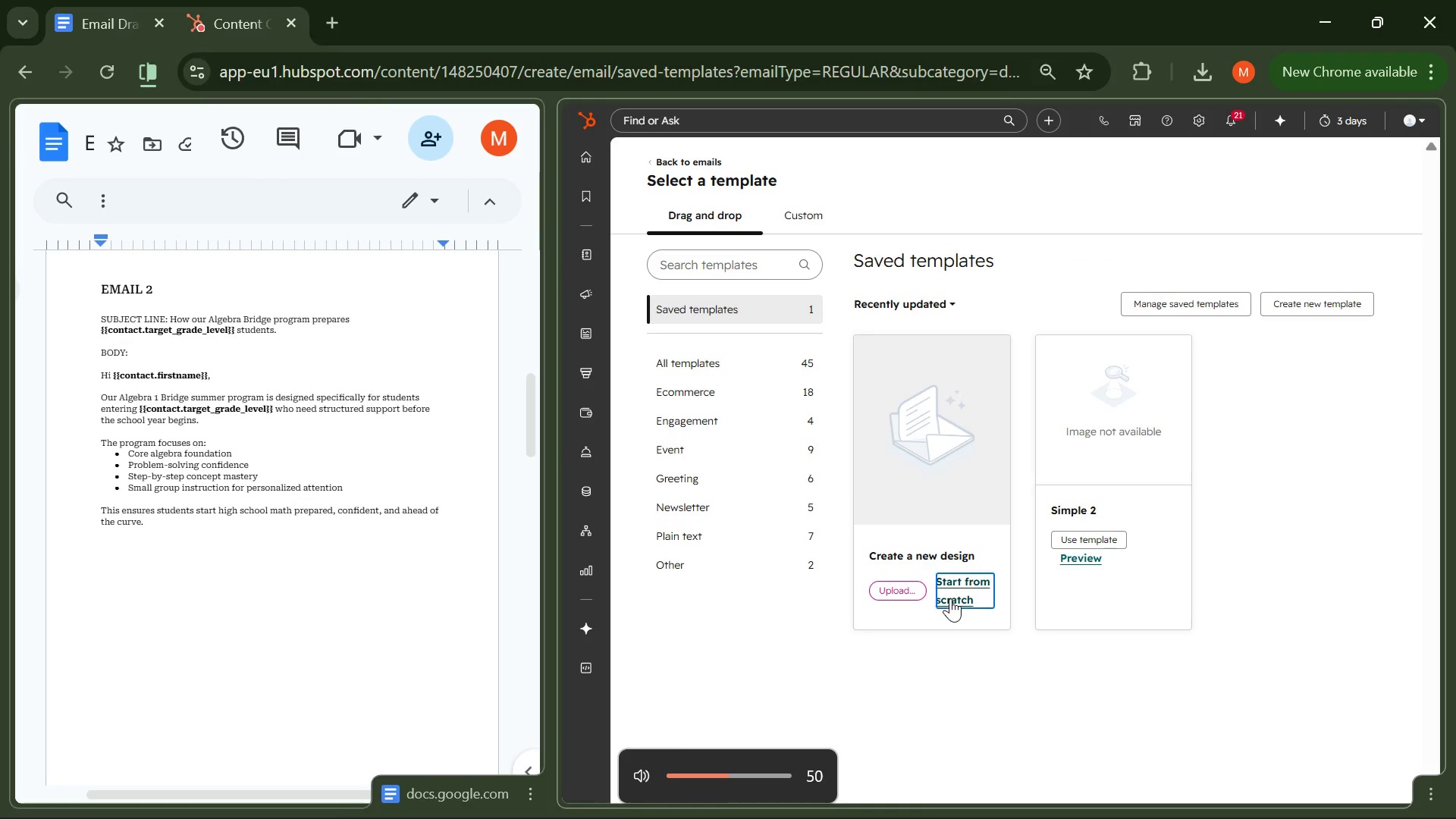 
key(VolumeDown)
 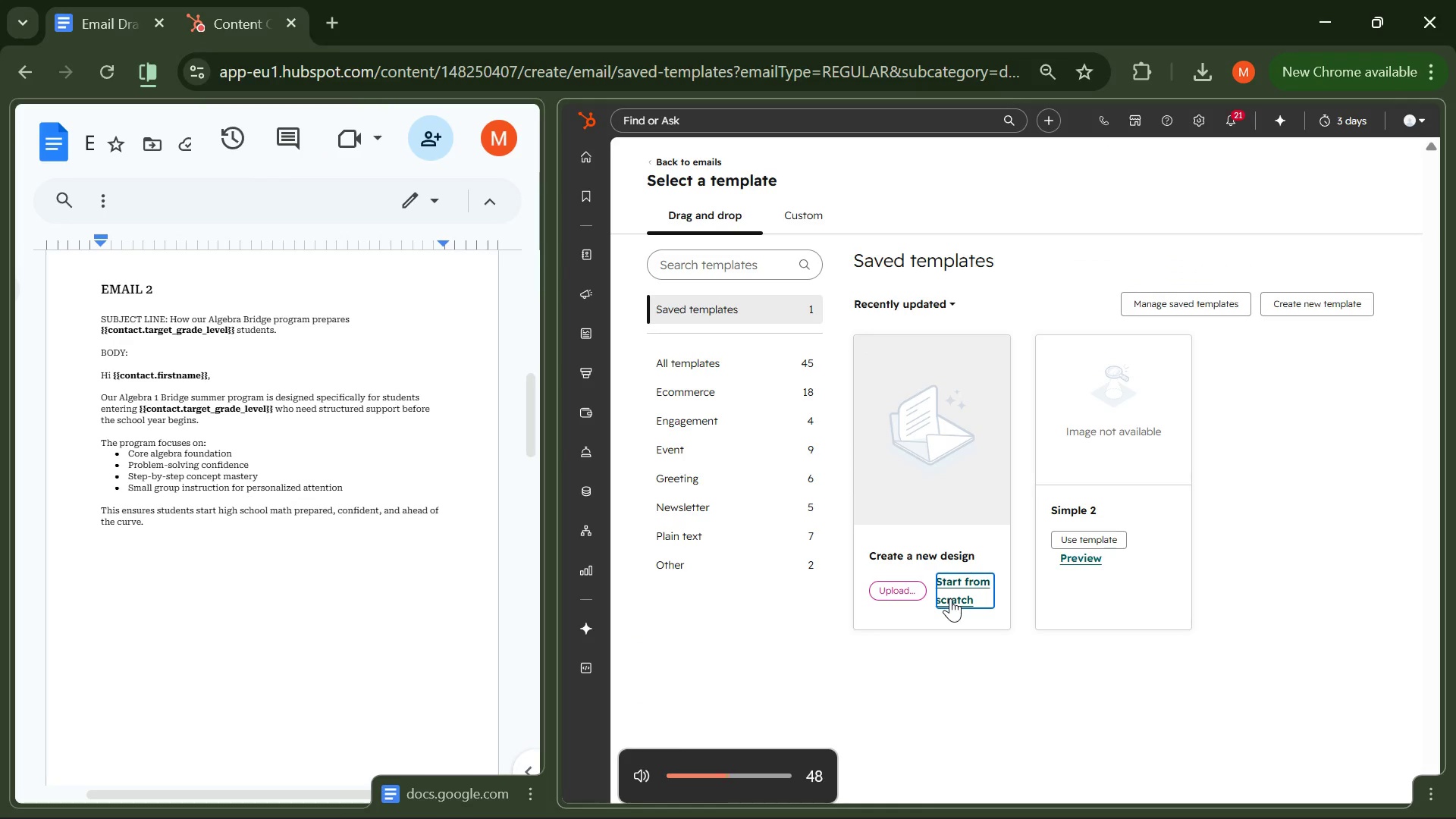 
hold_key(key=VolumeDown, duration=0.89)
 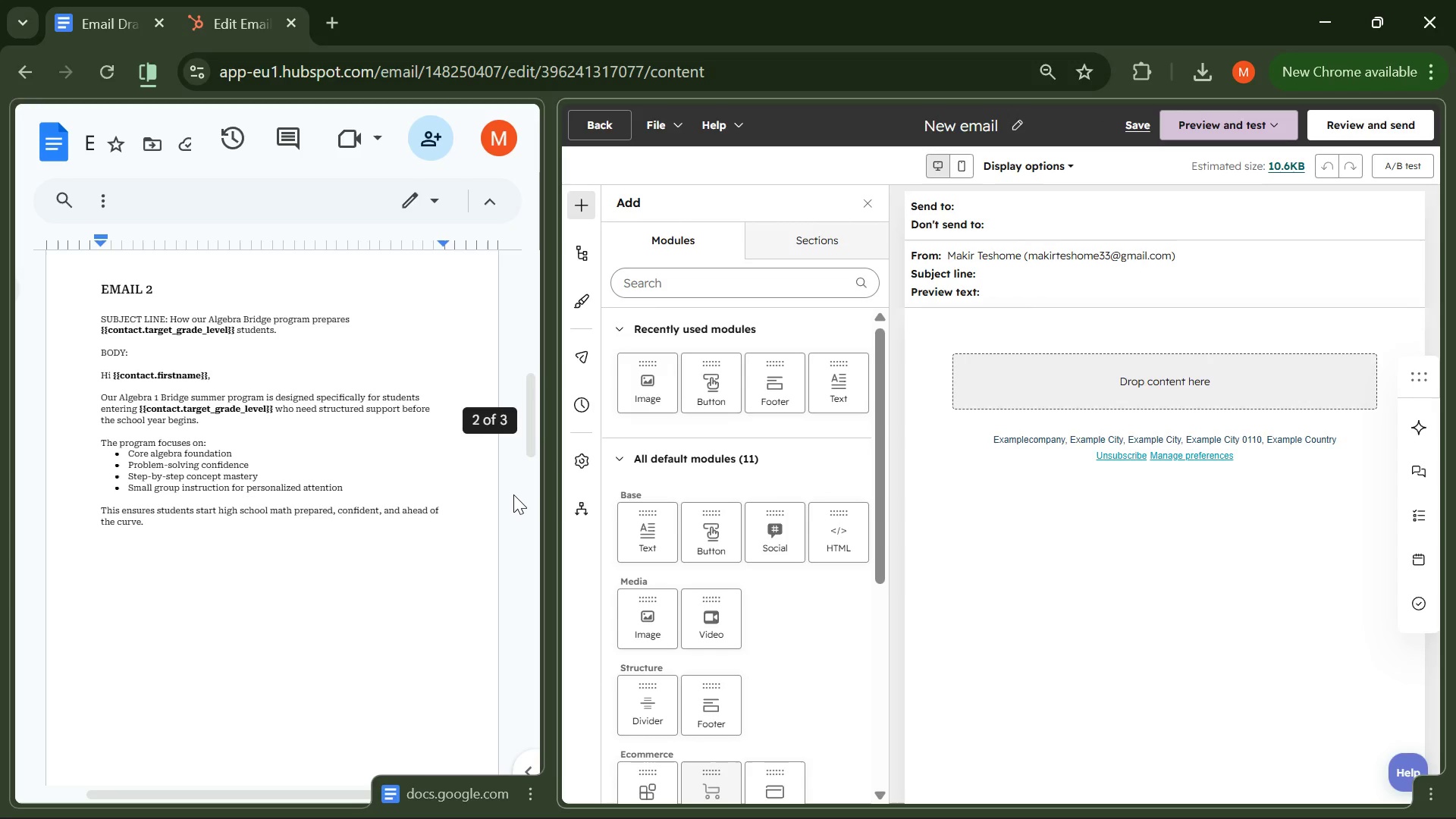 
wait(89.33)
 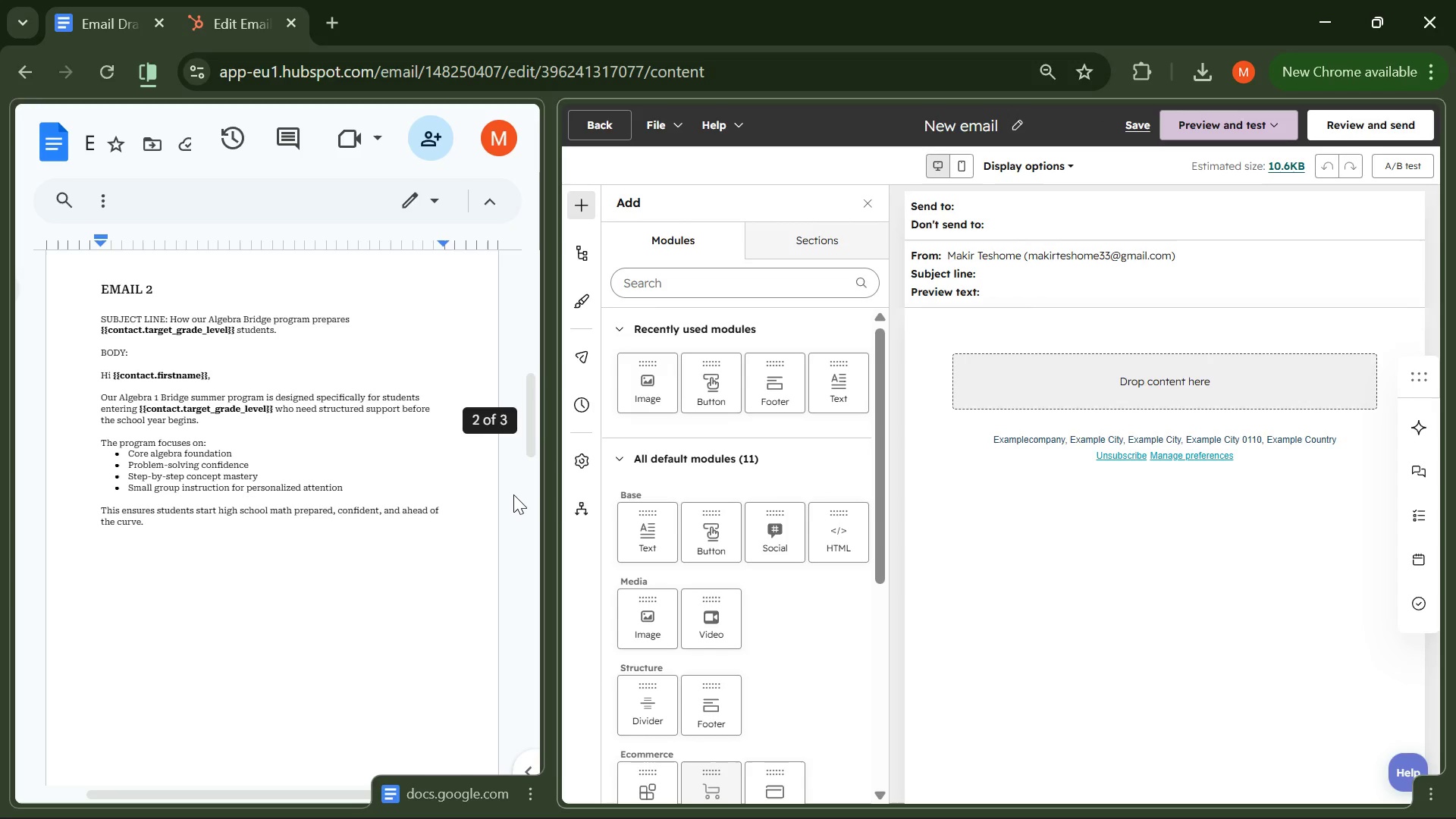 
left_click_drag(start_coordinate=[660, 537], to_coordinate=[1231, 375])
 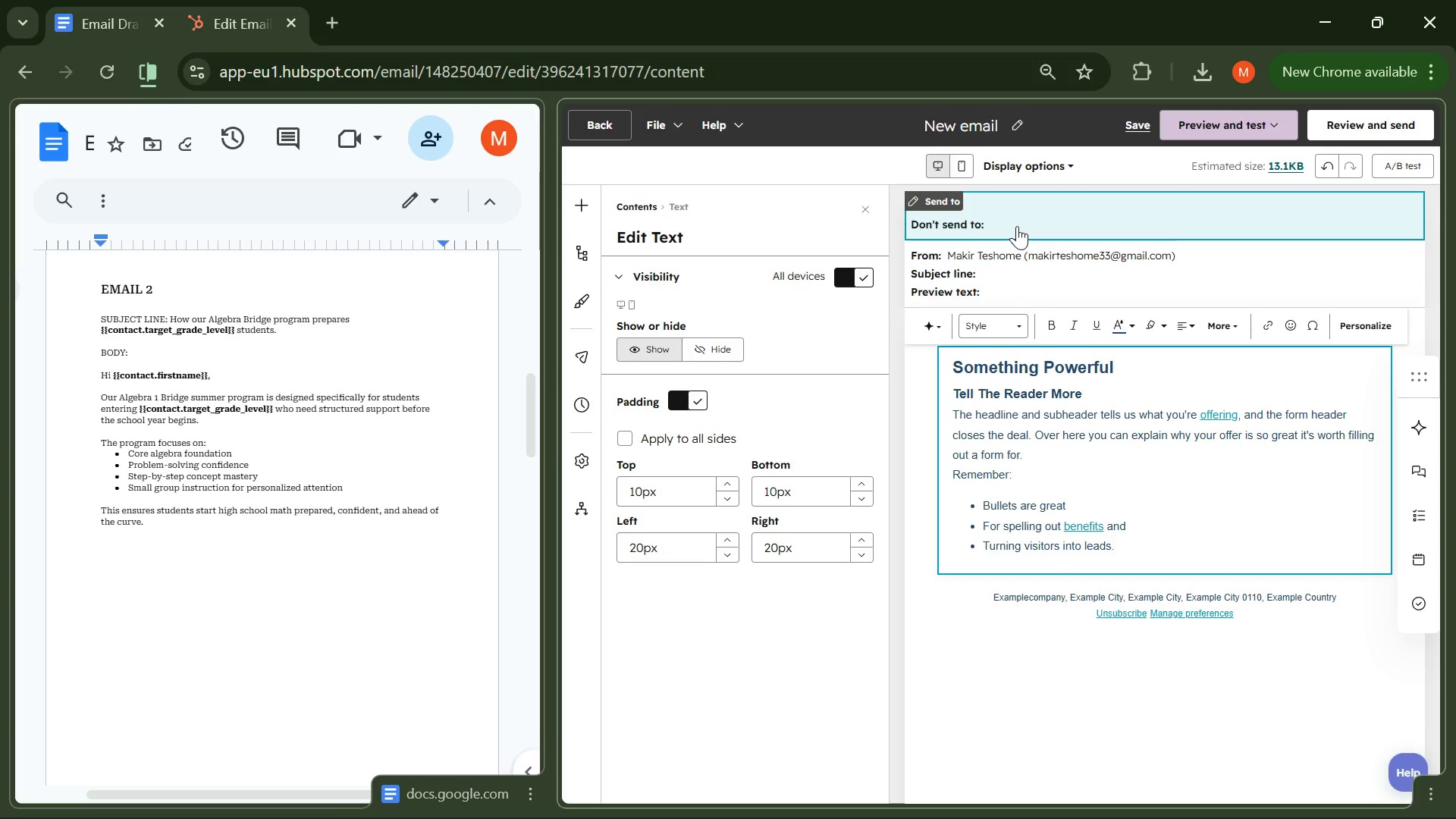 
left_click([1016, 268])
 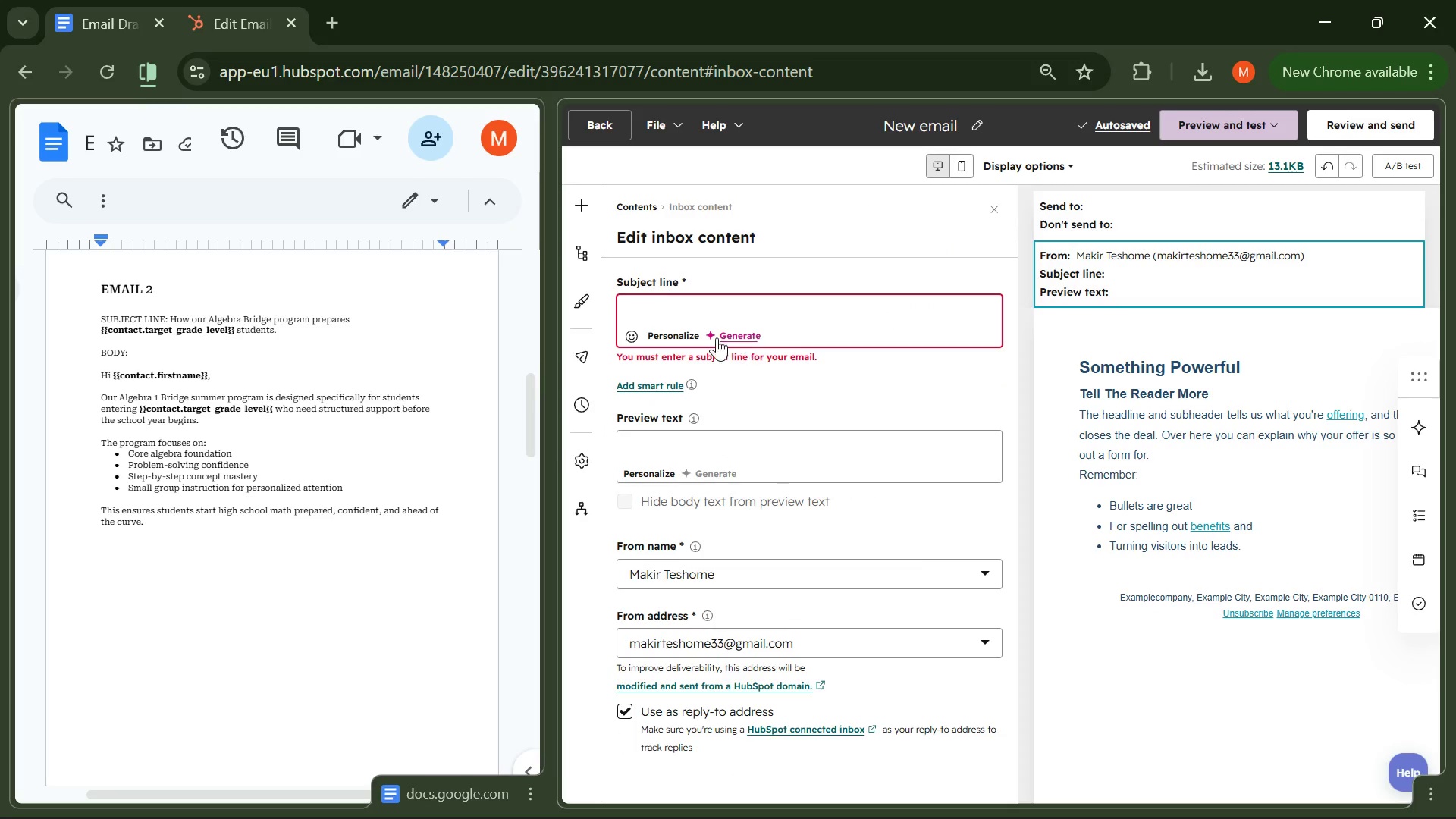 
left_click([673, 314])
 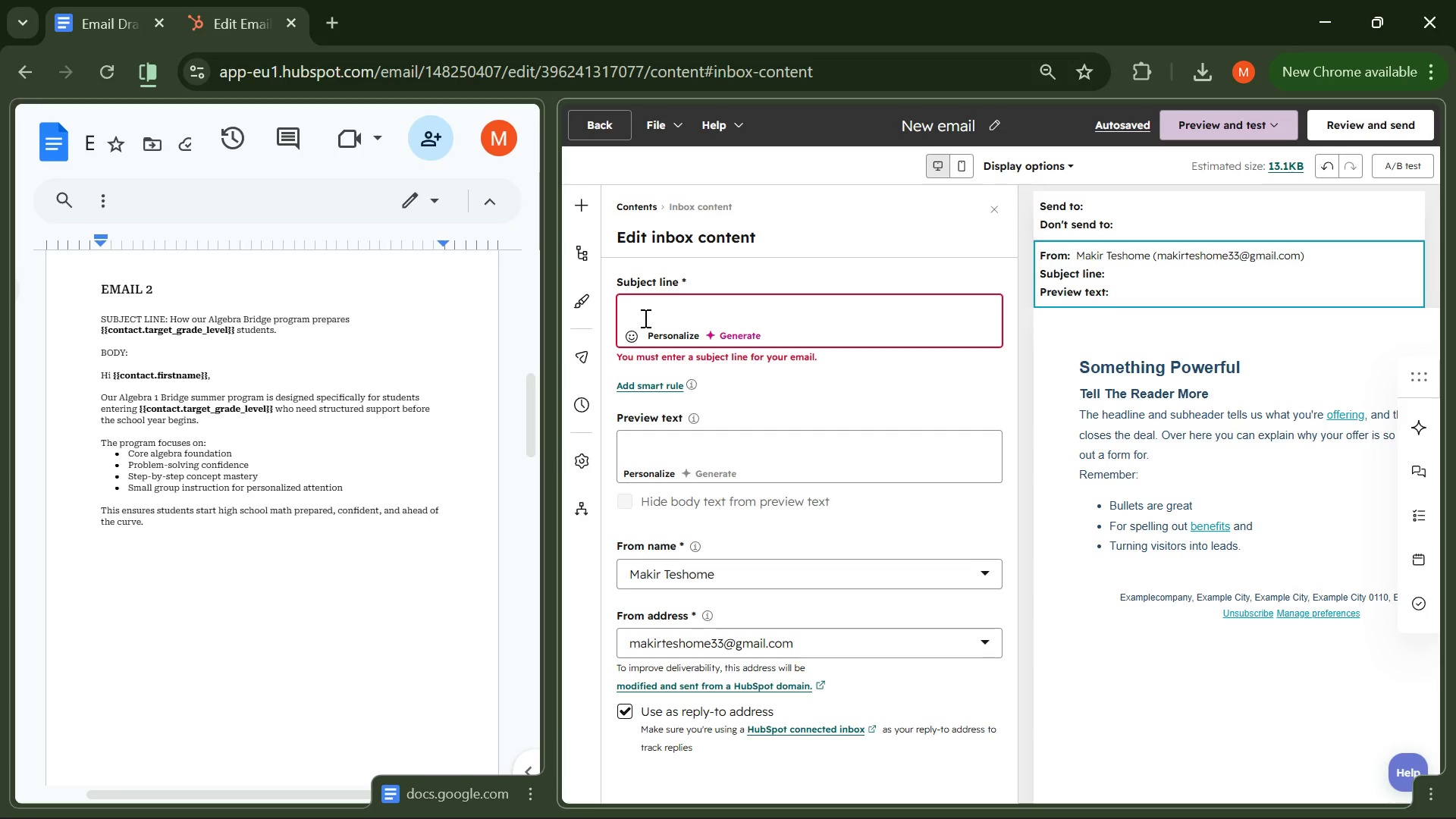 
wait(30.22)
 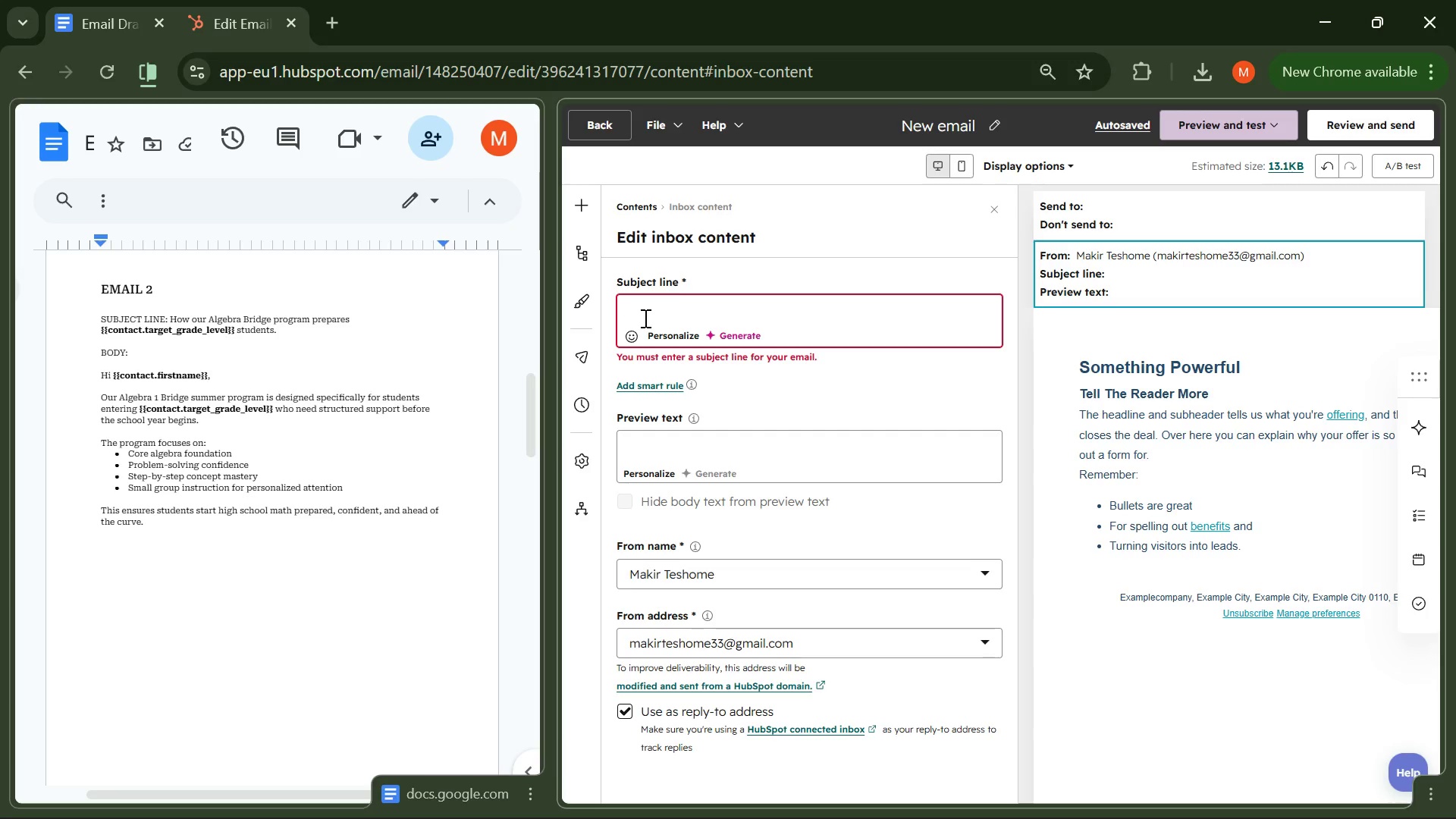 
type(Last Chance to P)
key(Backspace)
type(prepare for {{}} math )
 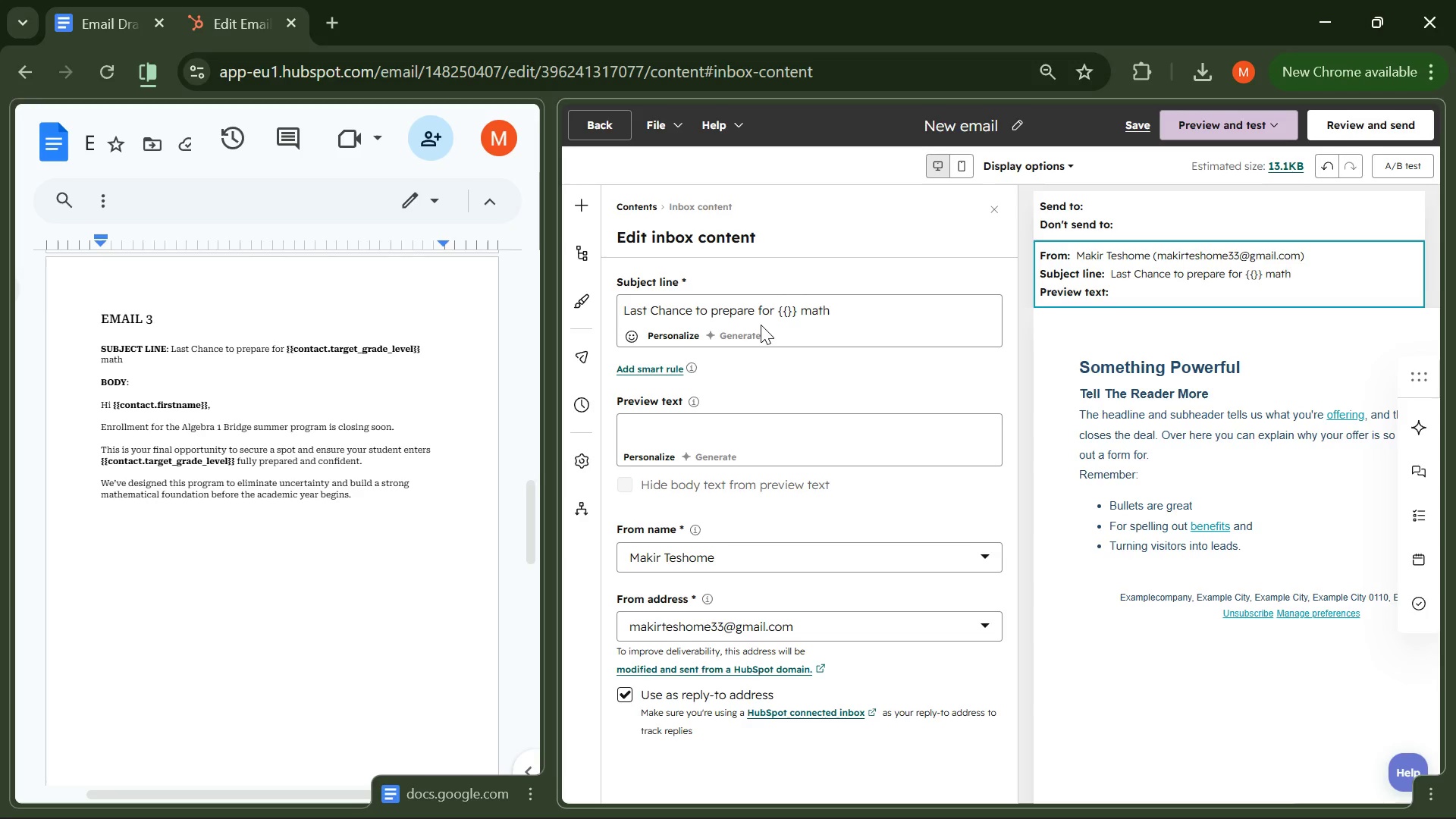 
left_click_drag(start_coordinate=[797, 312], to_coordinate=[780, 309])
 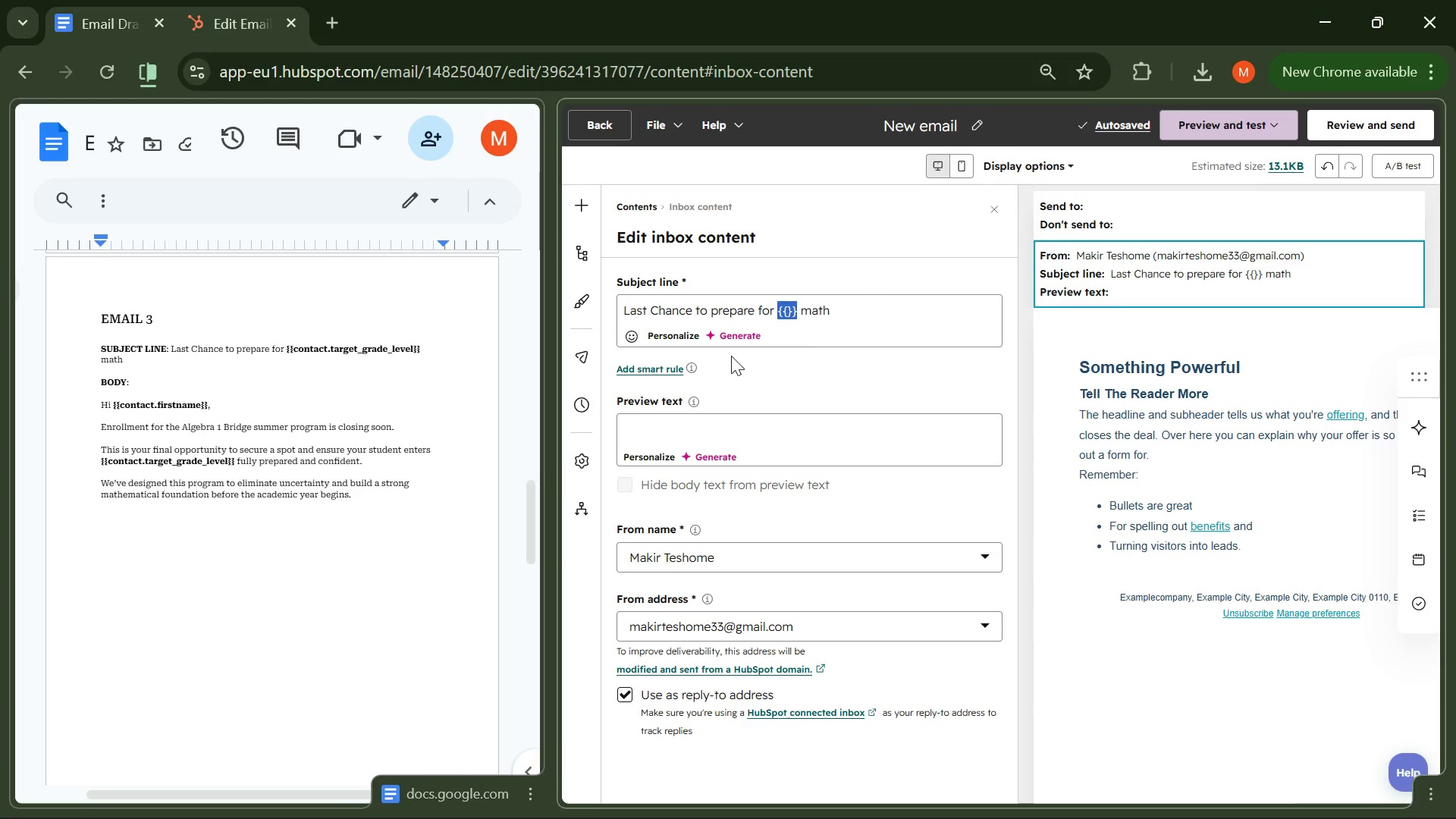 
left_click([661, 329])
 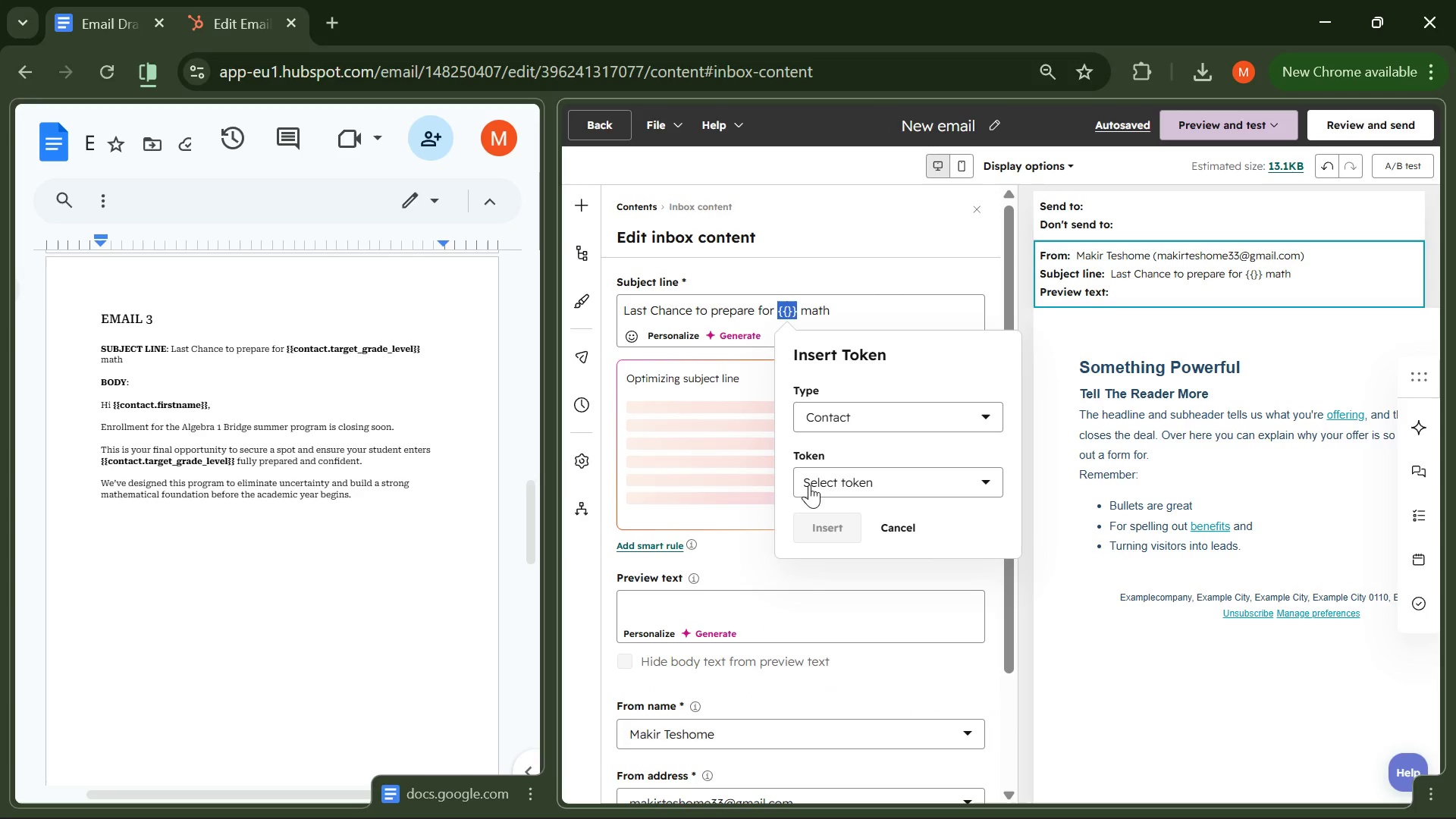 
left_click([824, 486])
 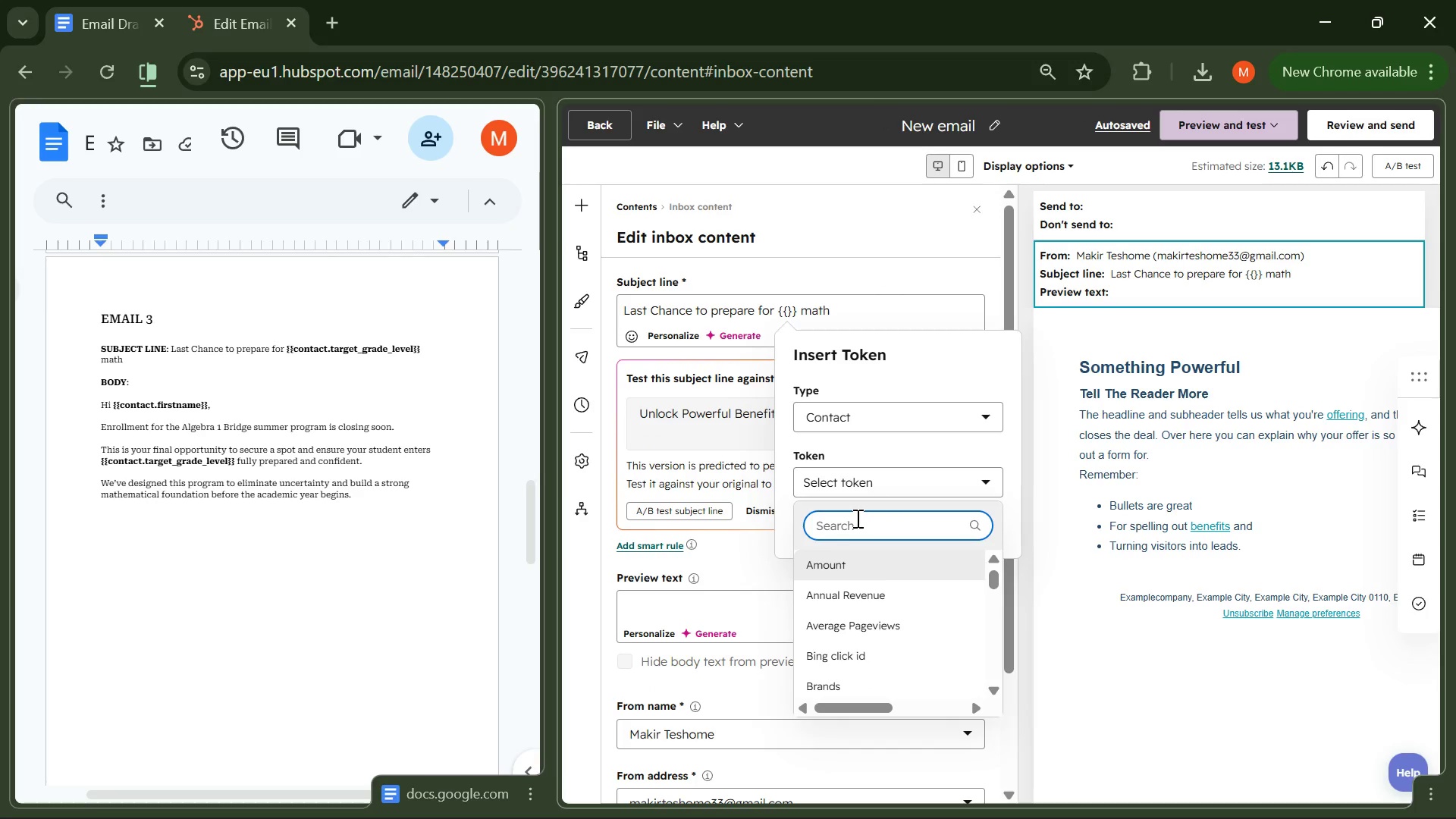 
type(targ)
 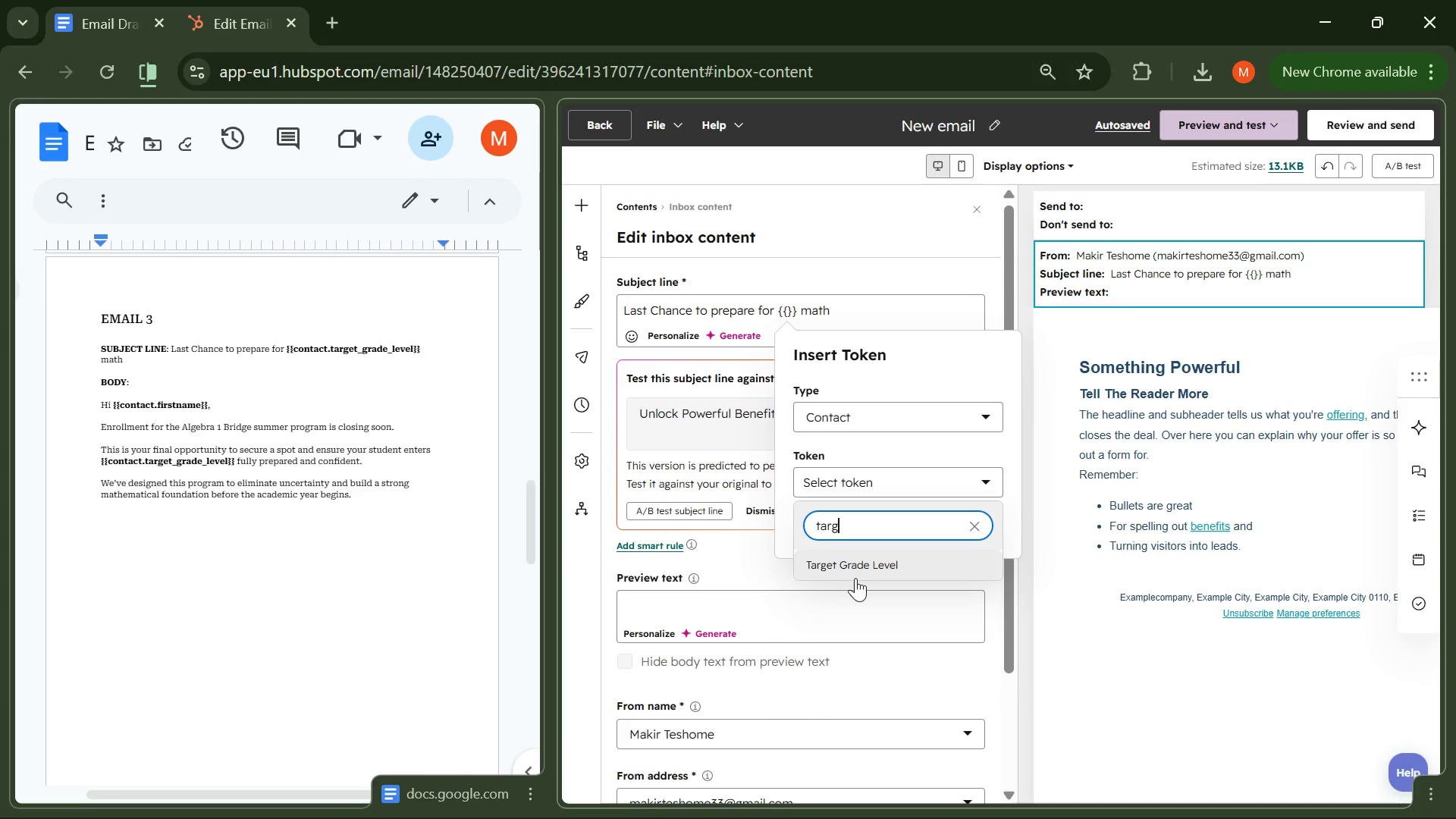 
left_click([861, 565])
 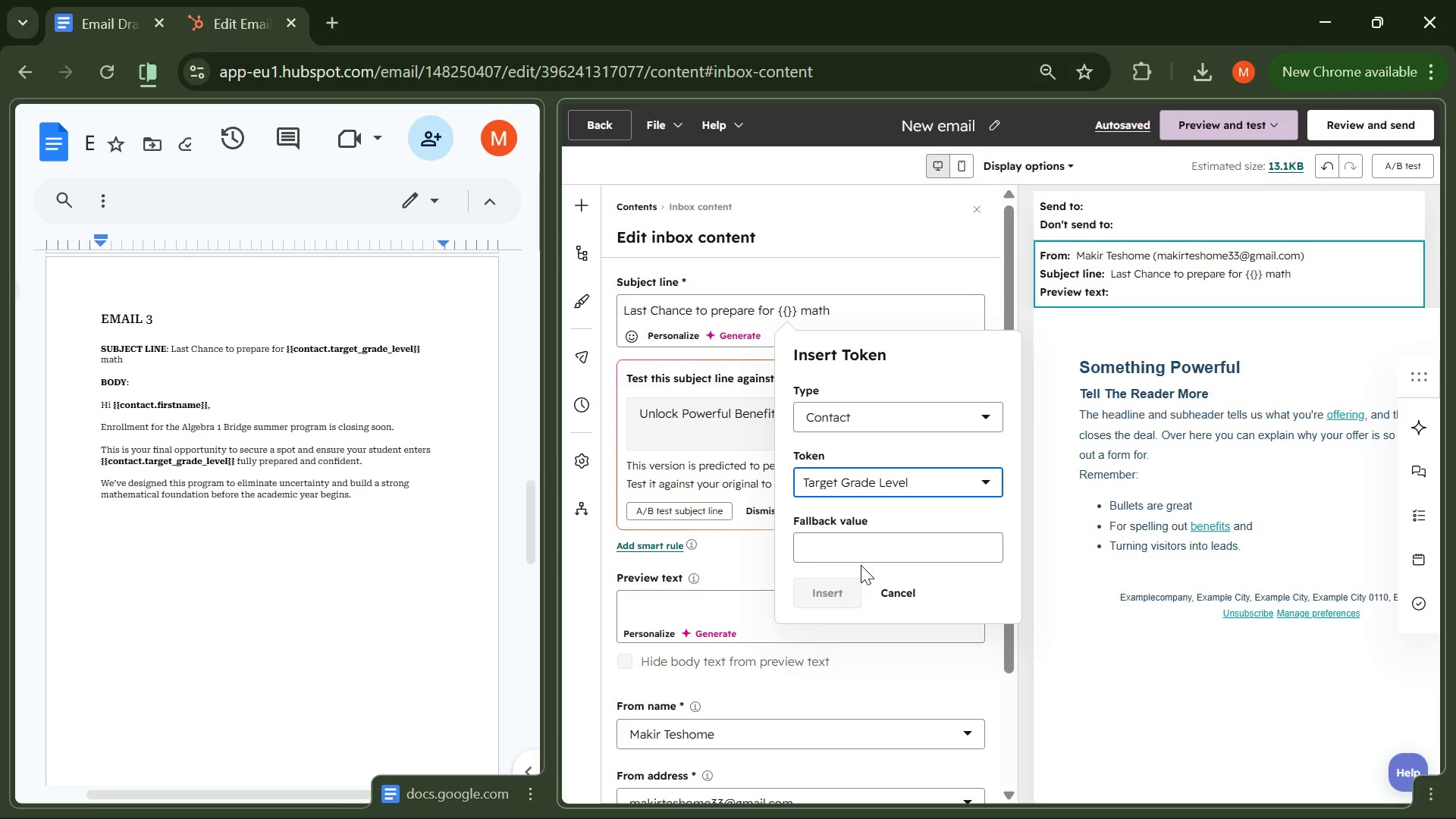 
left_click([847, 553])
 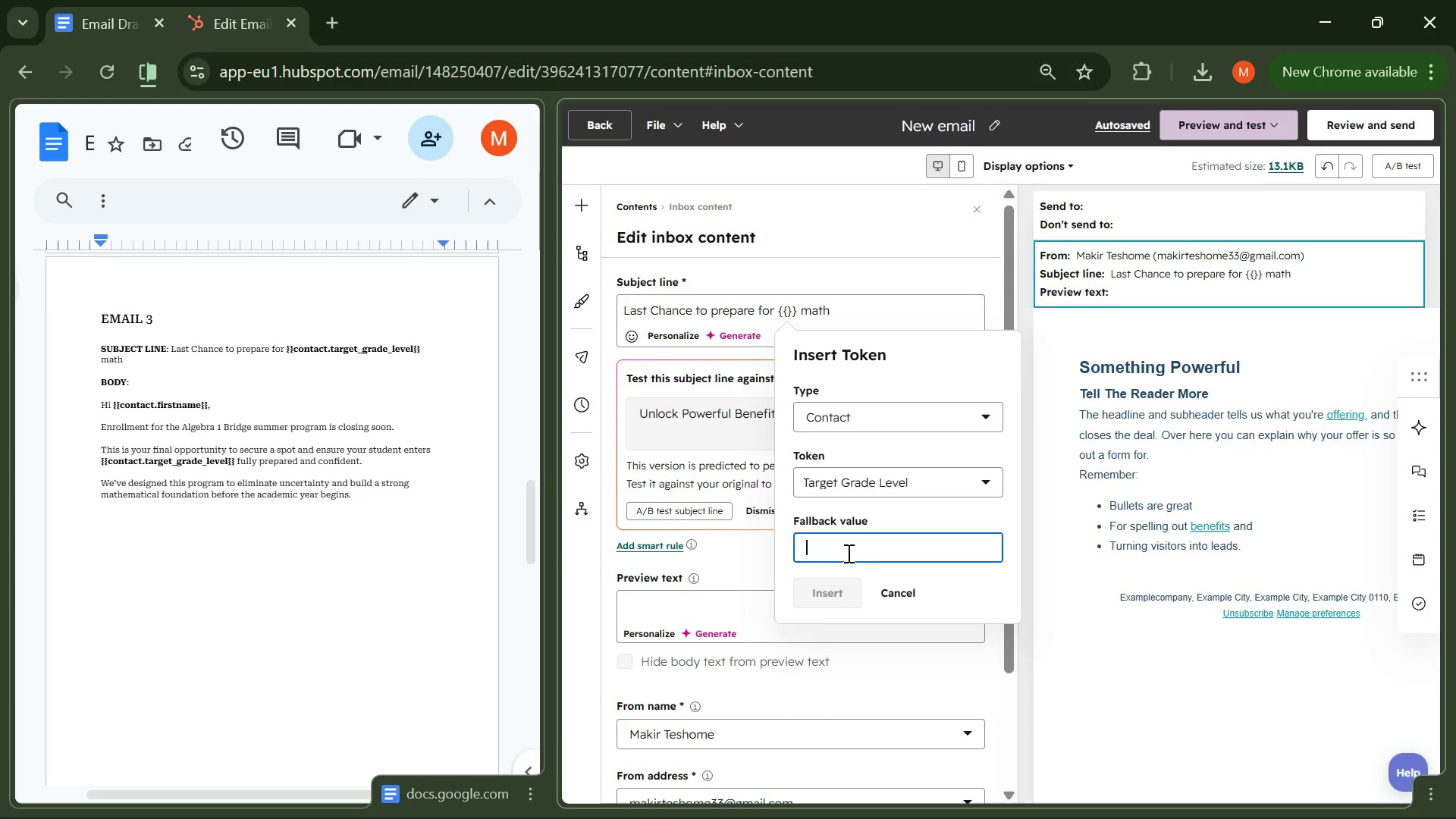 
key(Meta+V)
 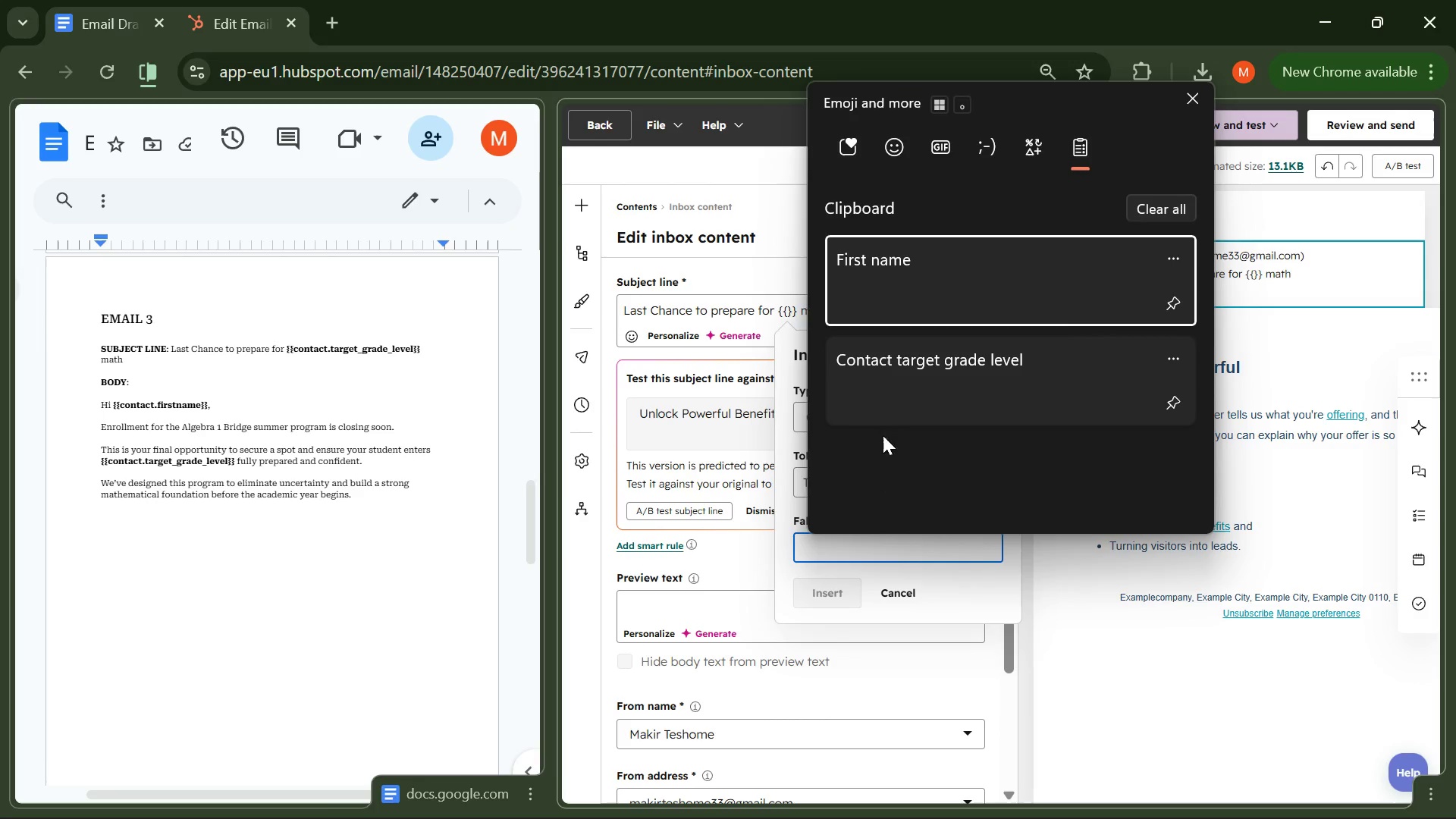 
left_click([900, 362])
 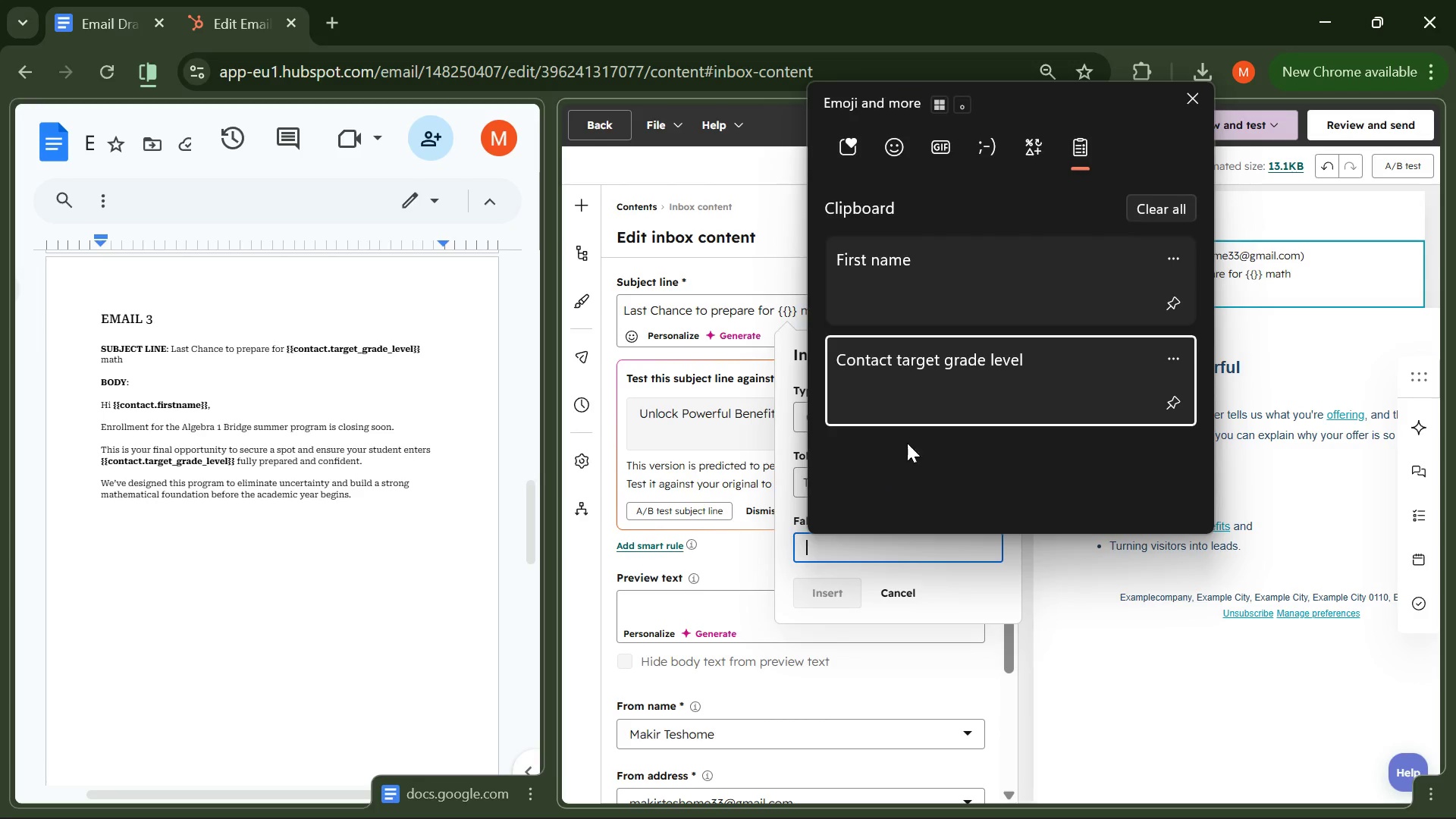 
key(Control+ControlLeft)
 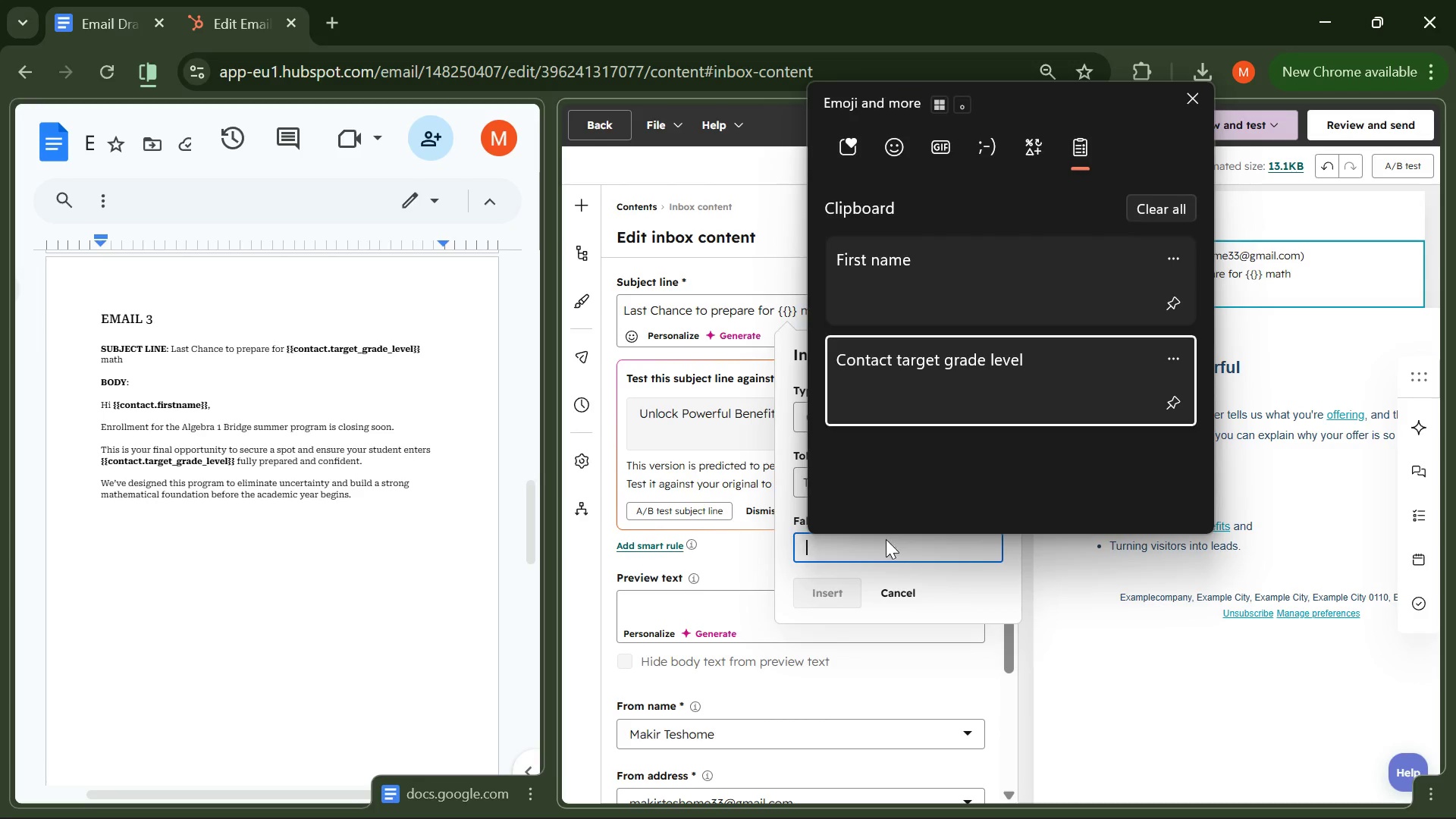 
left_click([814, 598])
 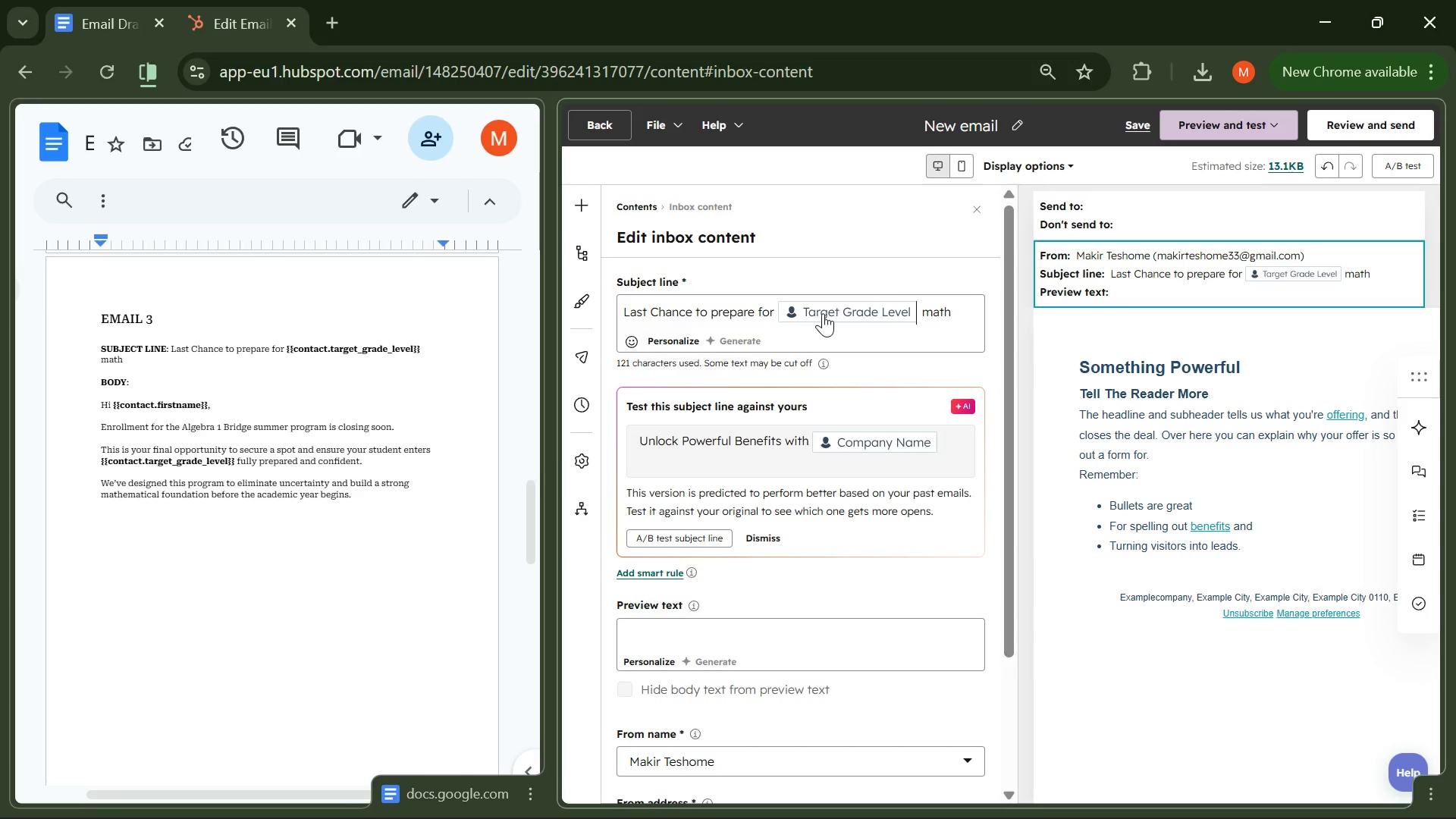 
left_click([1147, 423])
 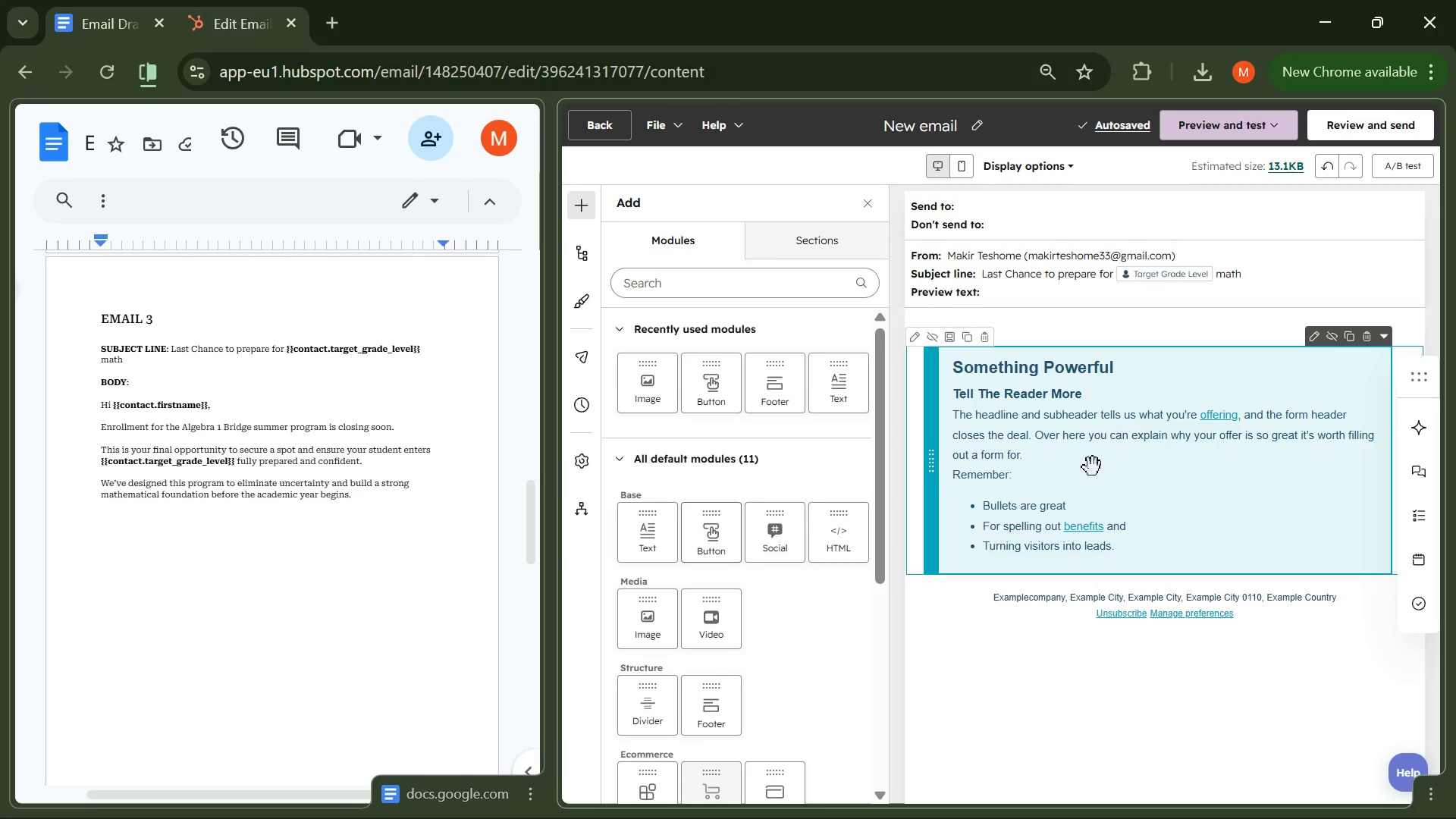 
double_click([1092, 499])
 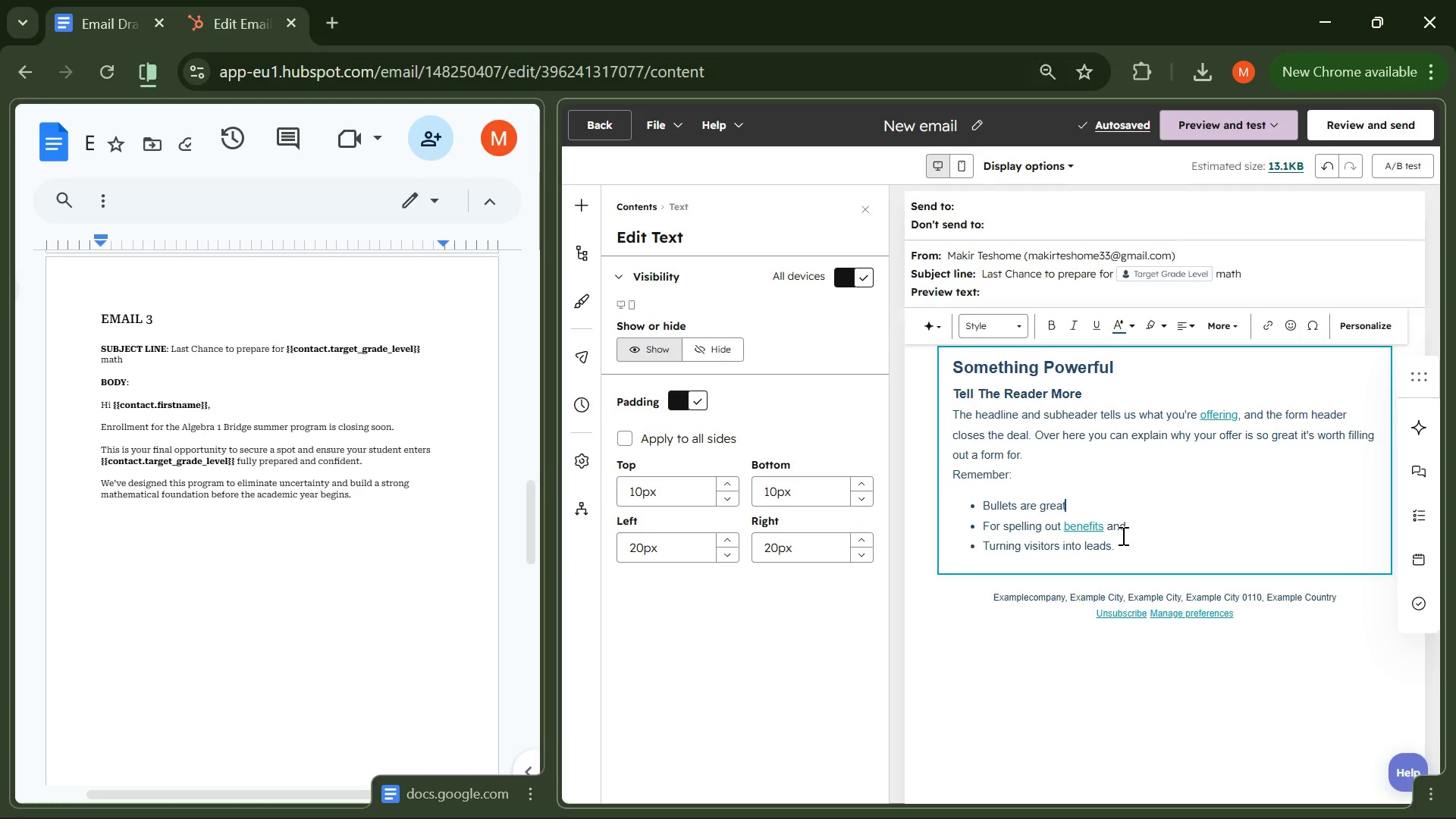 
left_click([1121, 548])
 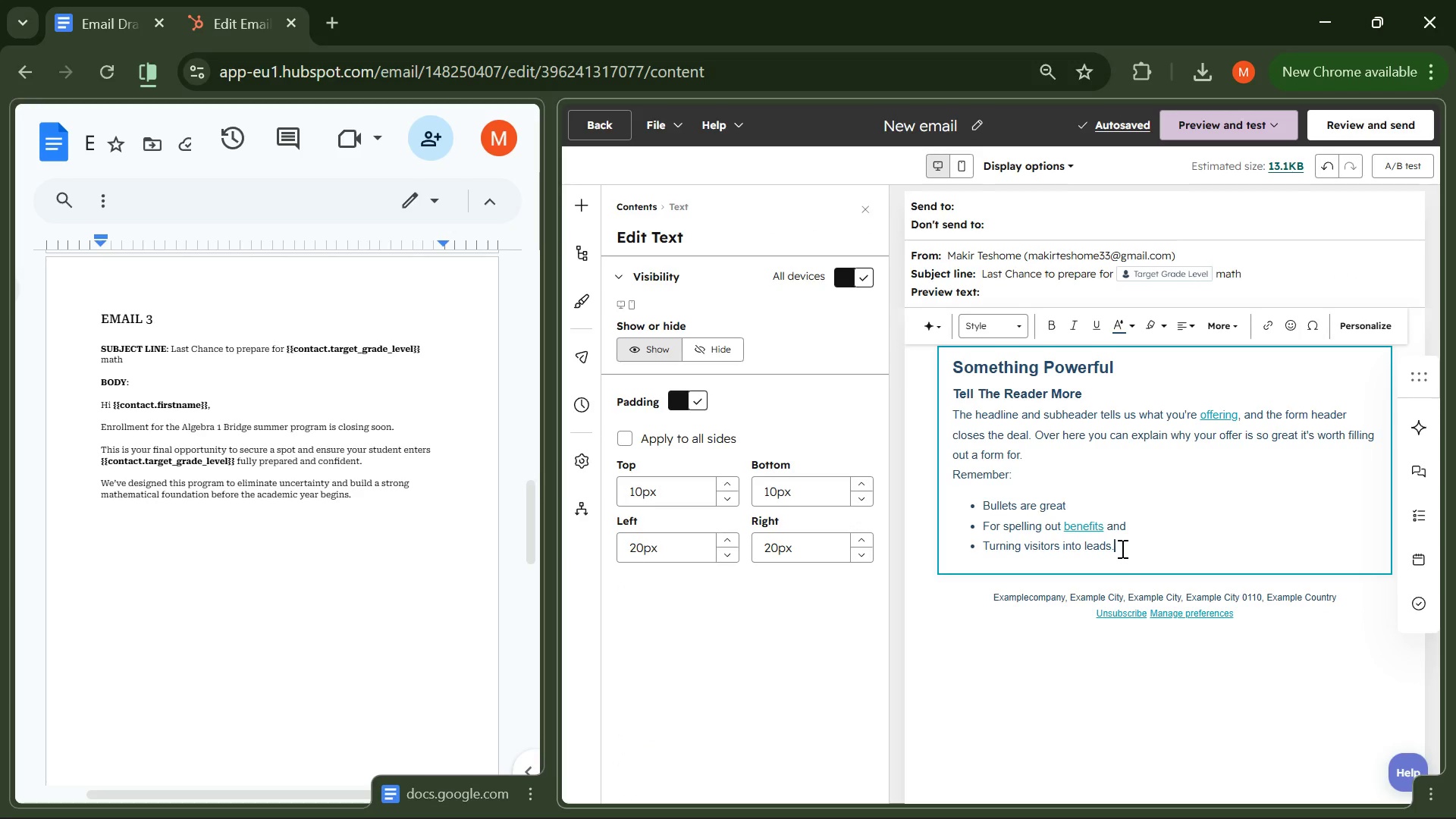 
left_click_drag(start_coordinate=[1121, 548], to_coordinate=[940, 377])
 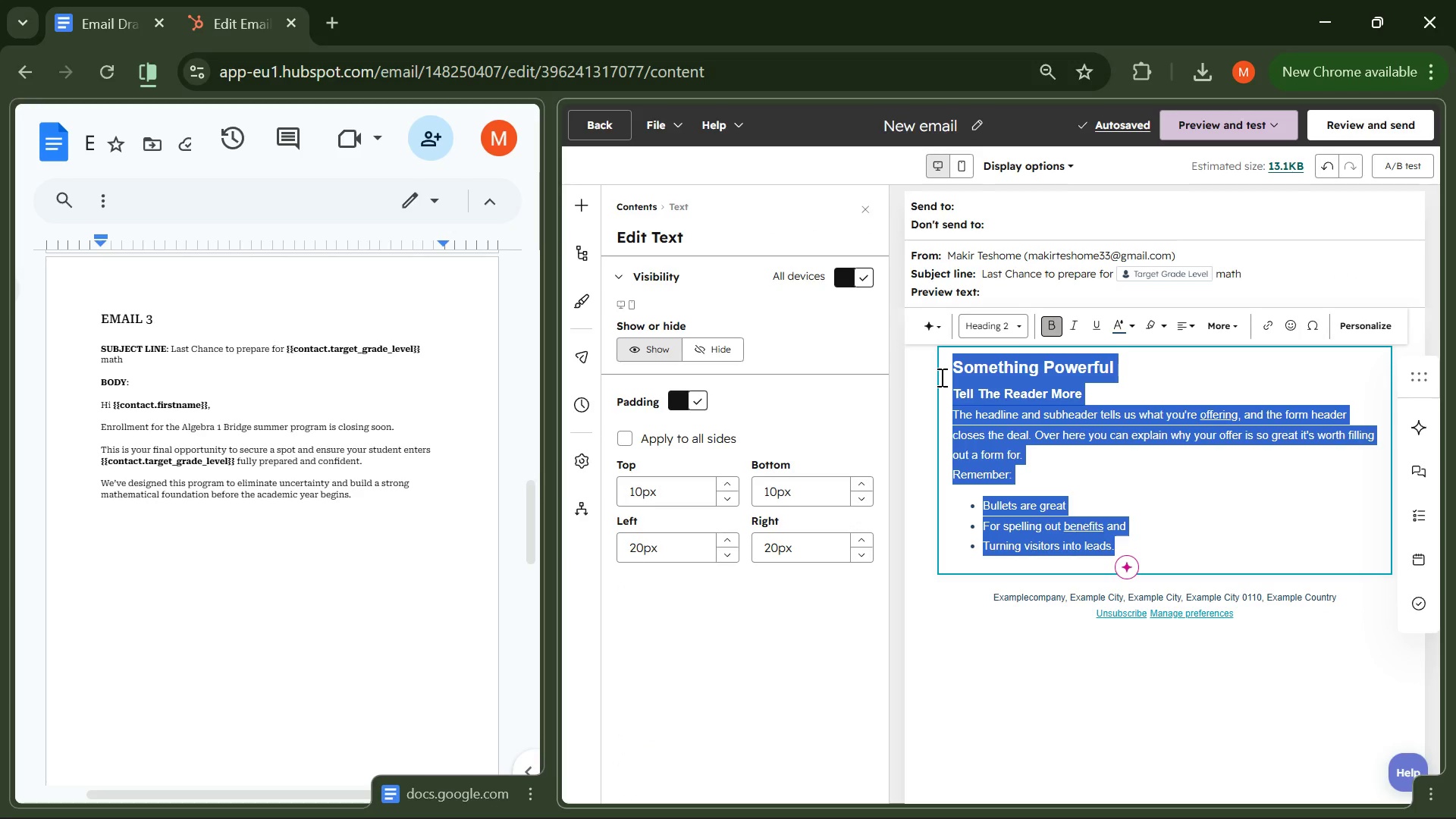 
key(Backspace)
 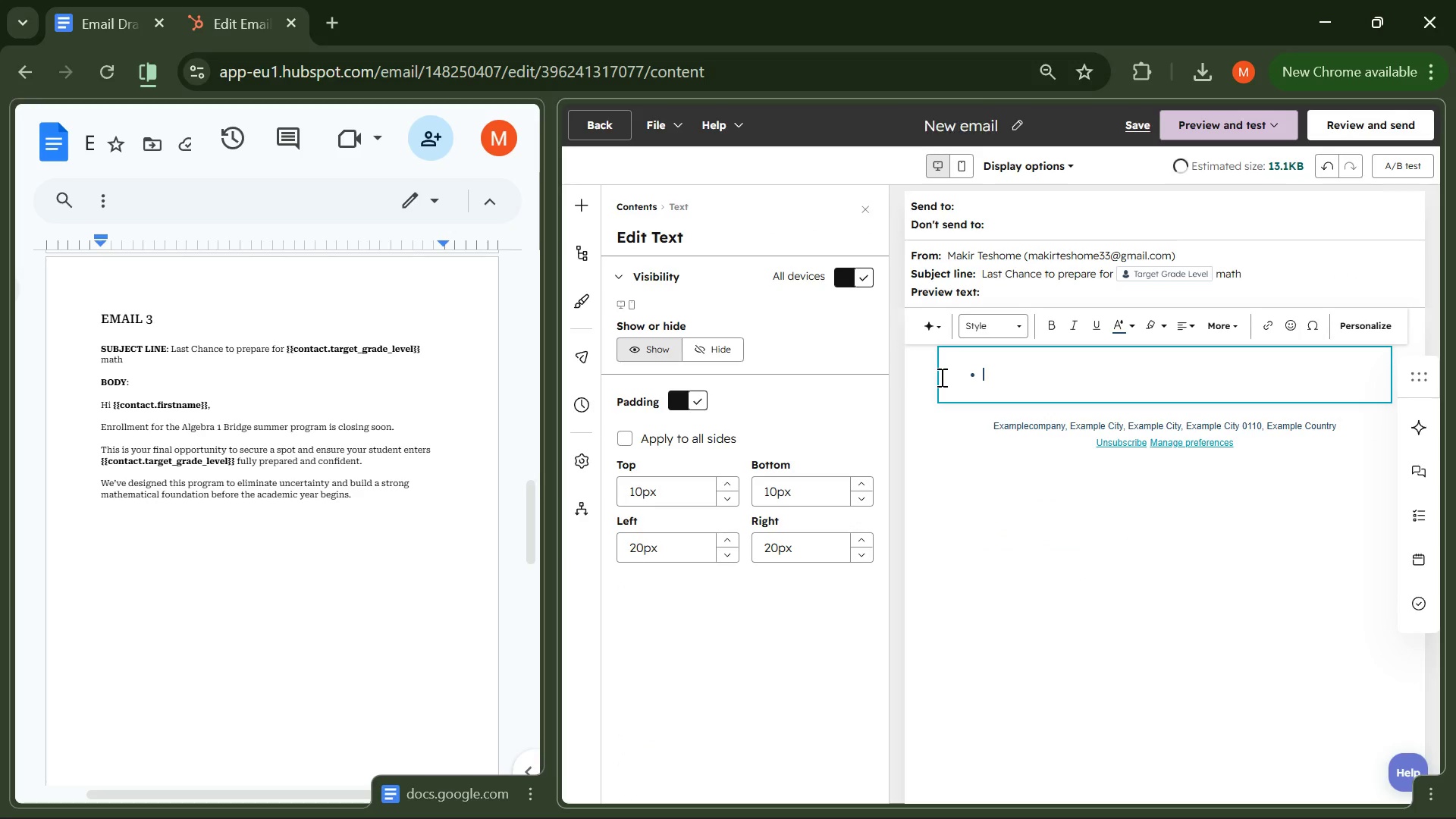 
key(Backspace)
 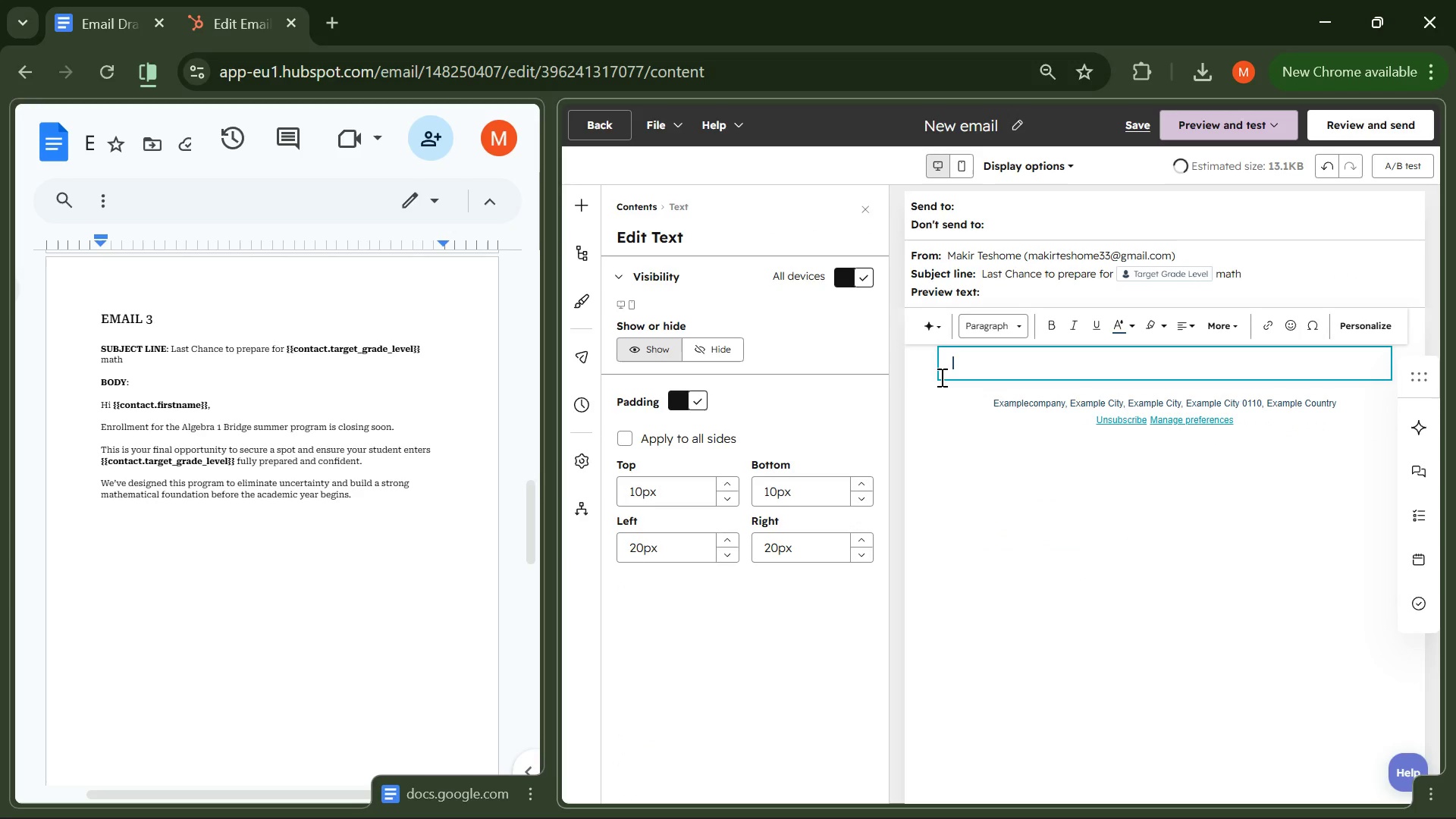 
key(Backspace)
 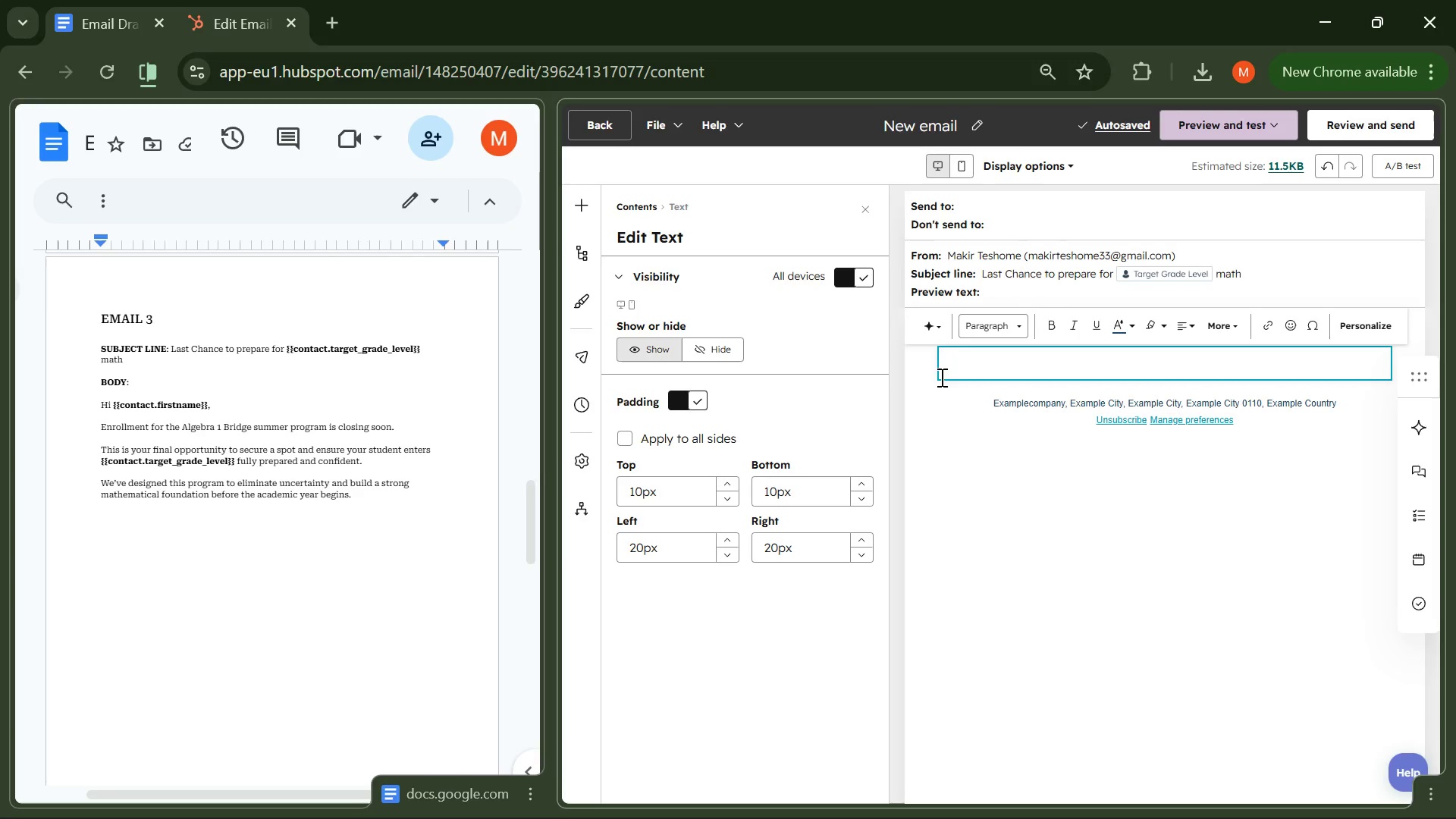 
wait(6.39)
 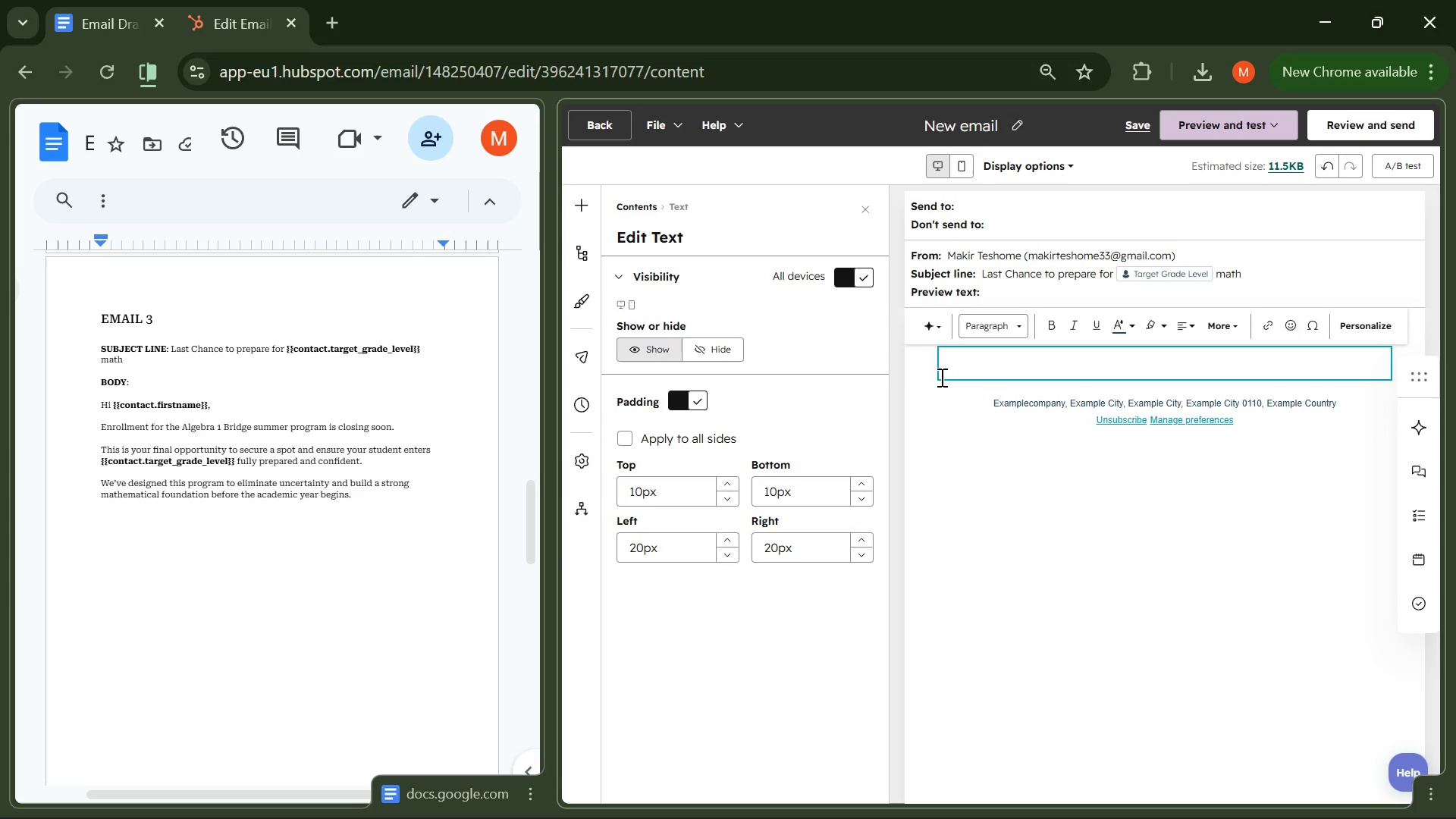 
key(CapsLock)
 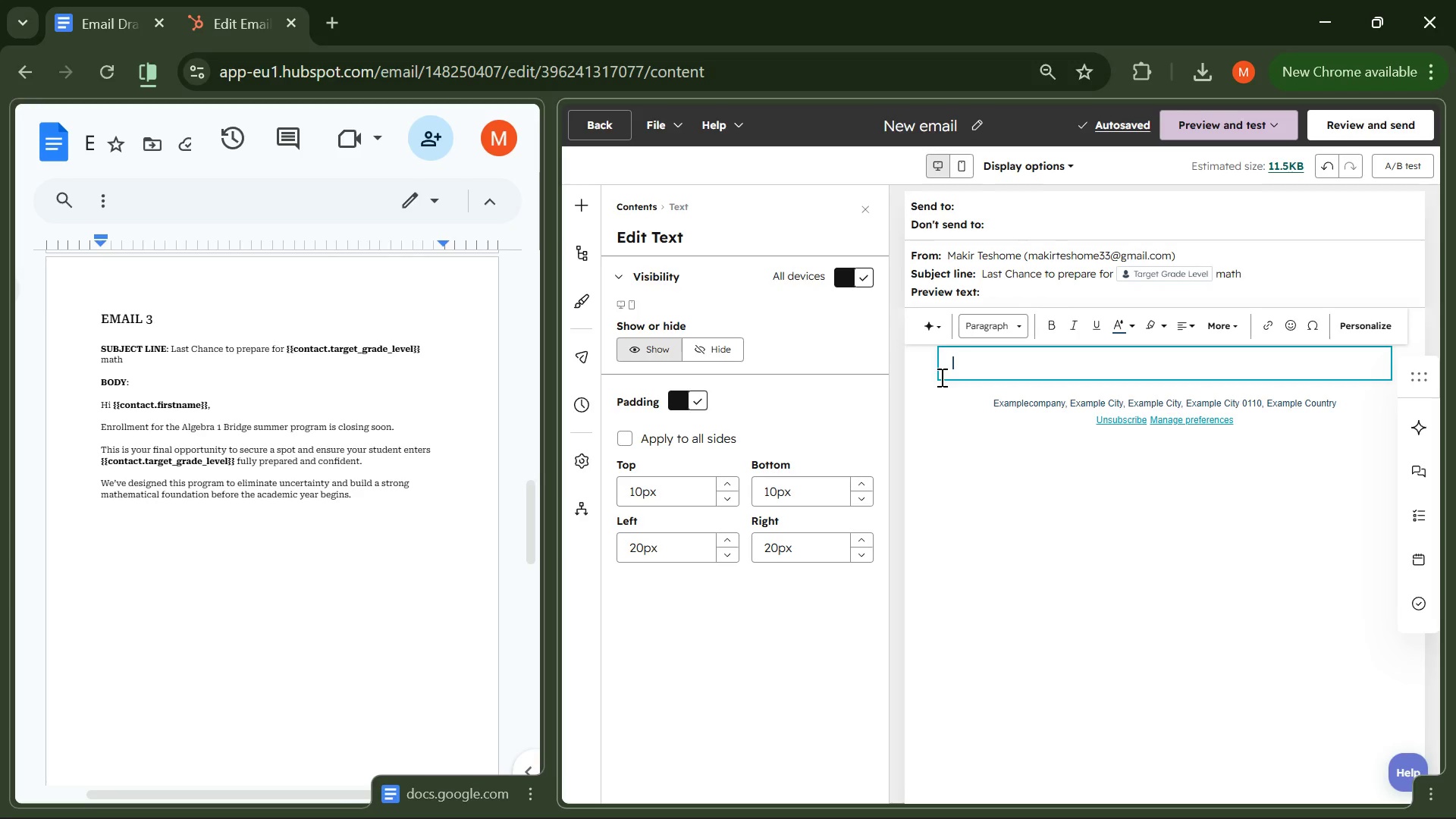 
key(CapsLock)
 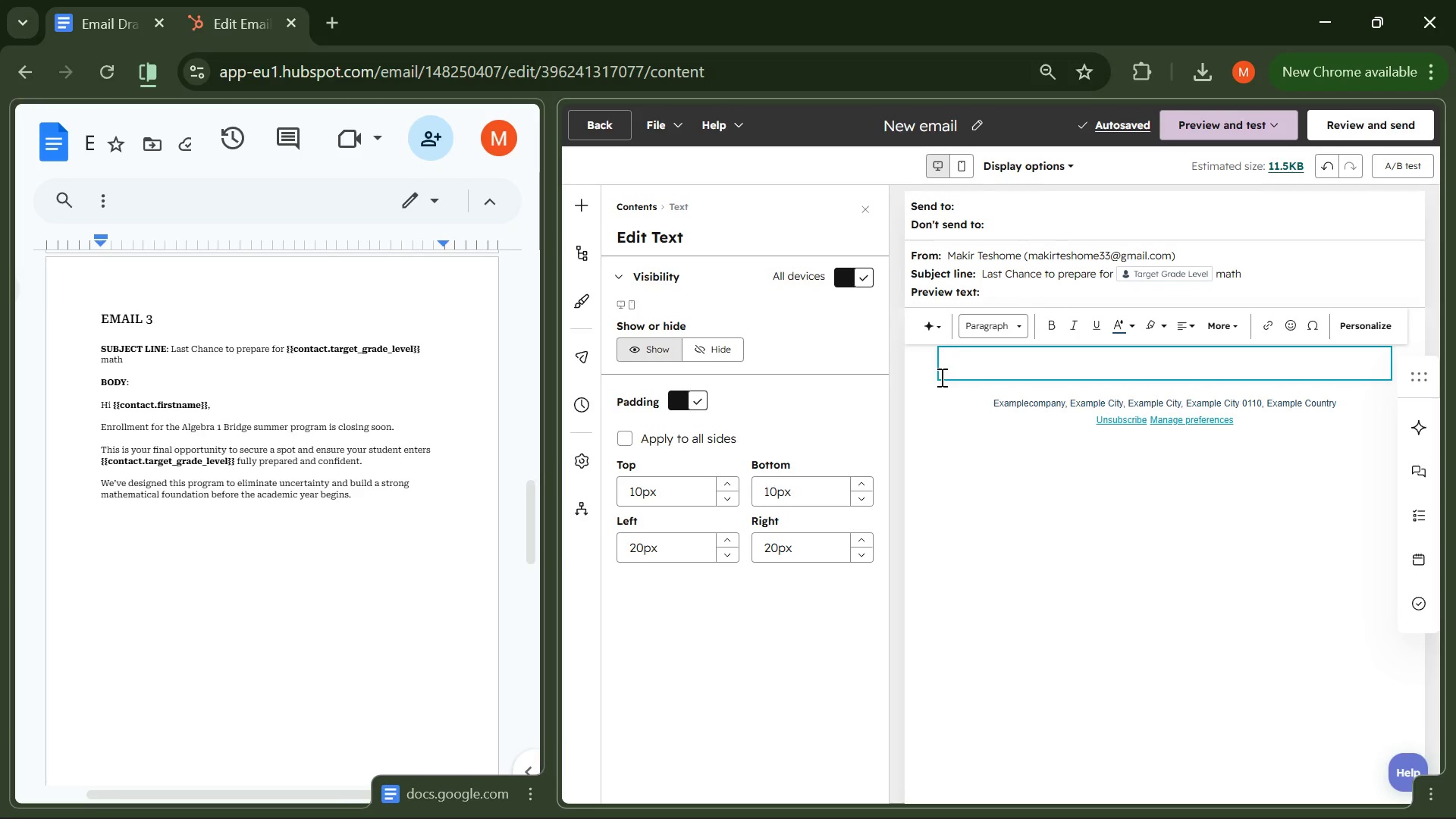 
key(CapsLock)
 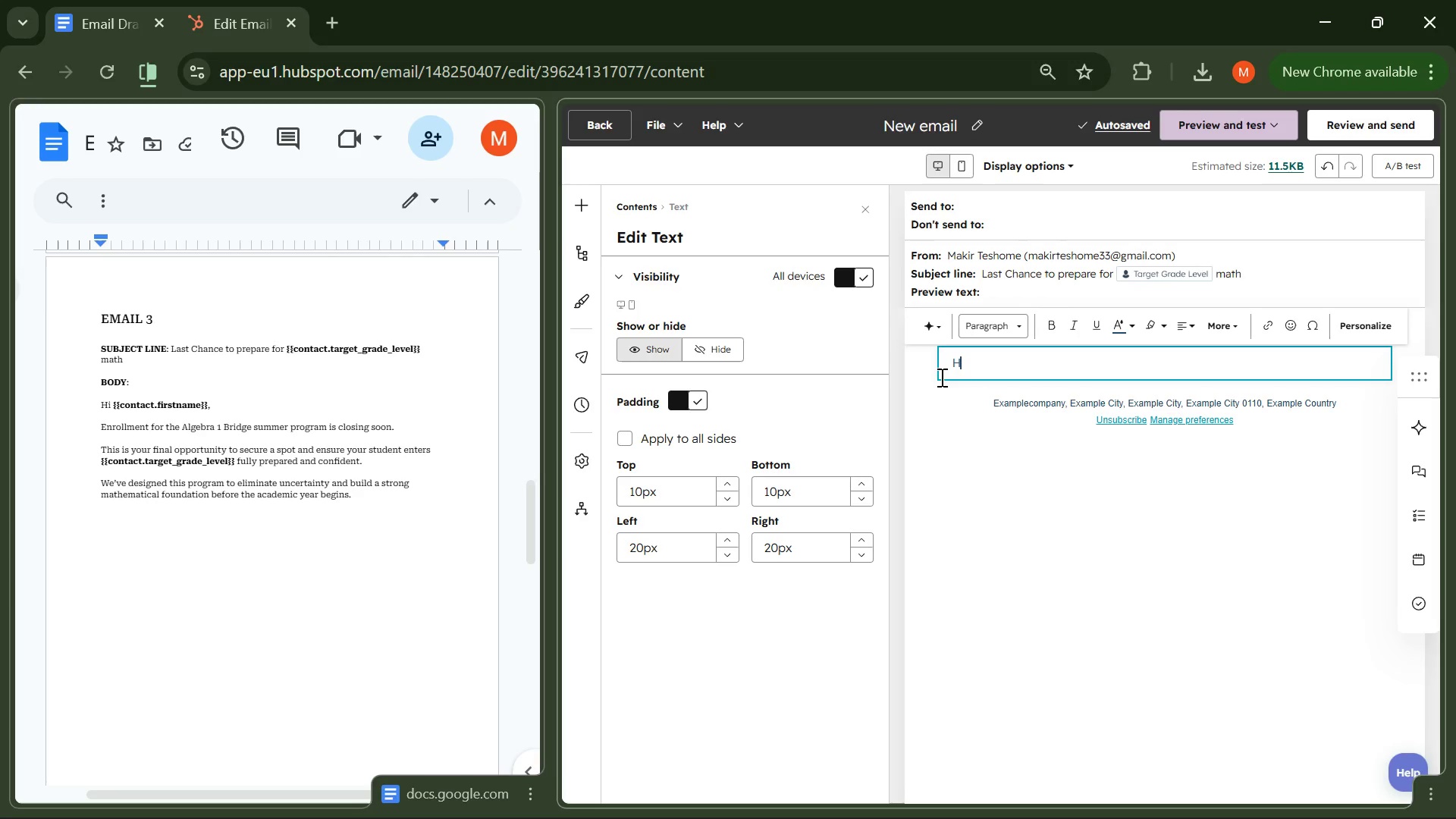 
key(H)
 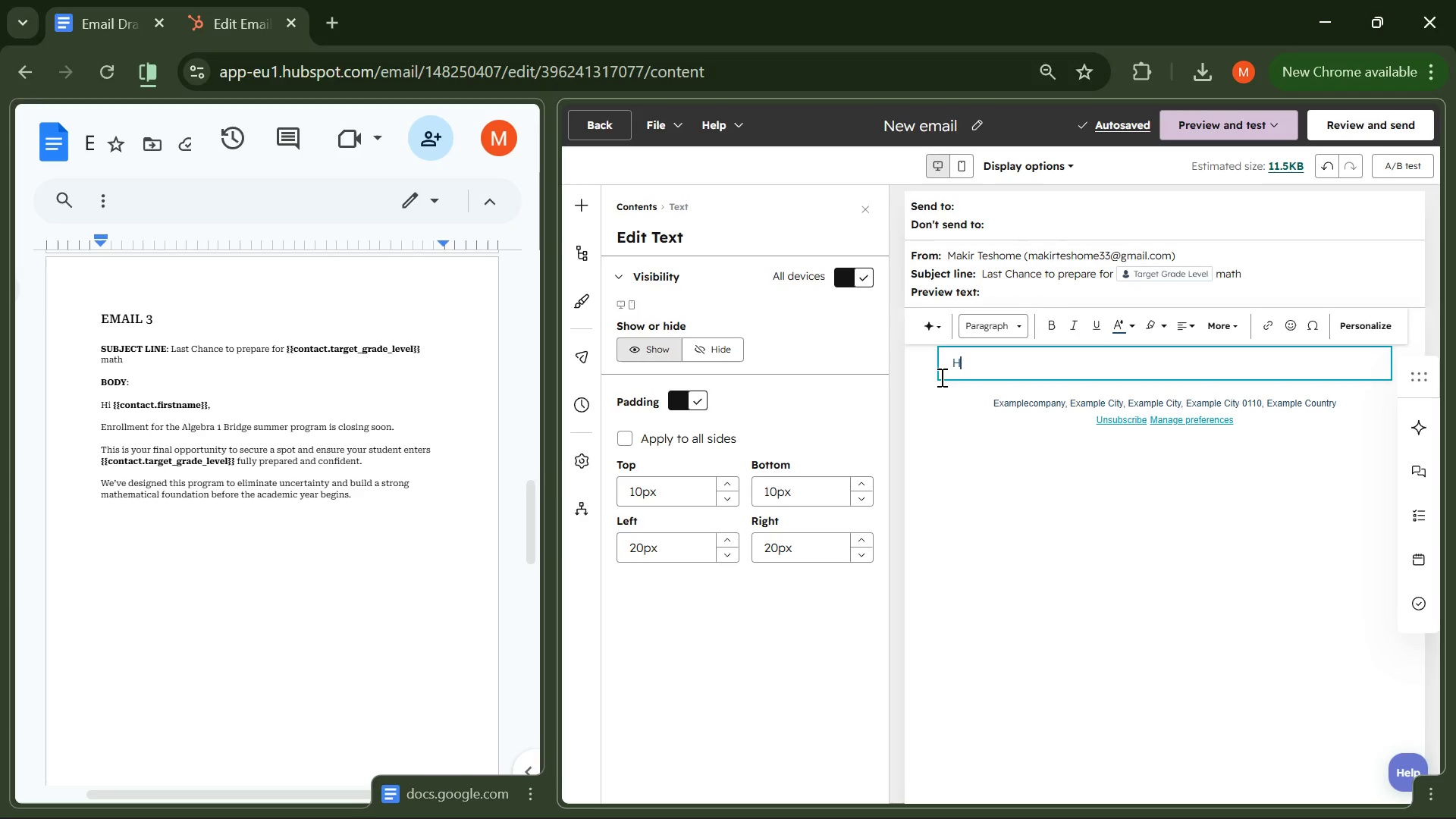 
key(CapsLock)
 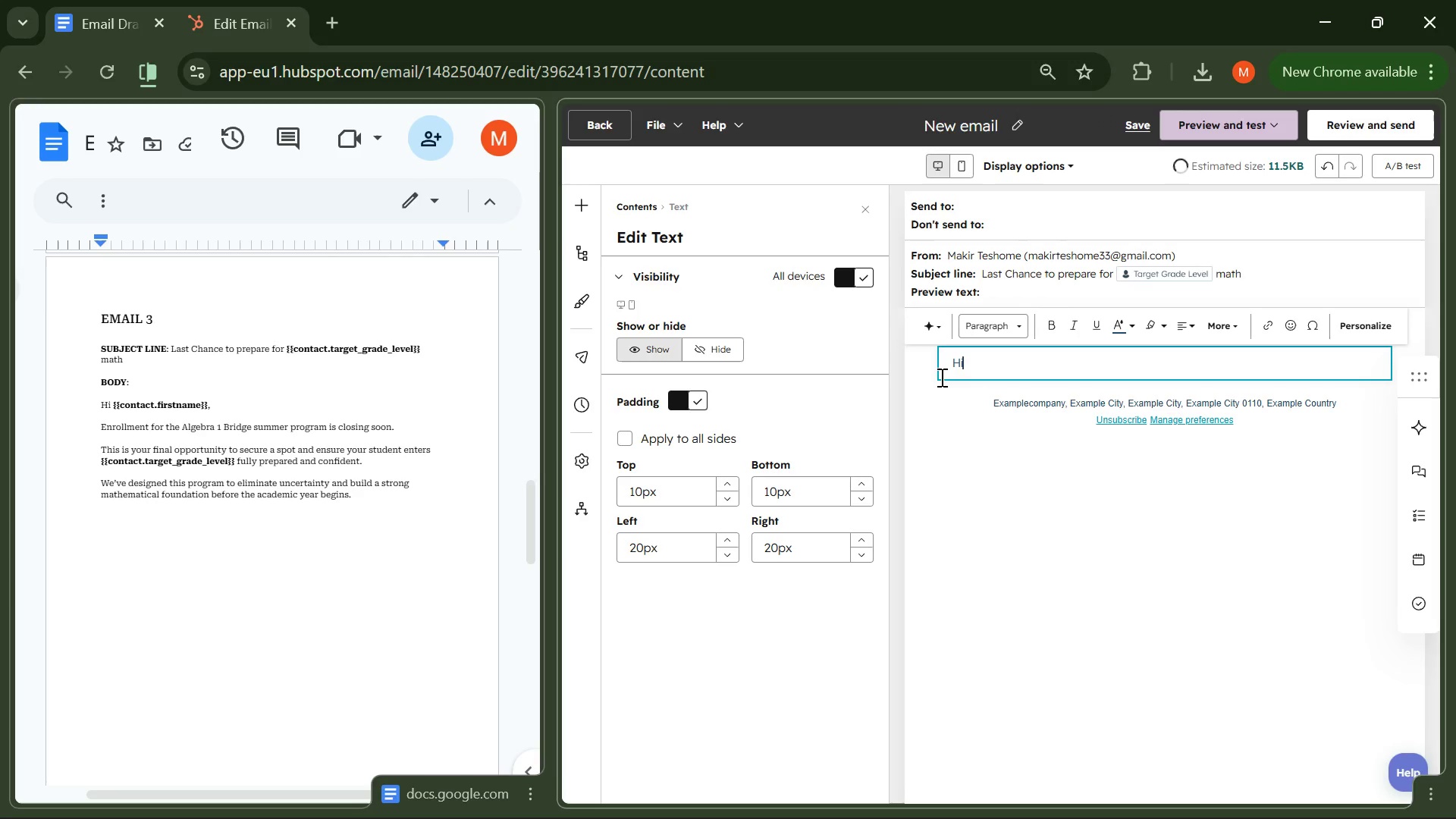 
key(I)
 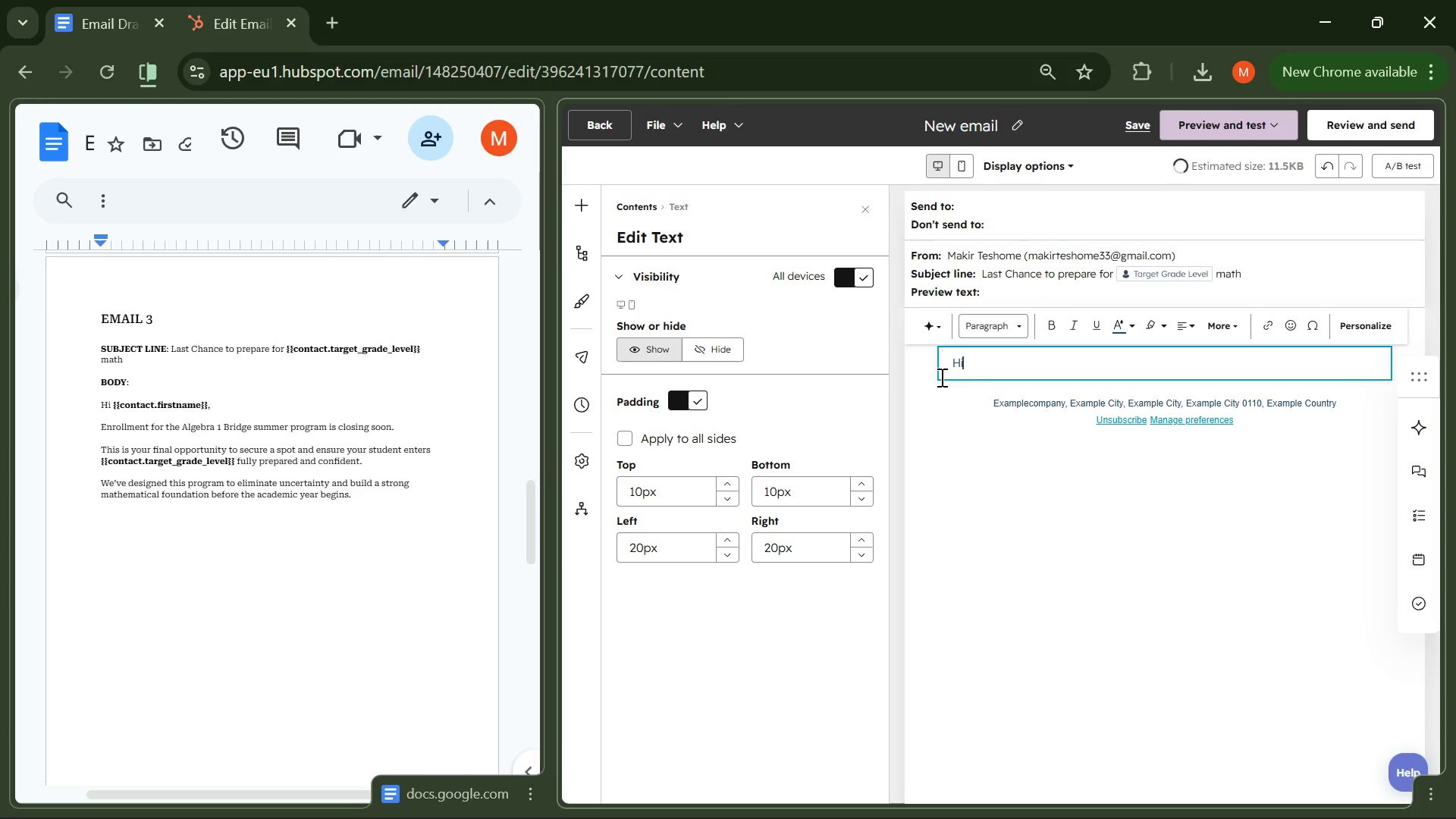 
key(Space)
 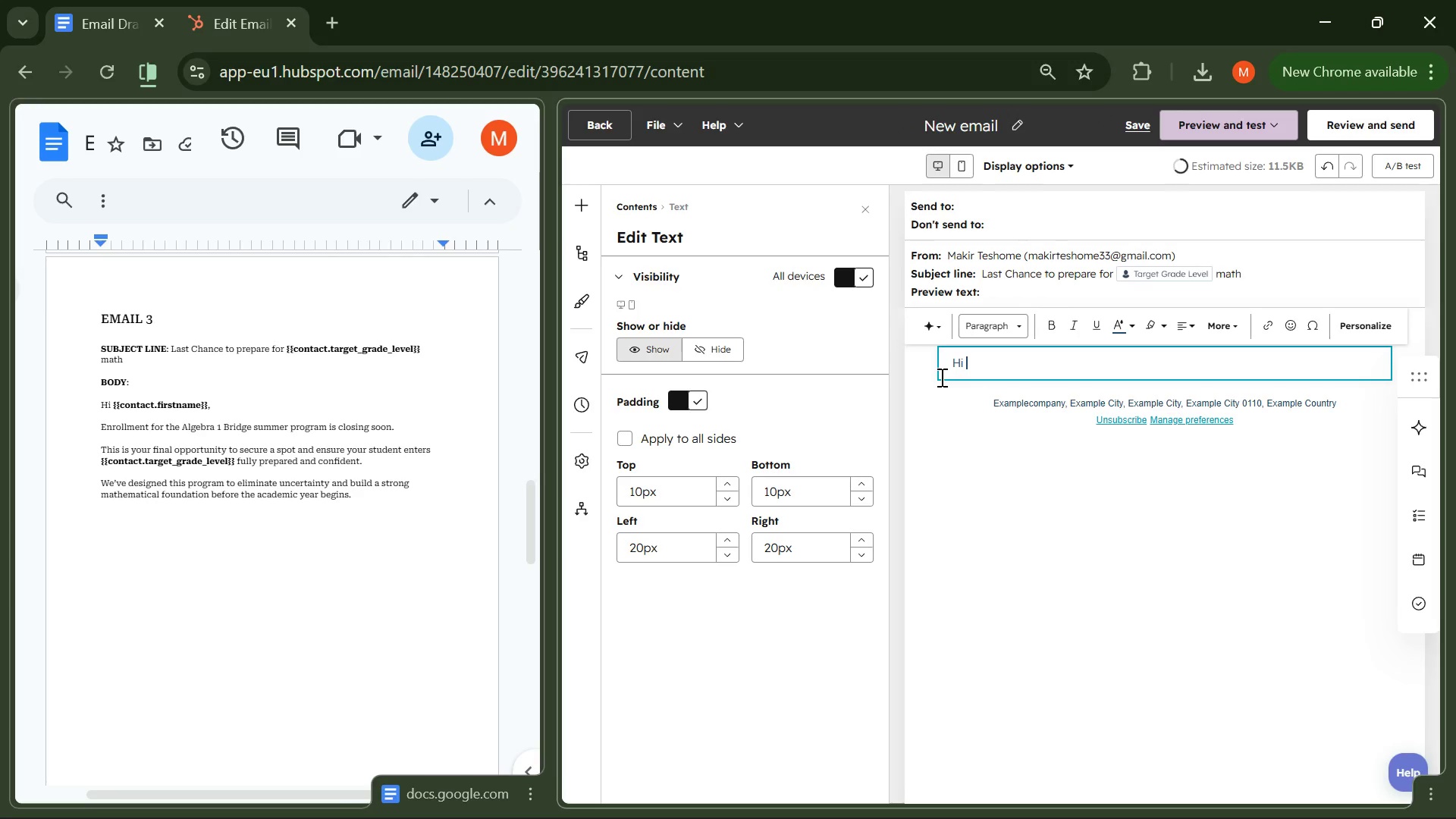 
key(Shift+BracketLeft)
 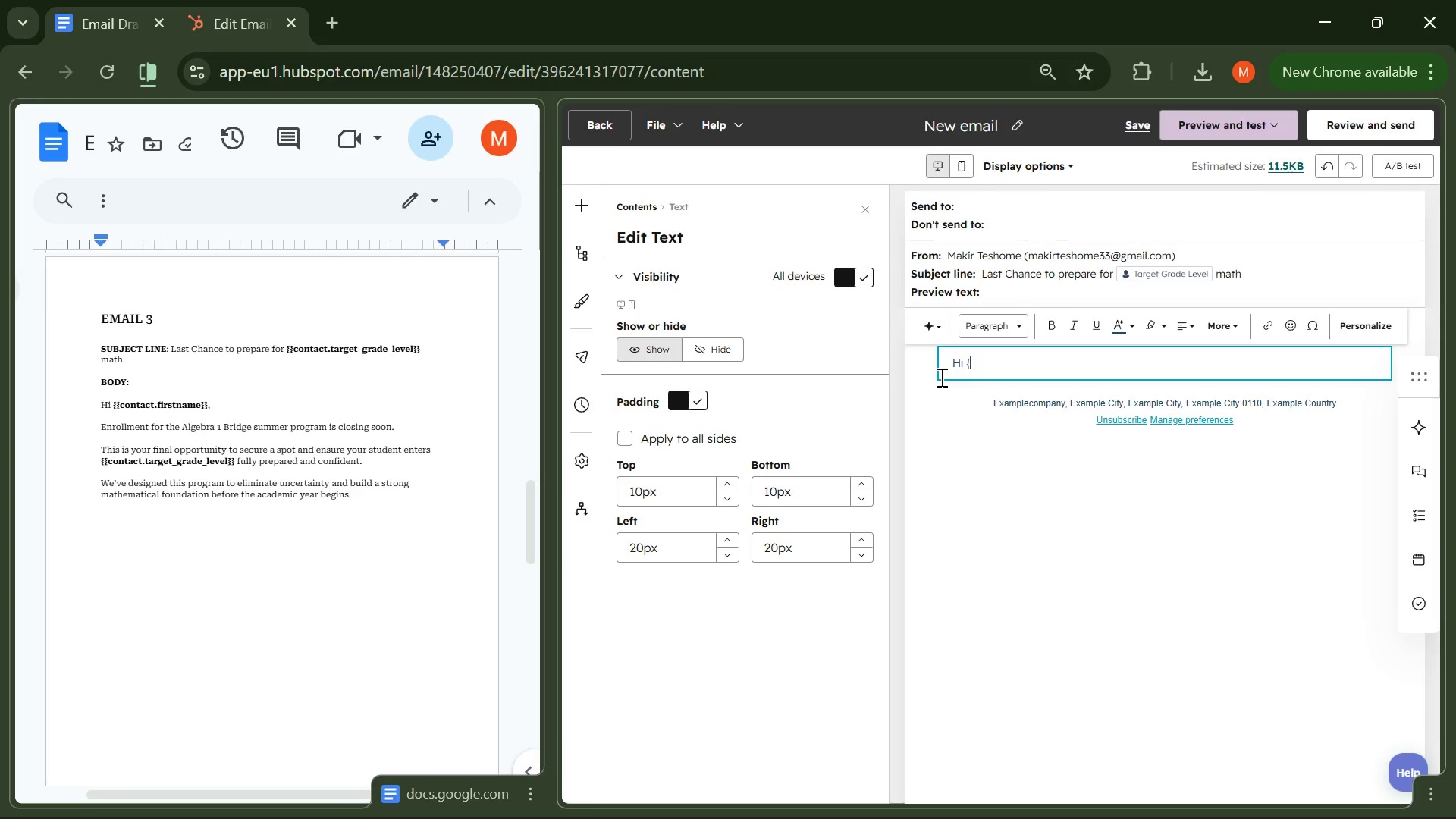 
key(Shift+BracketLeft)
 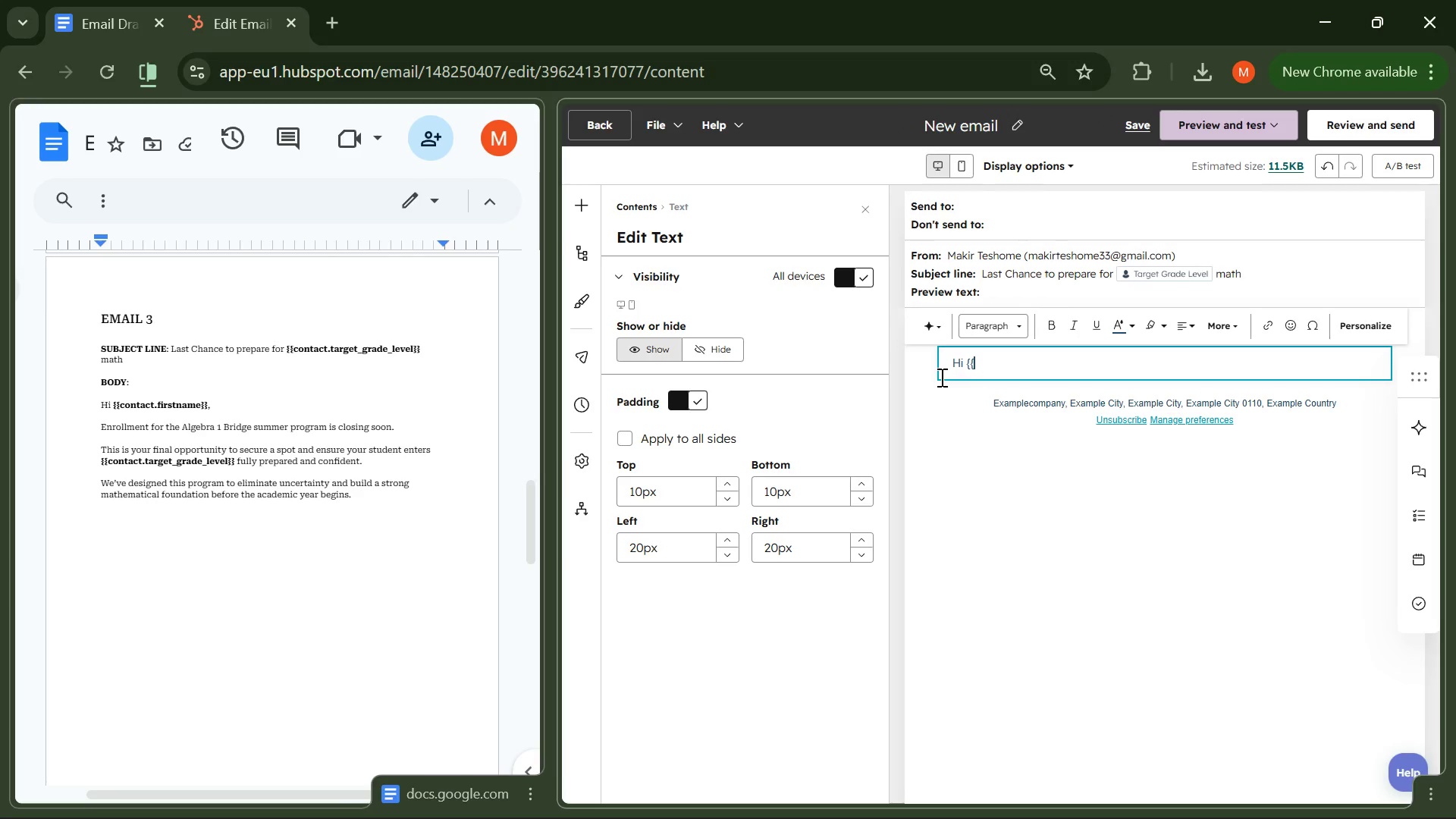 
key(Shift+BracketRight)
 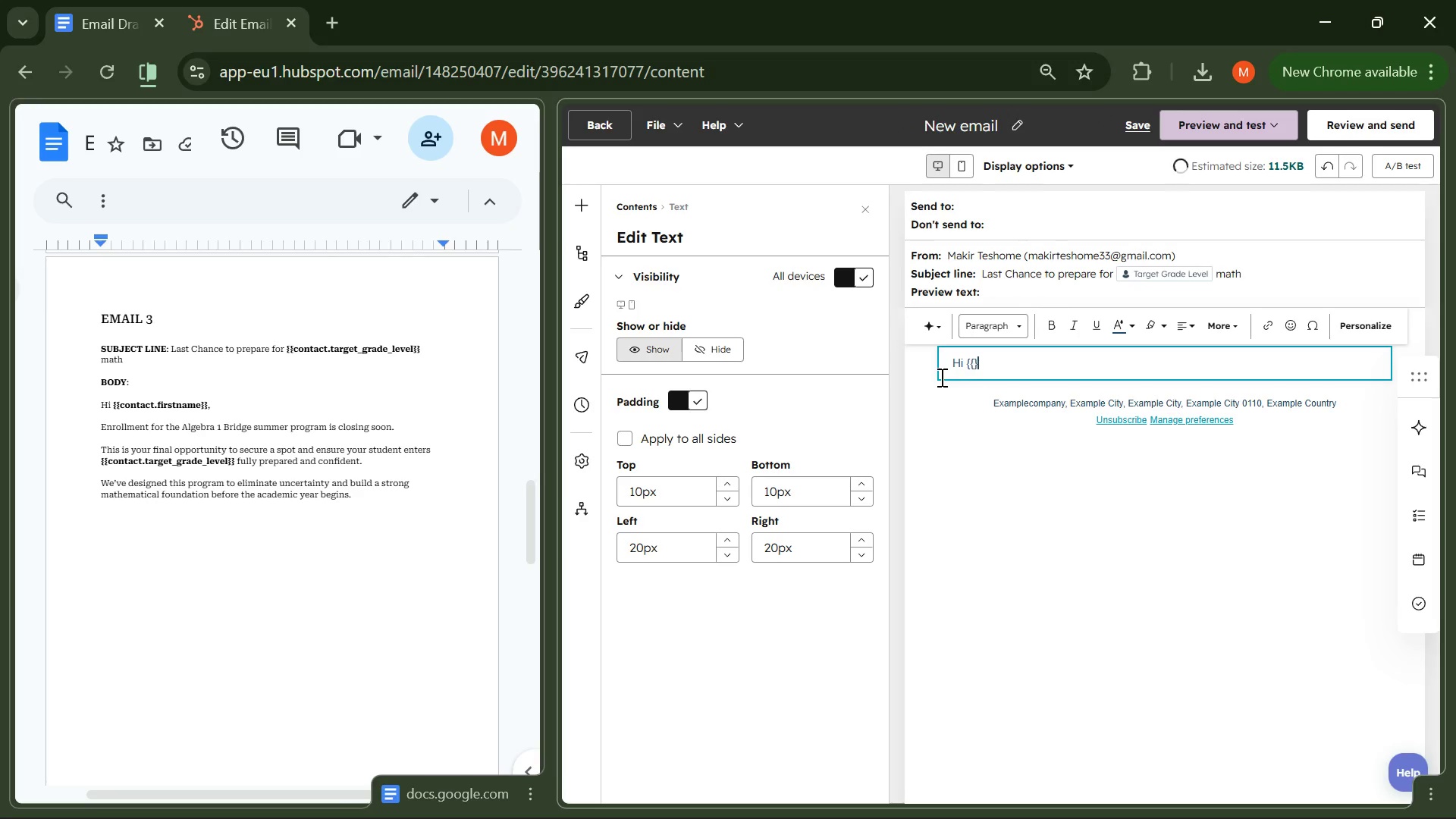 
key(Shift+BracketRight)
 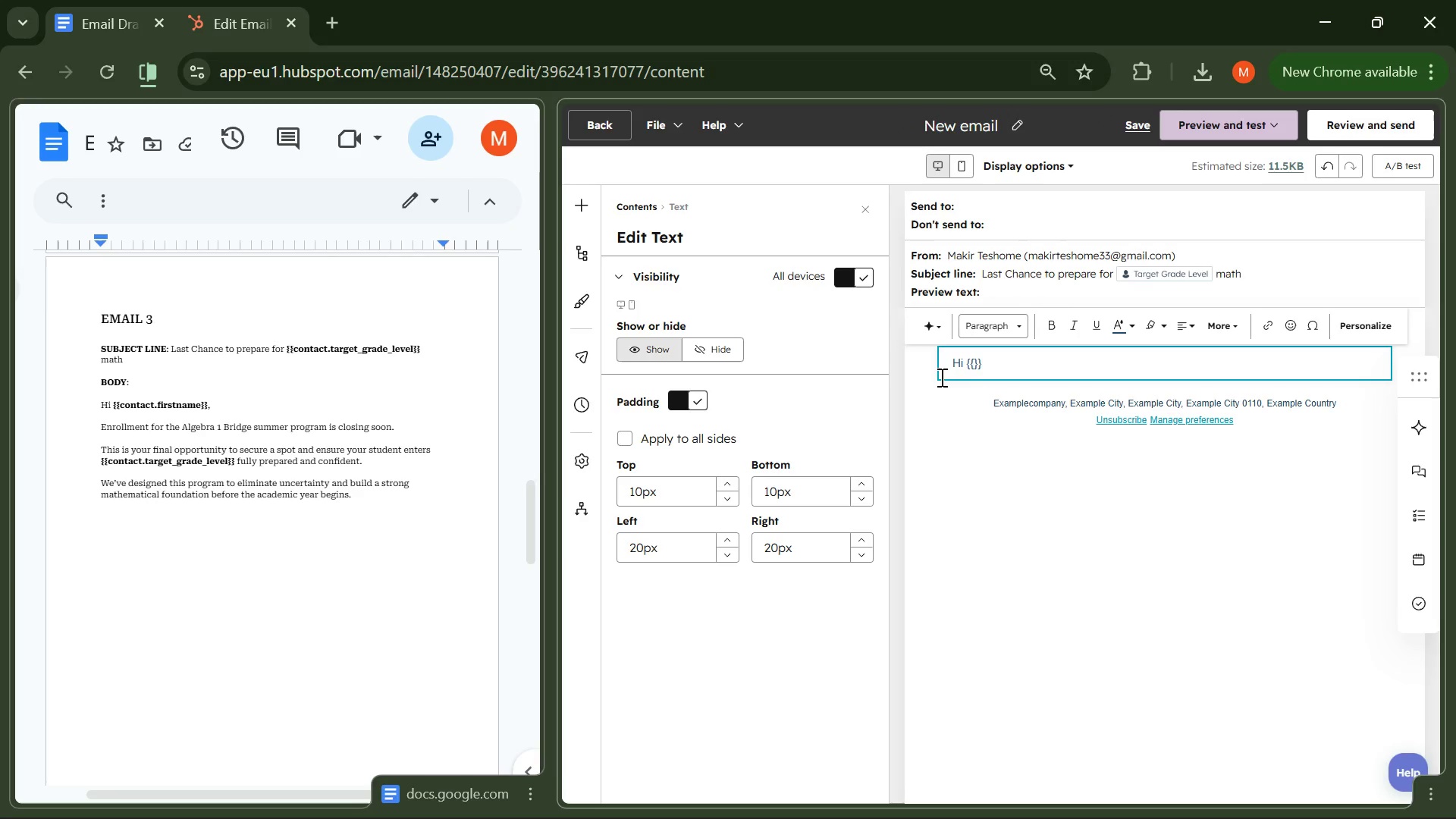 
key(Enter)
 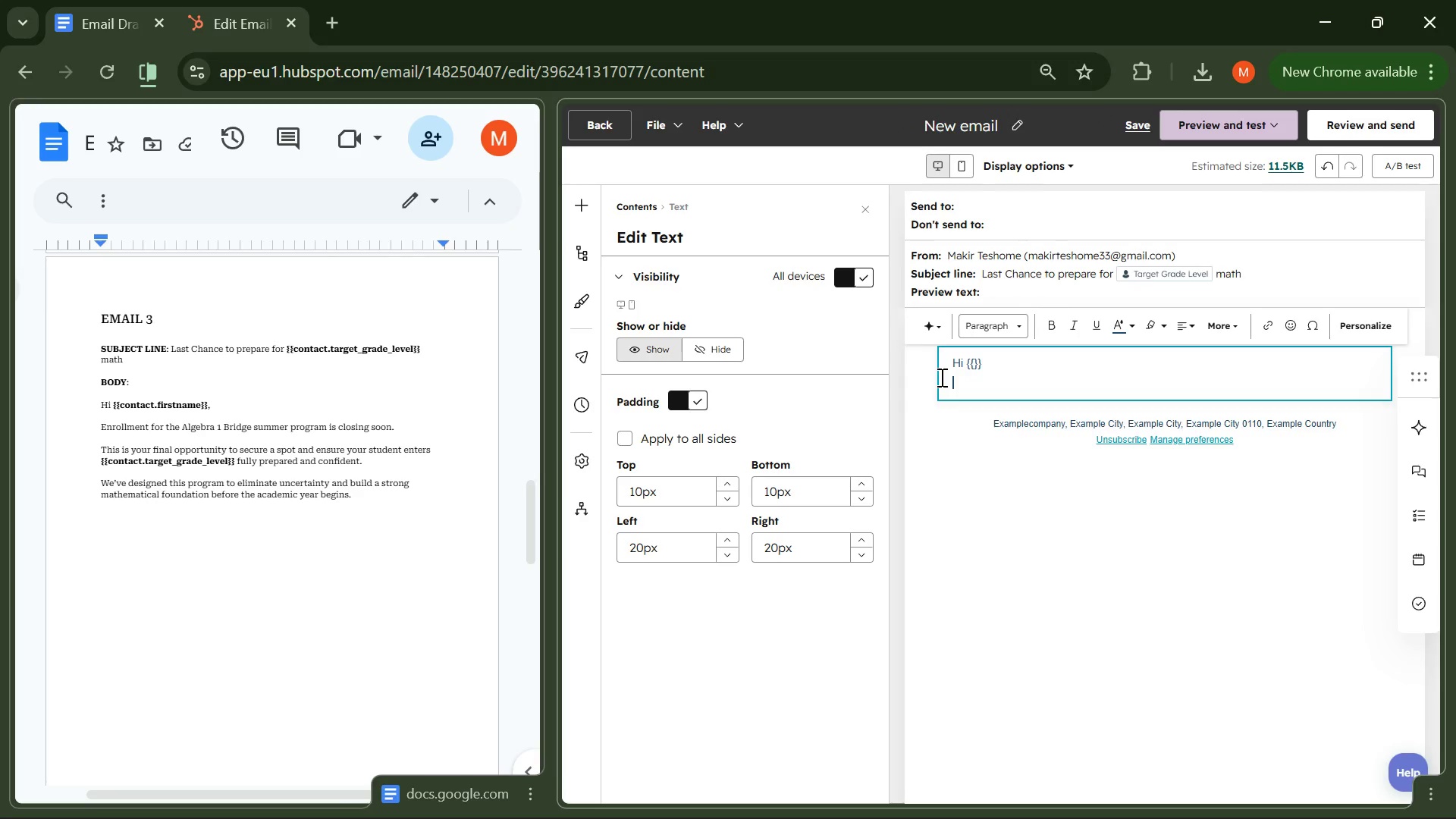 
key(Enter)
 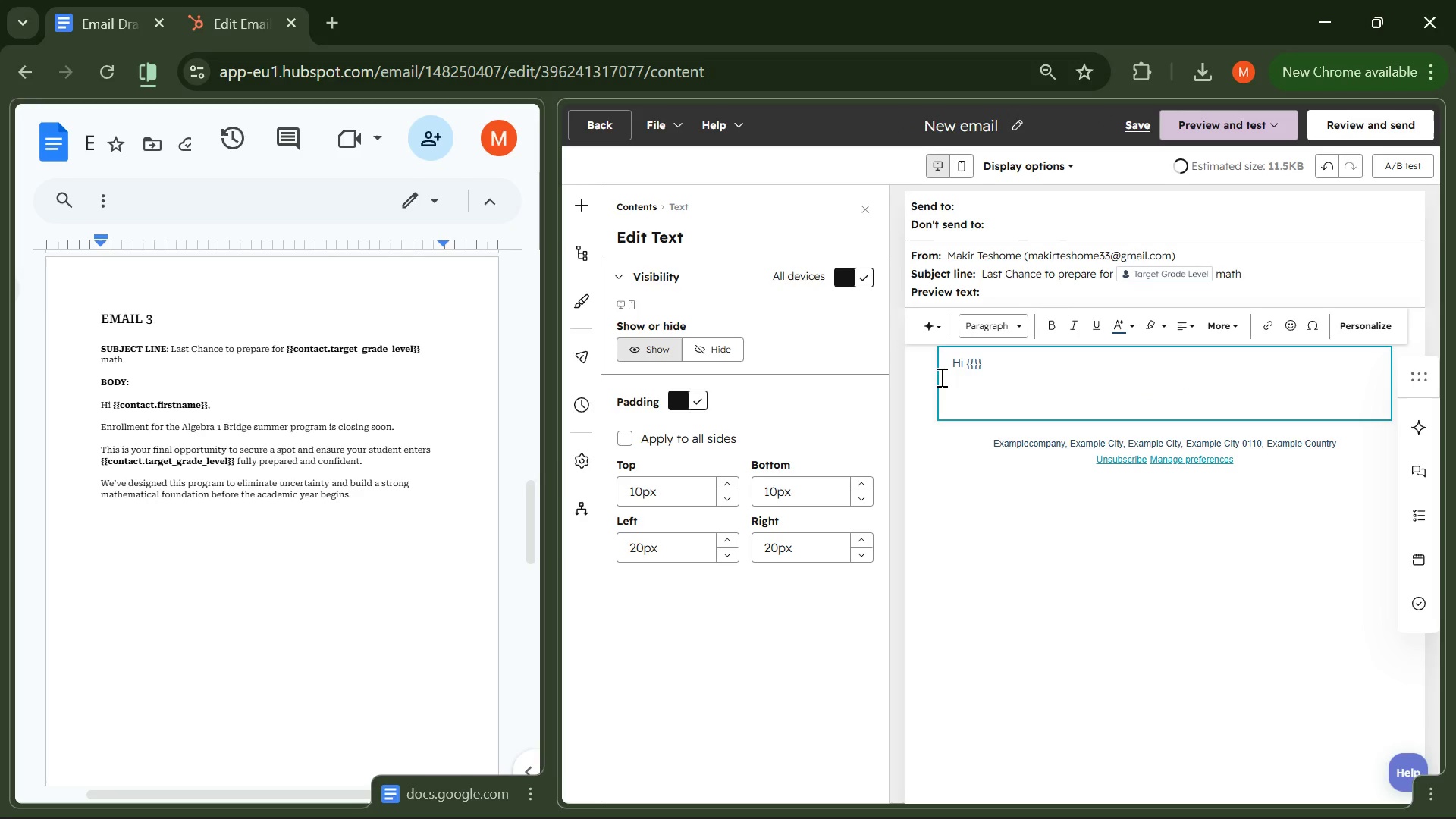 
type(Enrollment for the )
 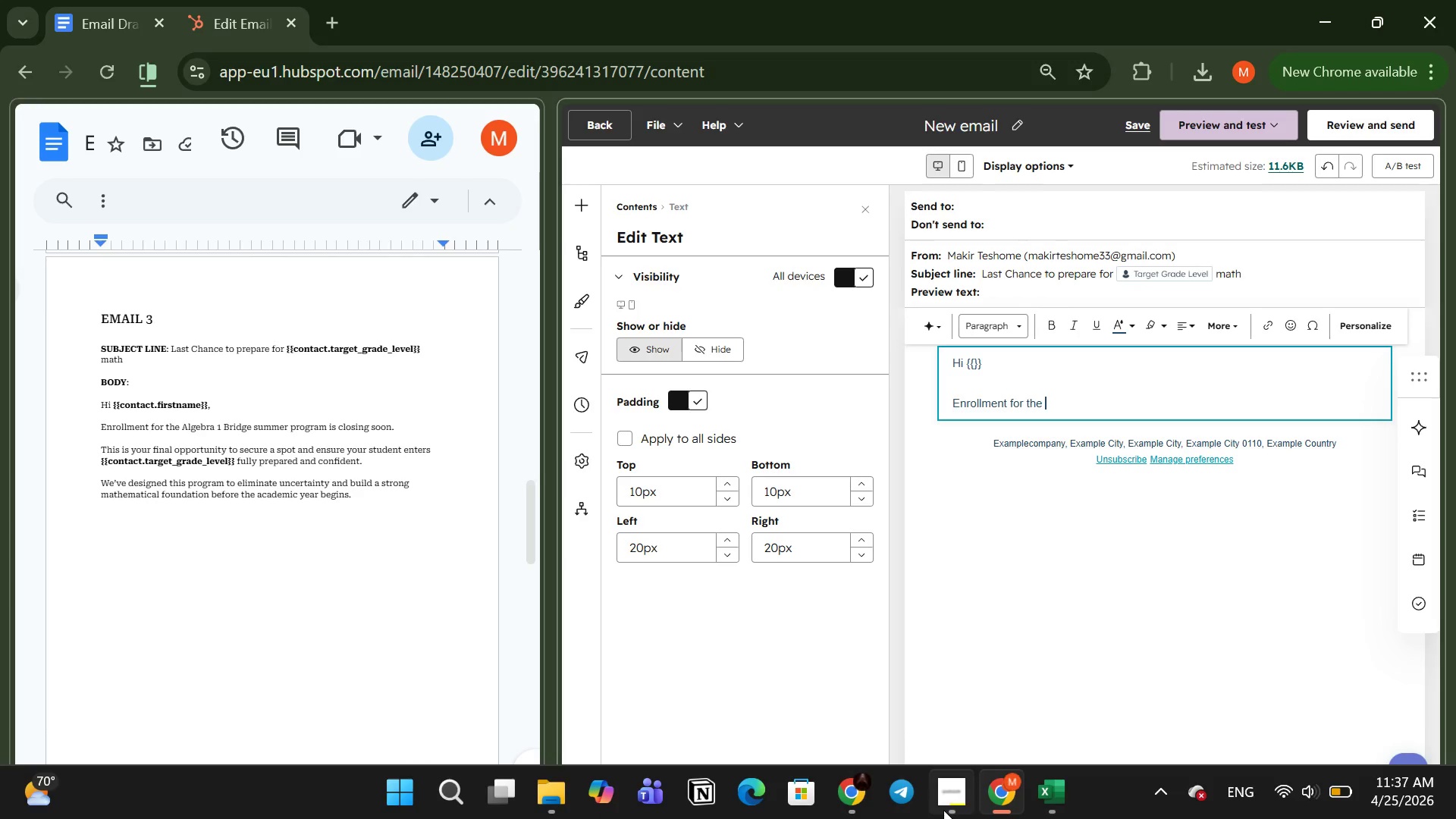 
left_click([864, 799])
 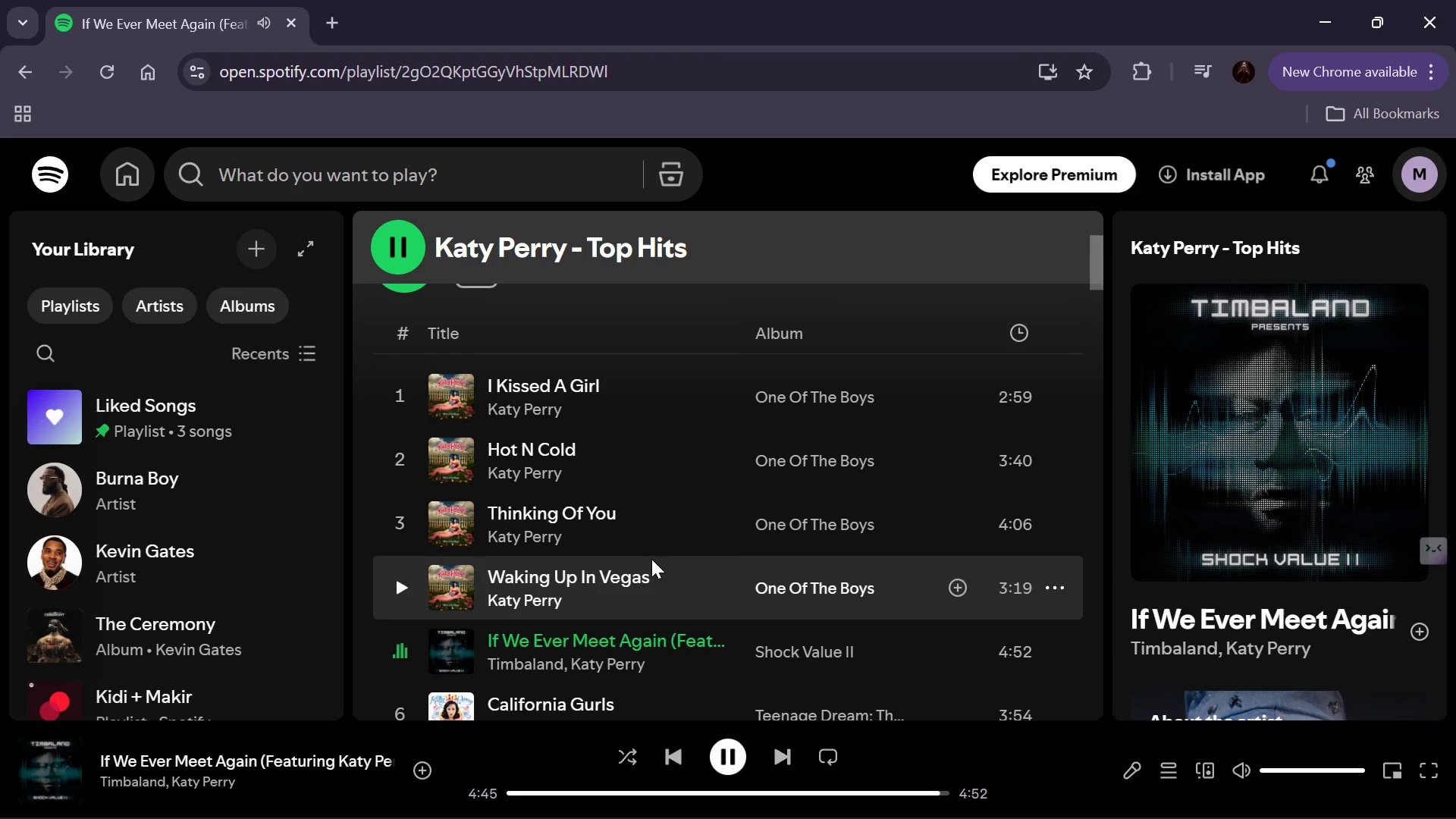 
scroll: coordinate [651, 559], scroll_direction: none, amount: 0.0
 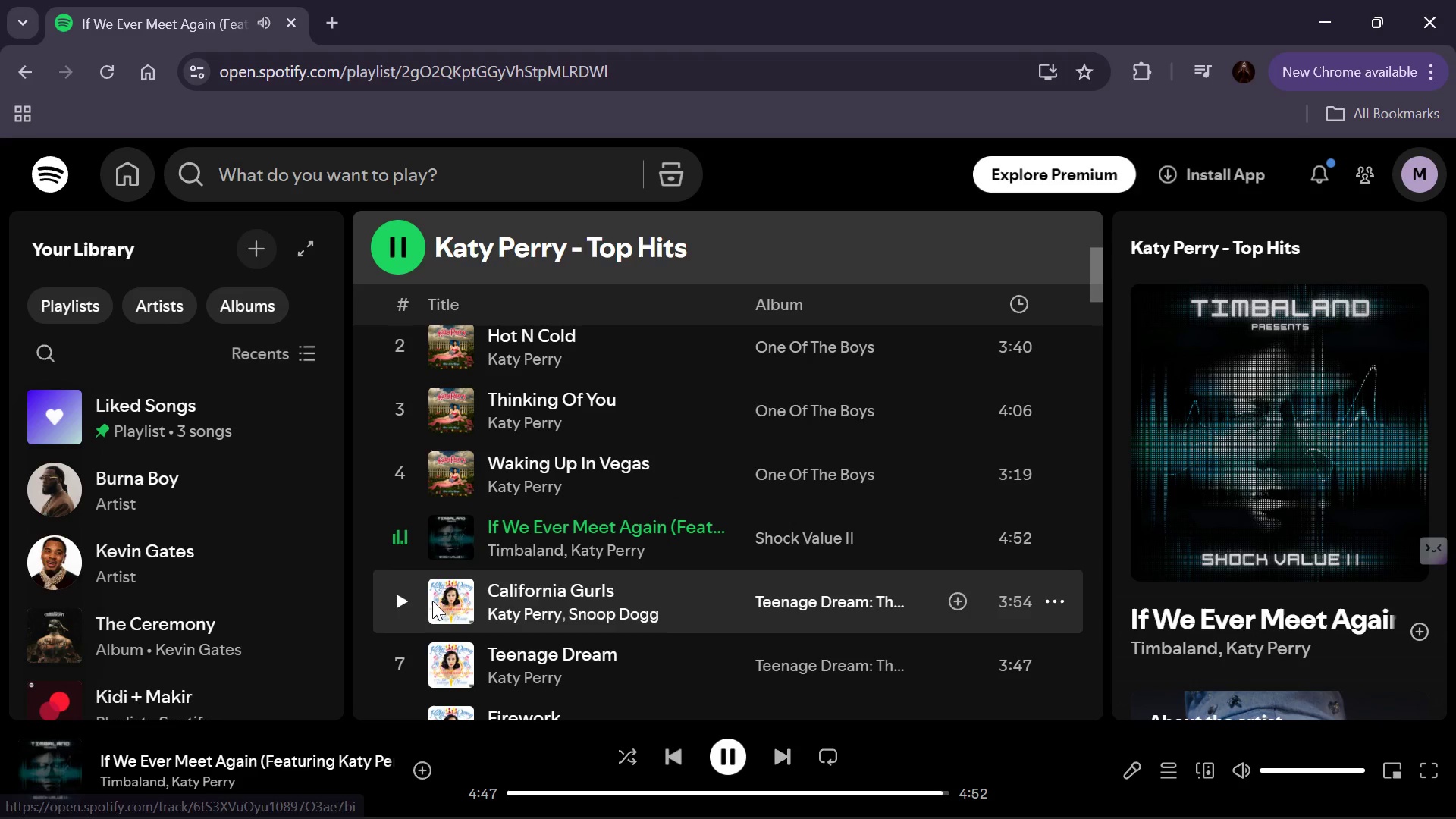 
scroll: coordinate [417, 604], scroll_direction: down, amount: 2.0
 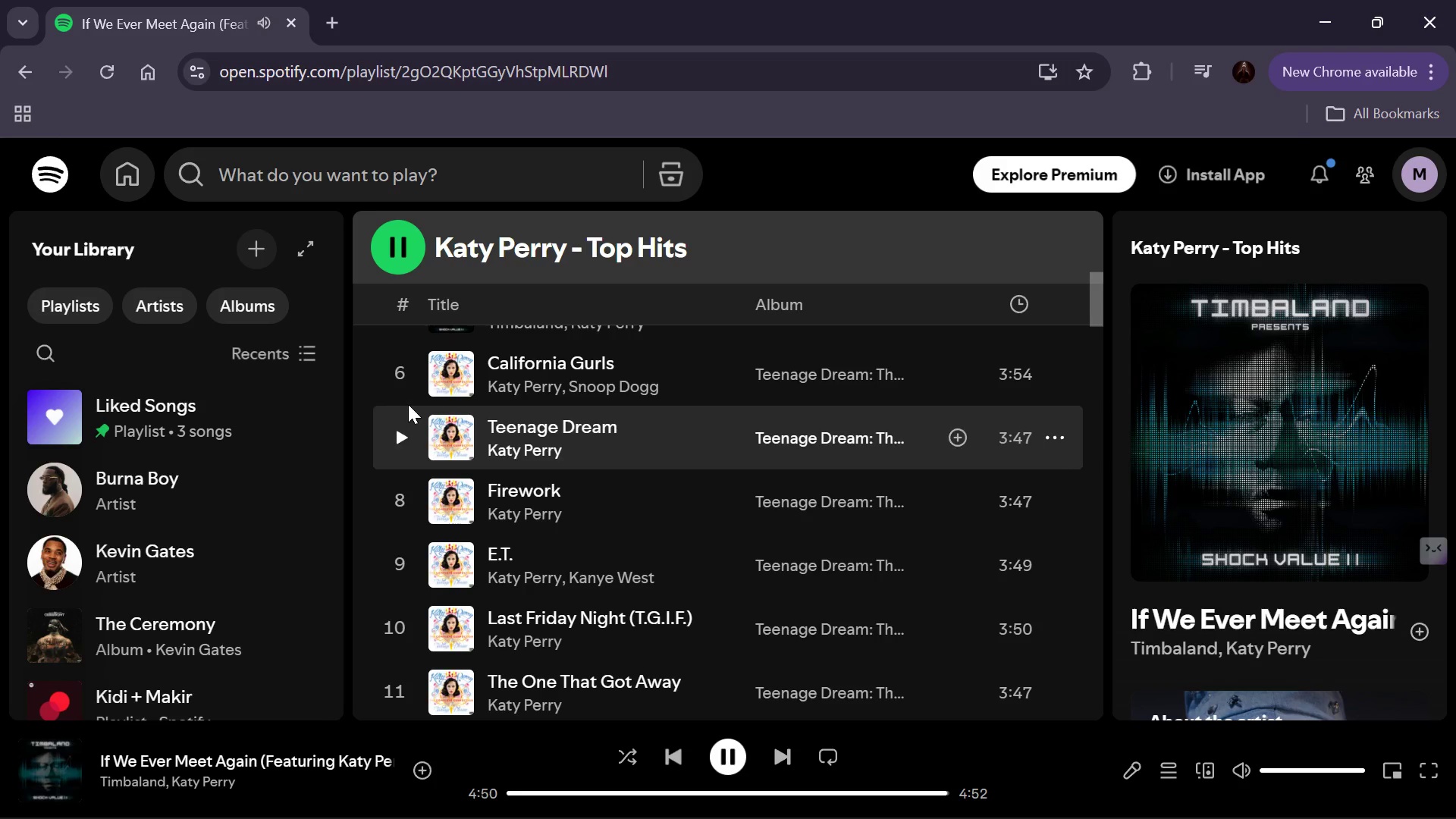 
left_click([400, 378])
 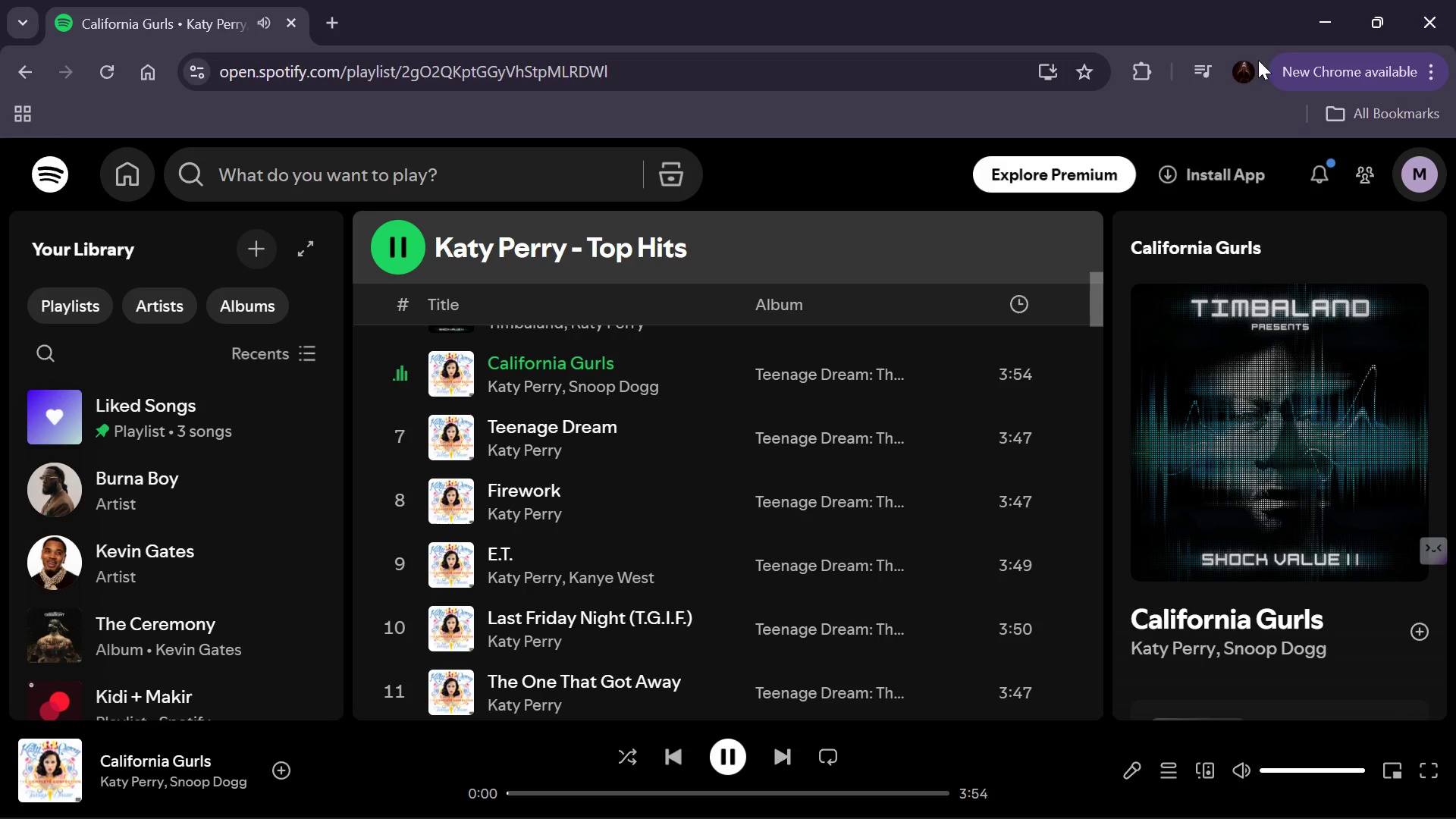 
left_click([1325, 7])
 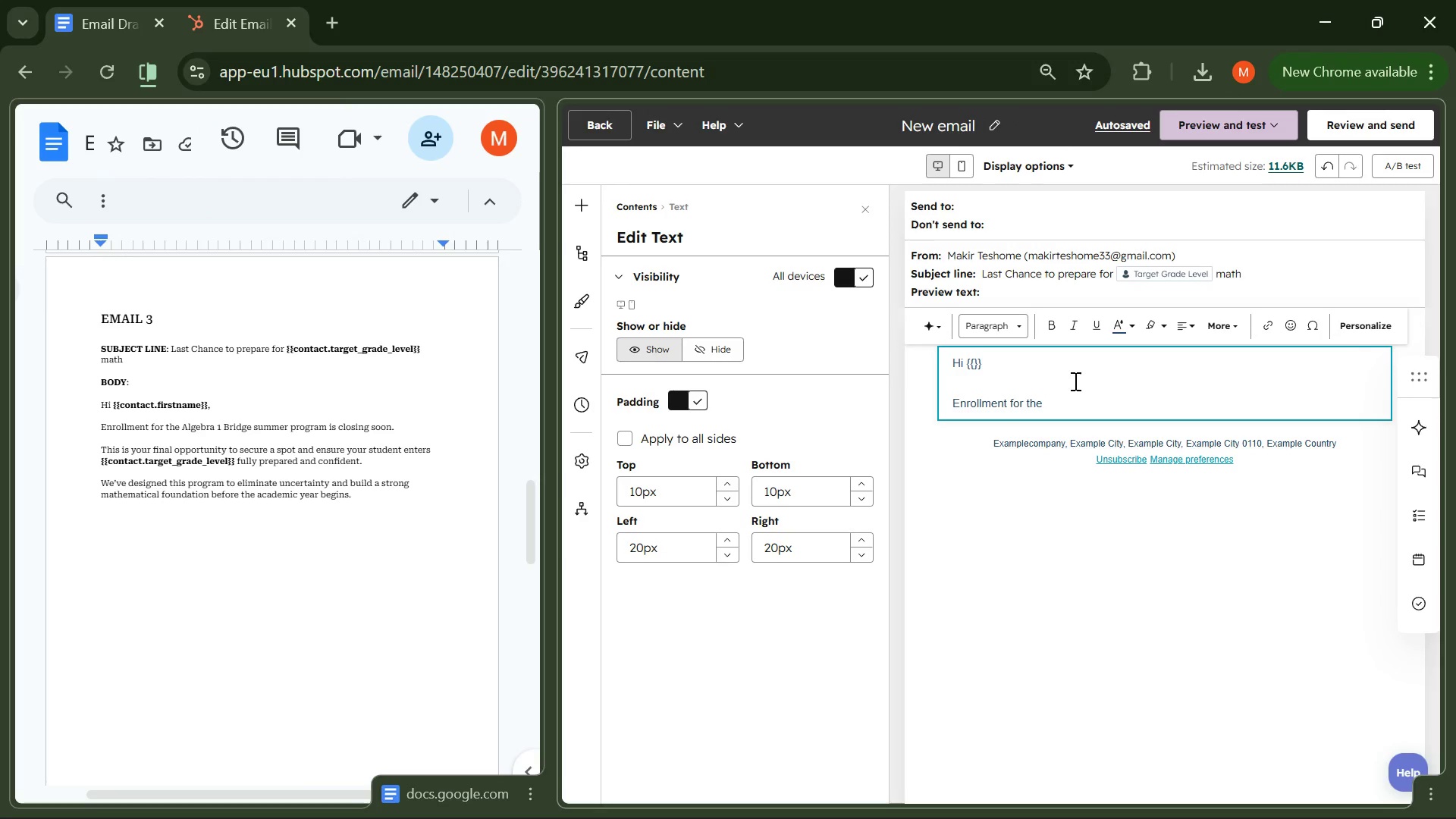 
left_click([1066, 403])
 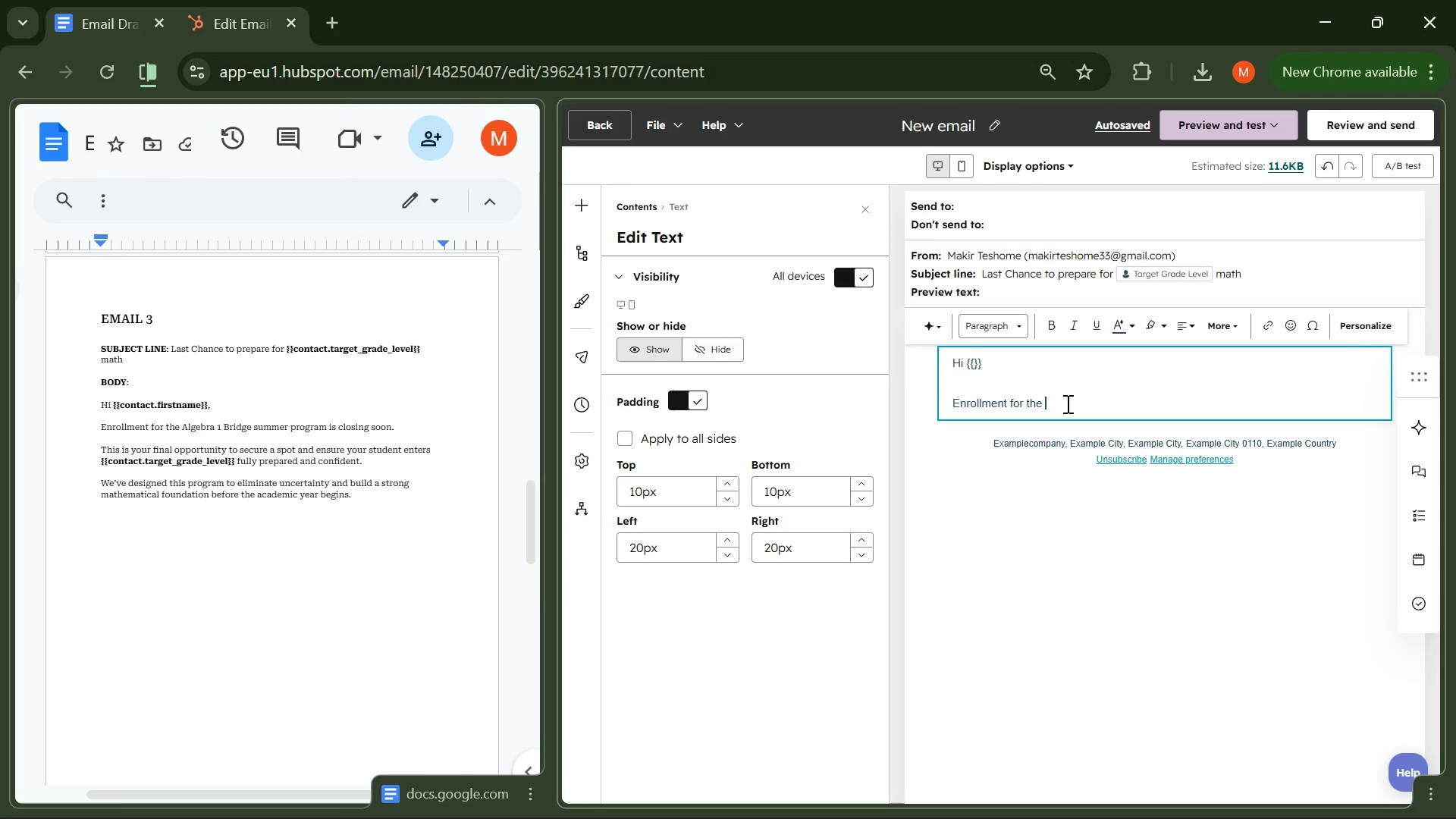 
type(algebra 1 bridge summer )
 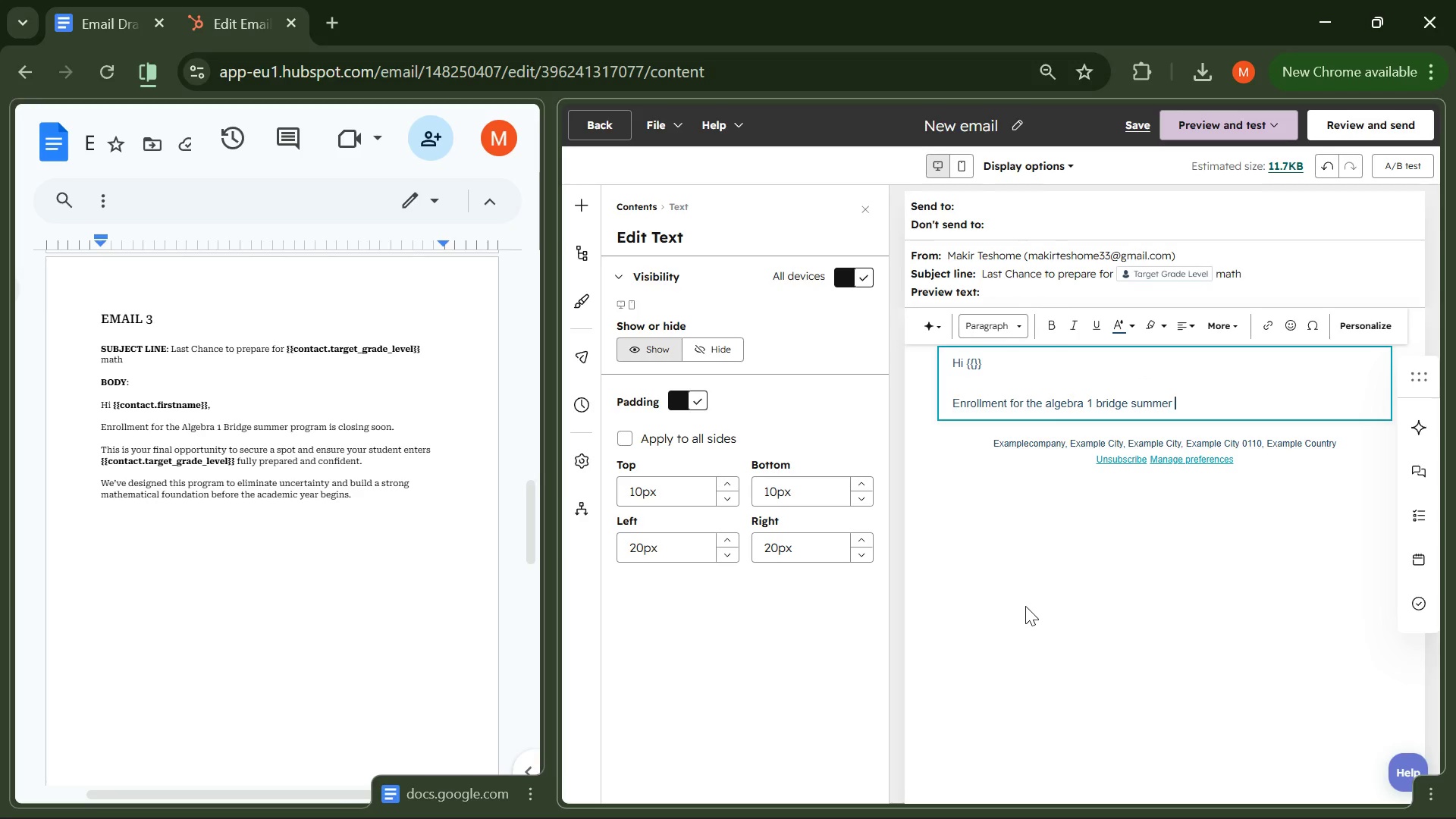 
type(program is closing soon. )
 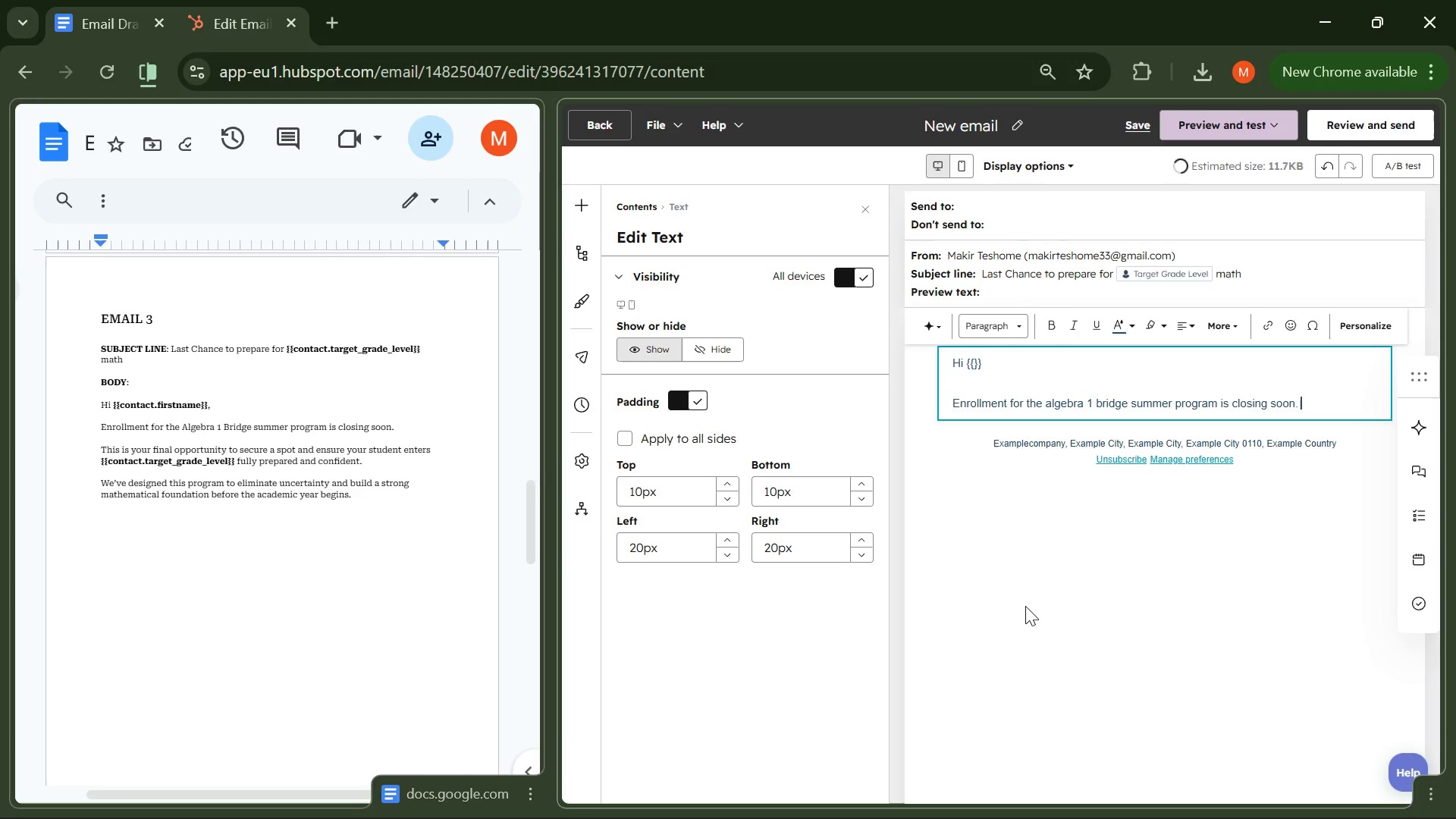 
key(Enter)
 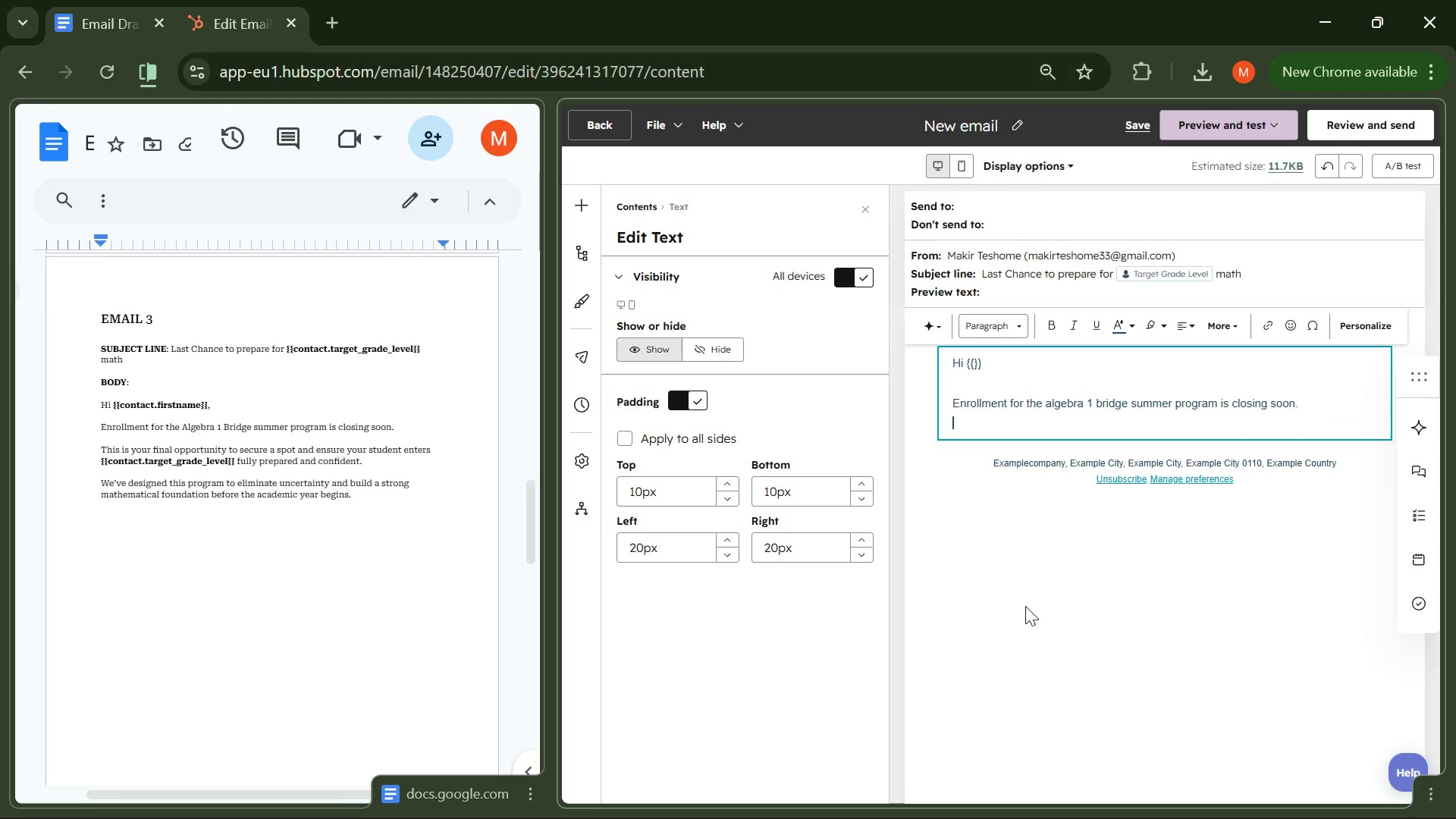 
key(Enter)
 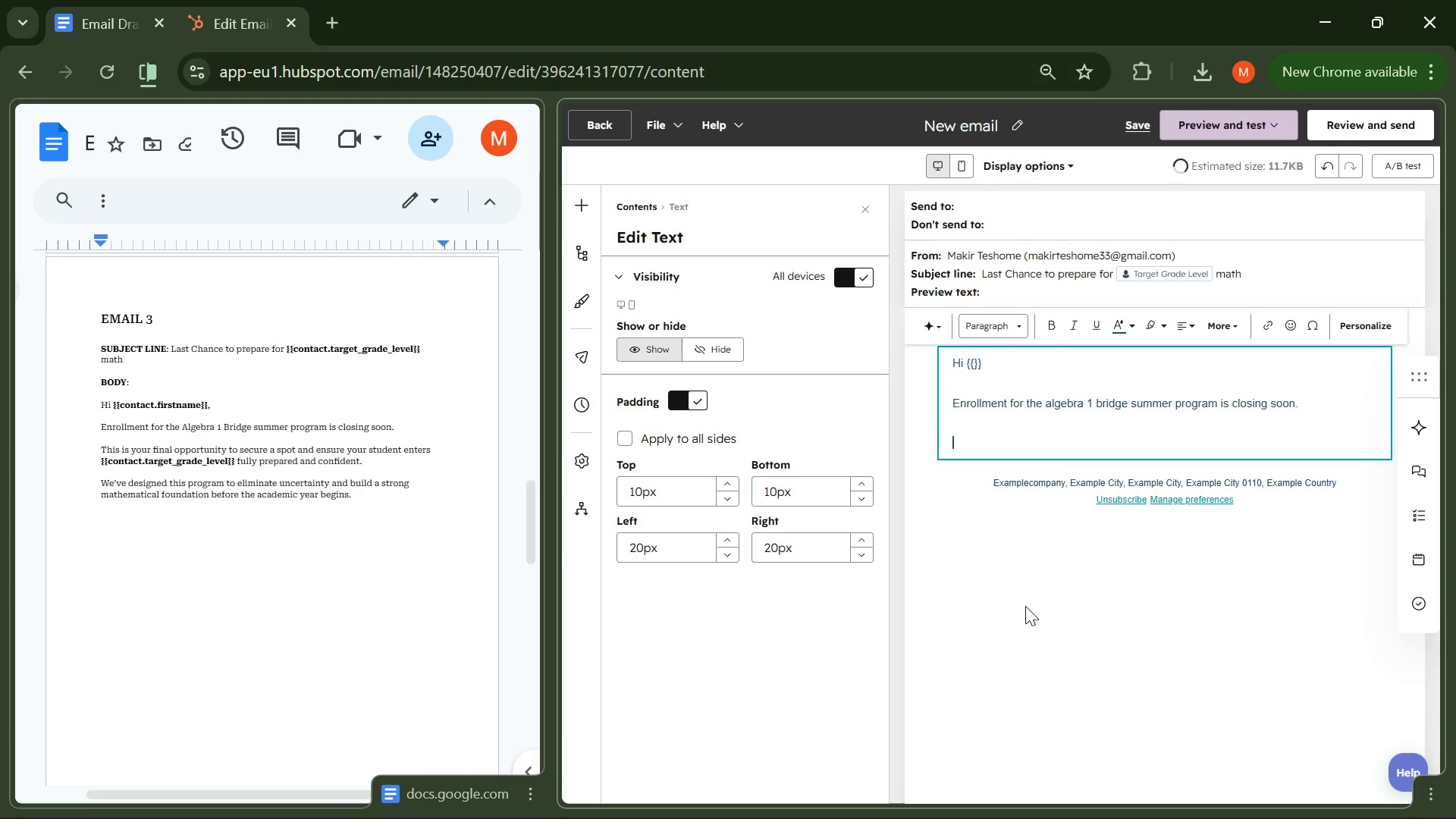 
type(This is your final opportunity to e)
key(Backspace)
type(secure a spot and ensure your student enters {{}} fully prepared and confident )
key(Backspace)
type(. )
 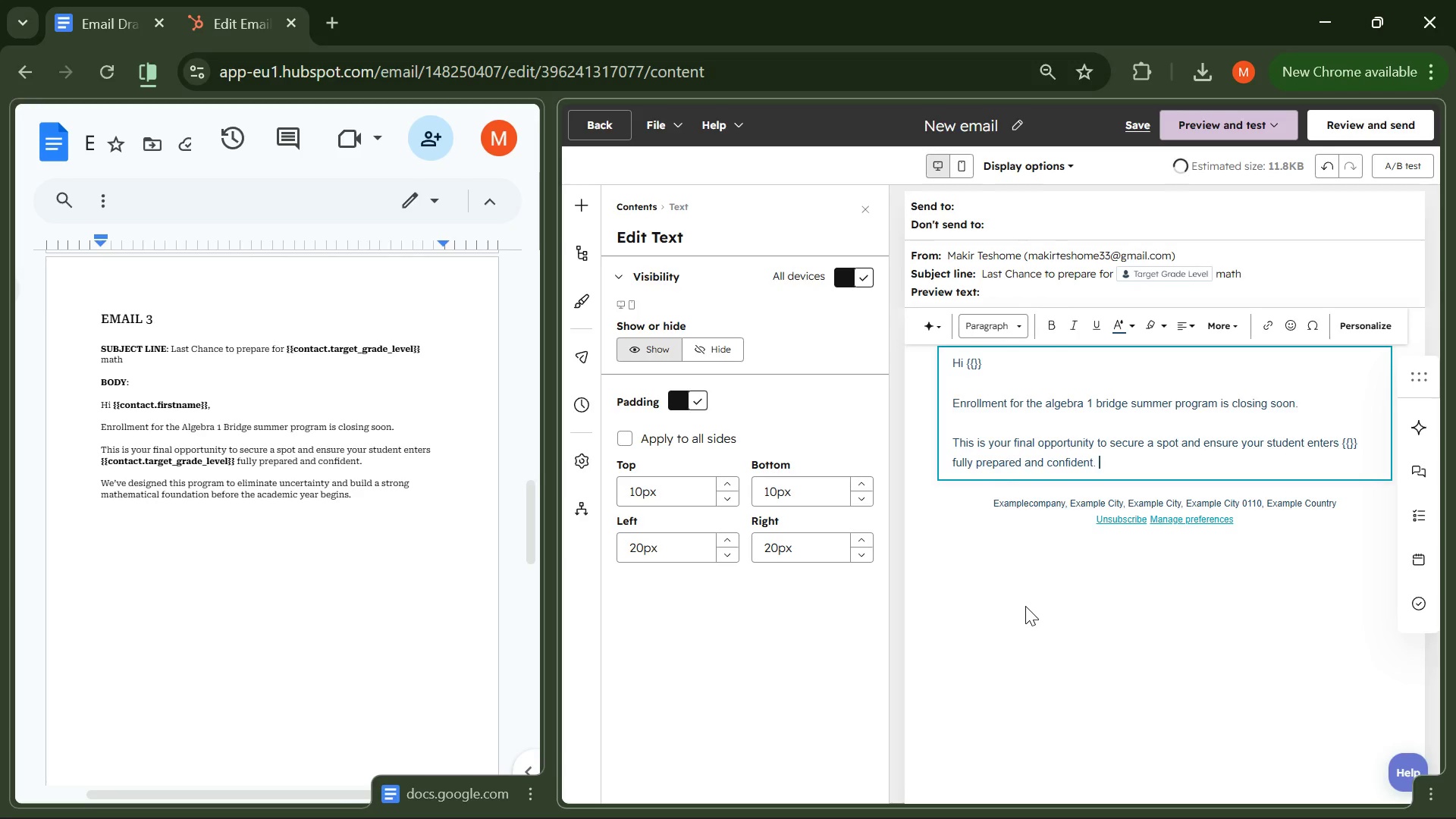 
key(Enter)
 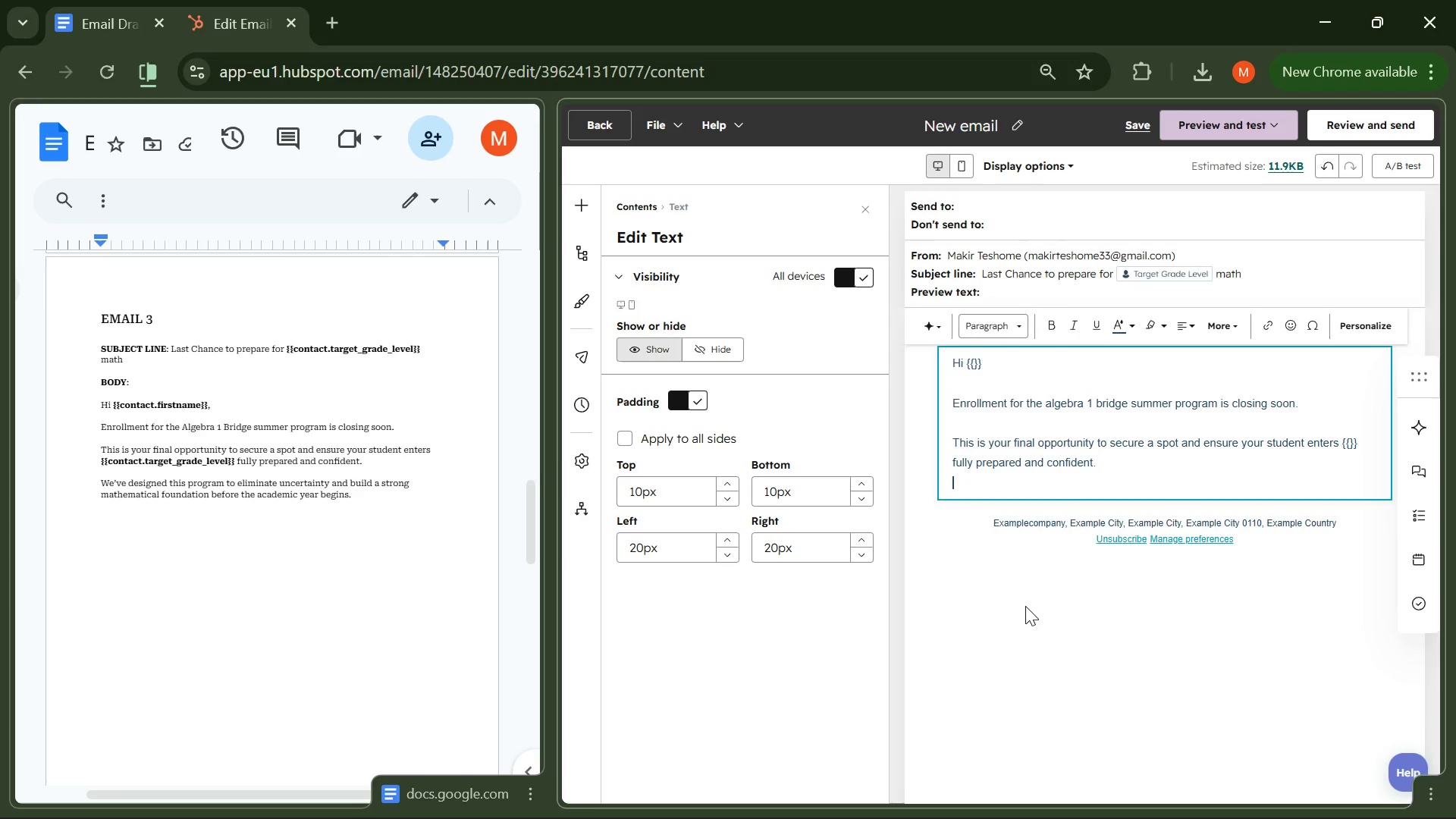 
key(Enter)
 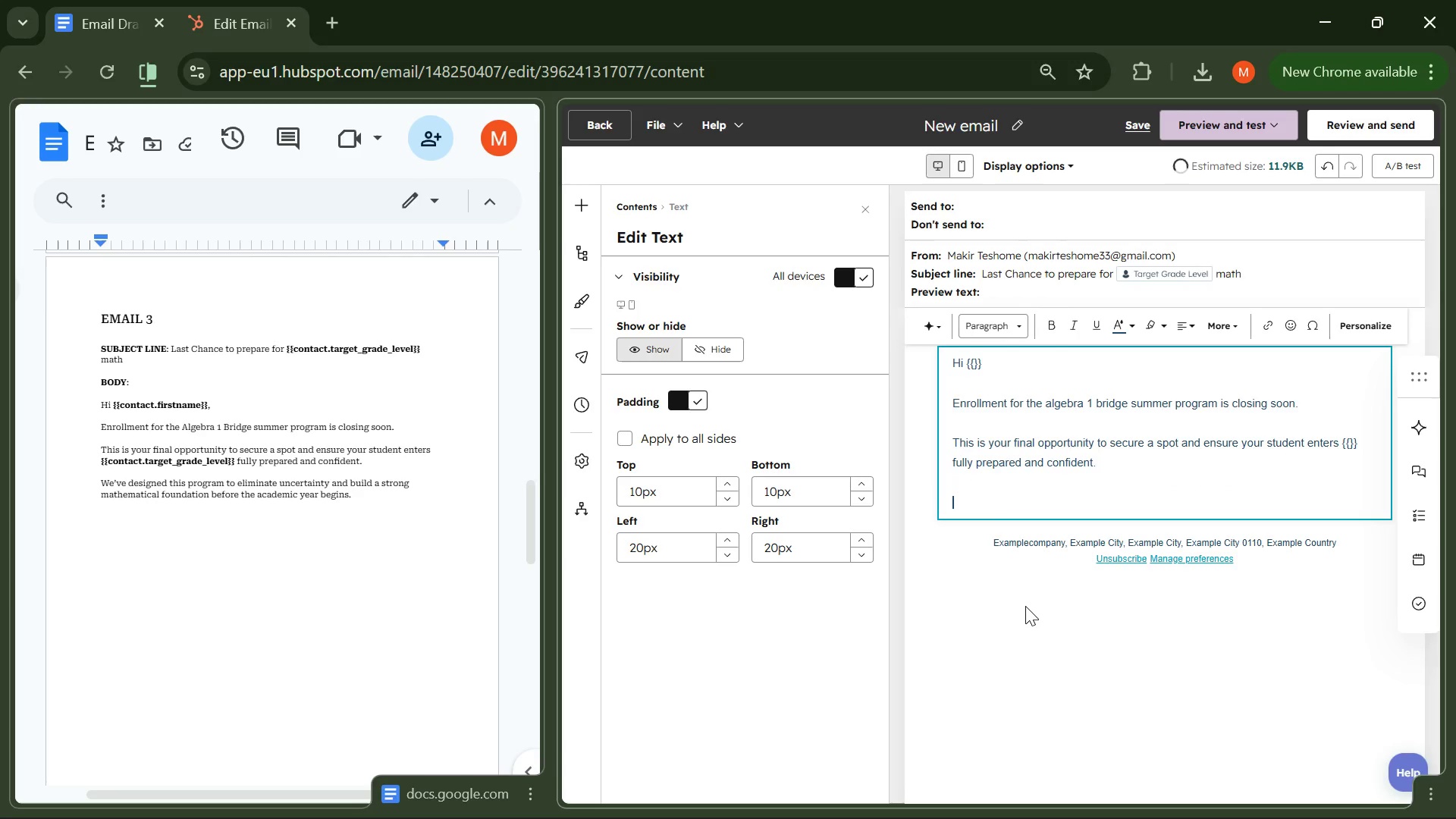 
type(We've designed this program to eliminate uncertaini)
key(Backspace)
type(ty and build a strong mathematical foundation before the academic year begins. )
 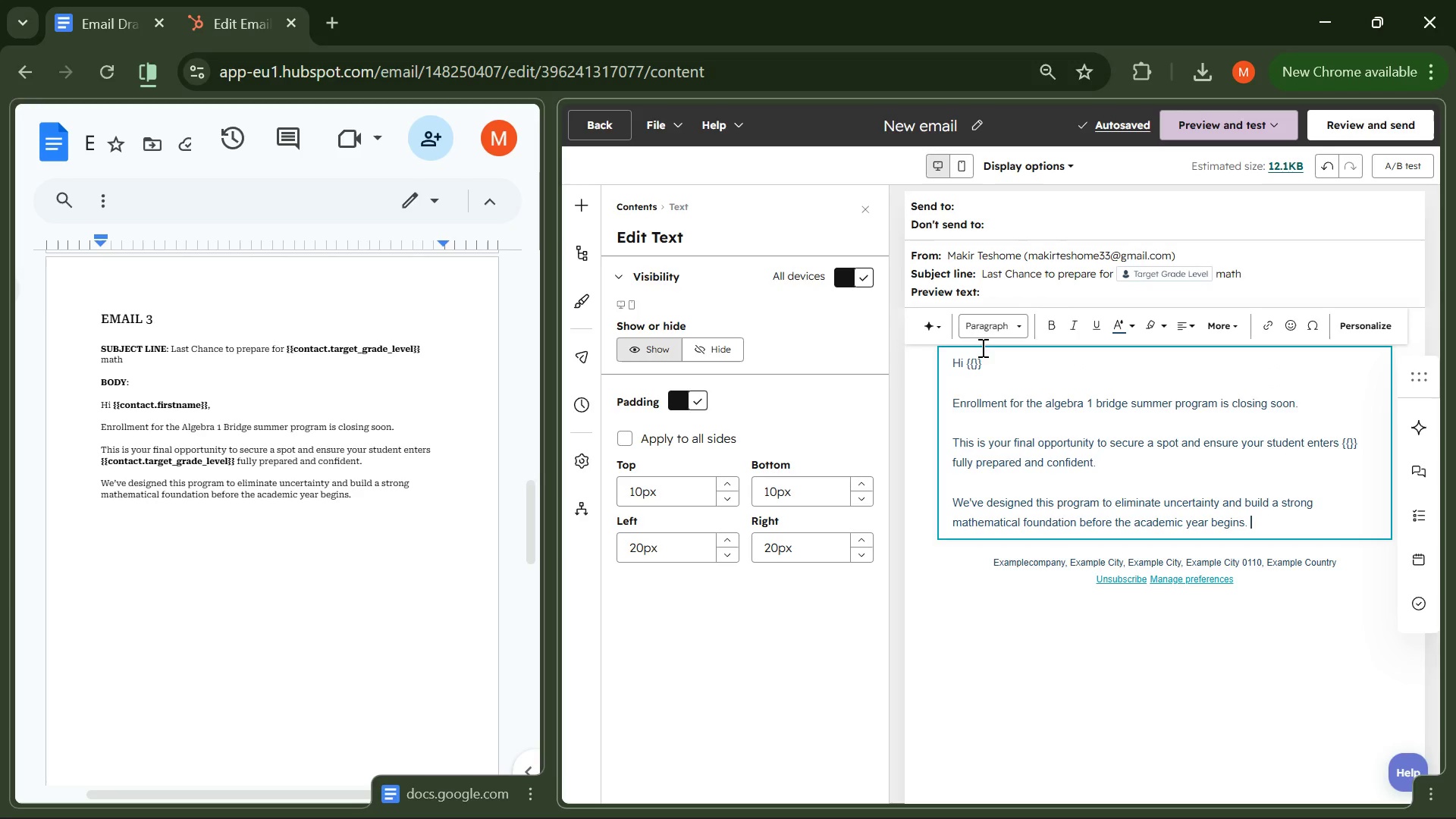 
wait(6.08)
 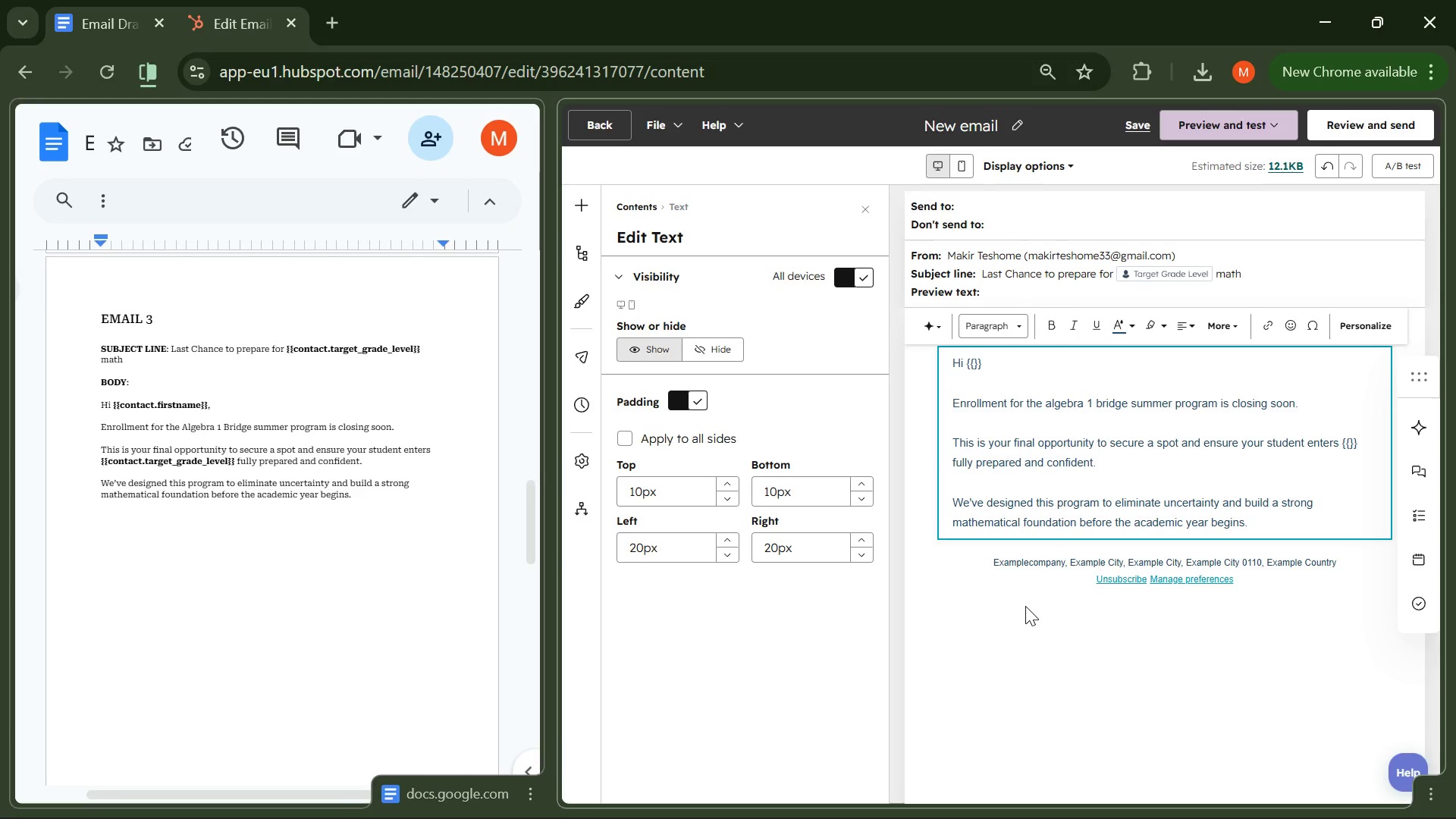 
double_click([1034, 401])
 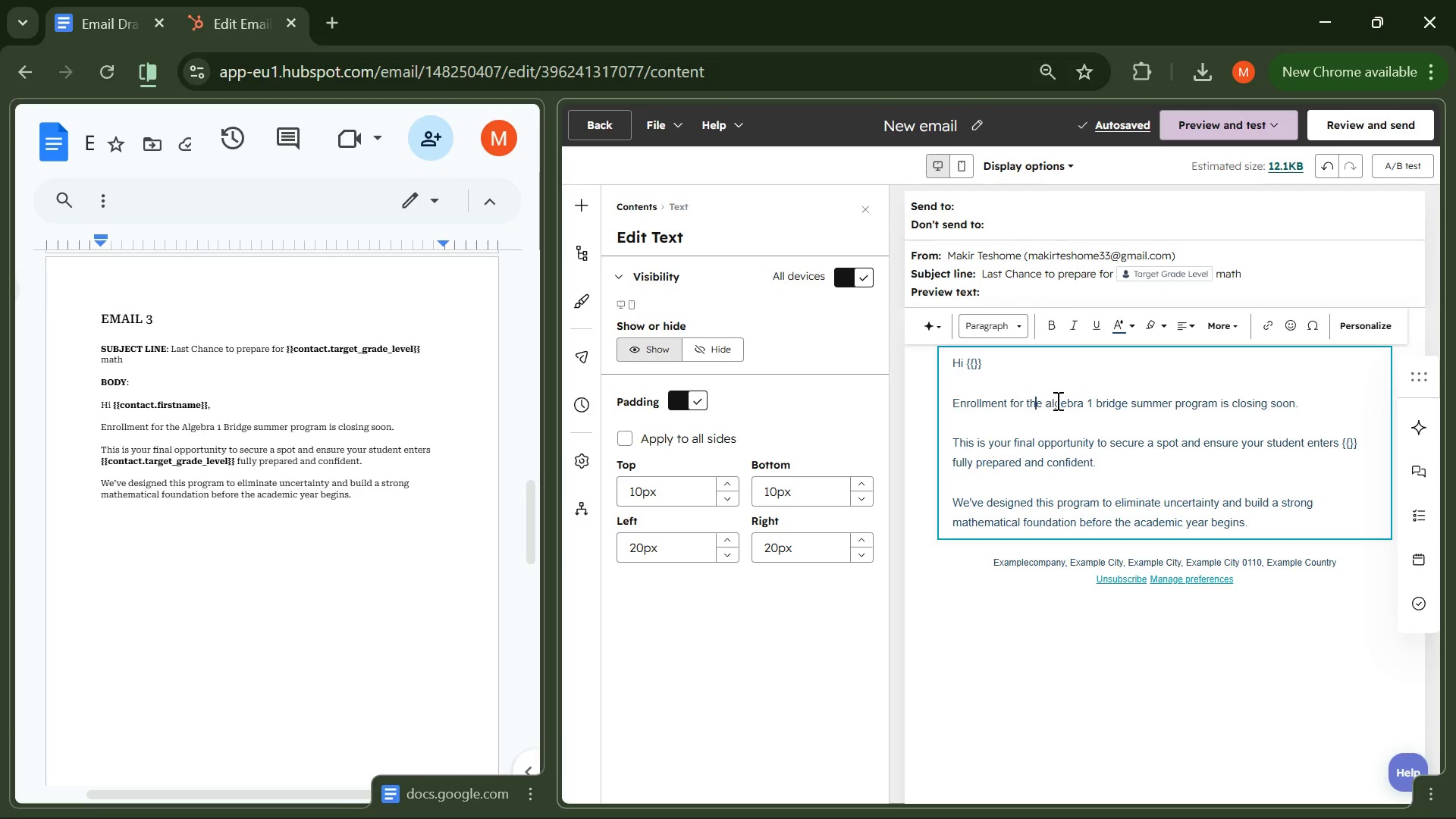 
left_click([1056, 400])
 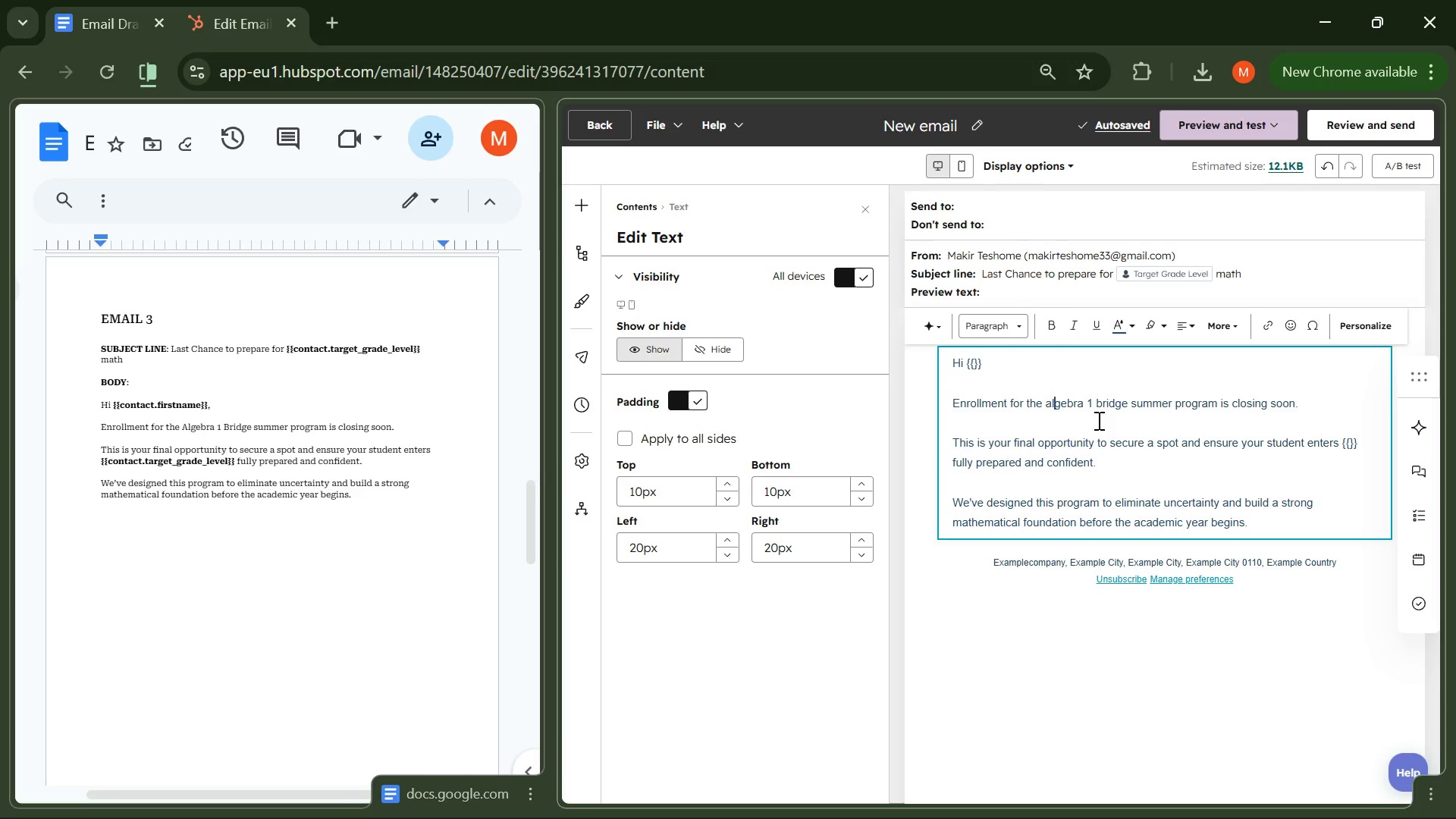 
key(ArrowLeft)
 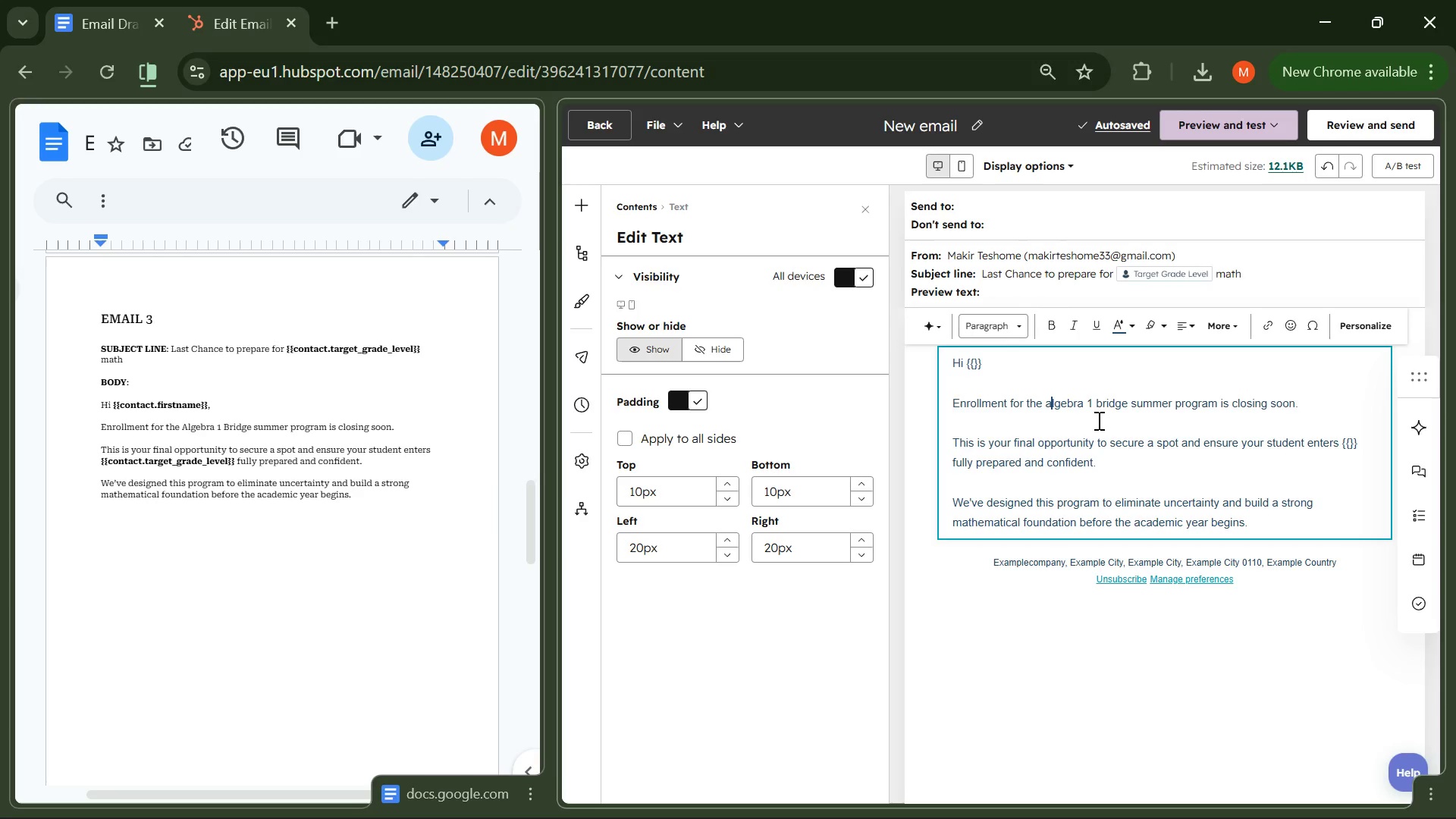 
key(Backspace)
 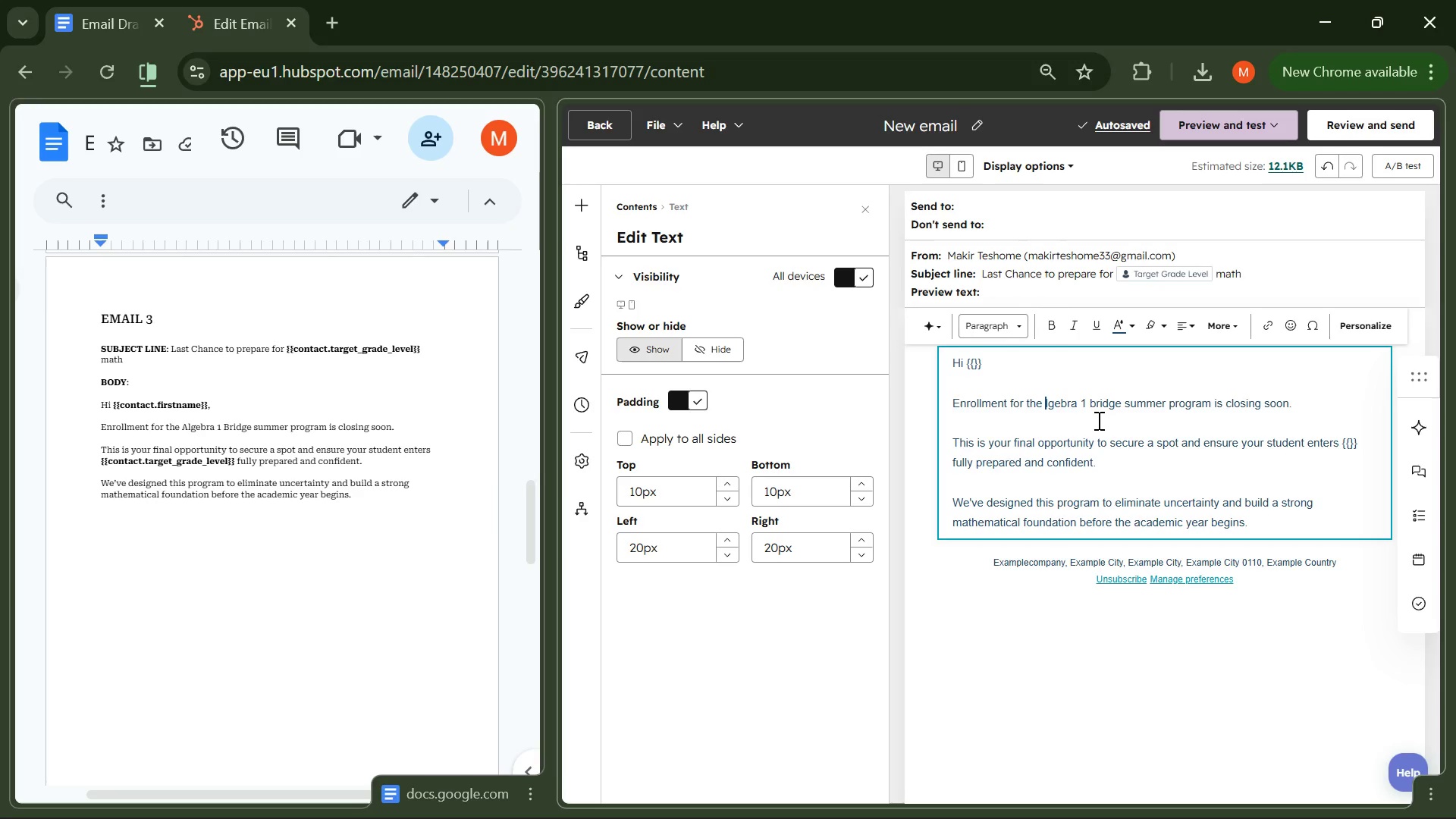 
key(CapsLock)
 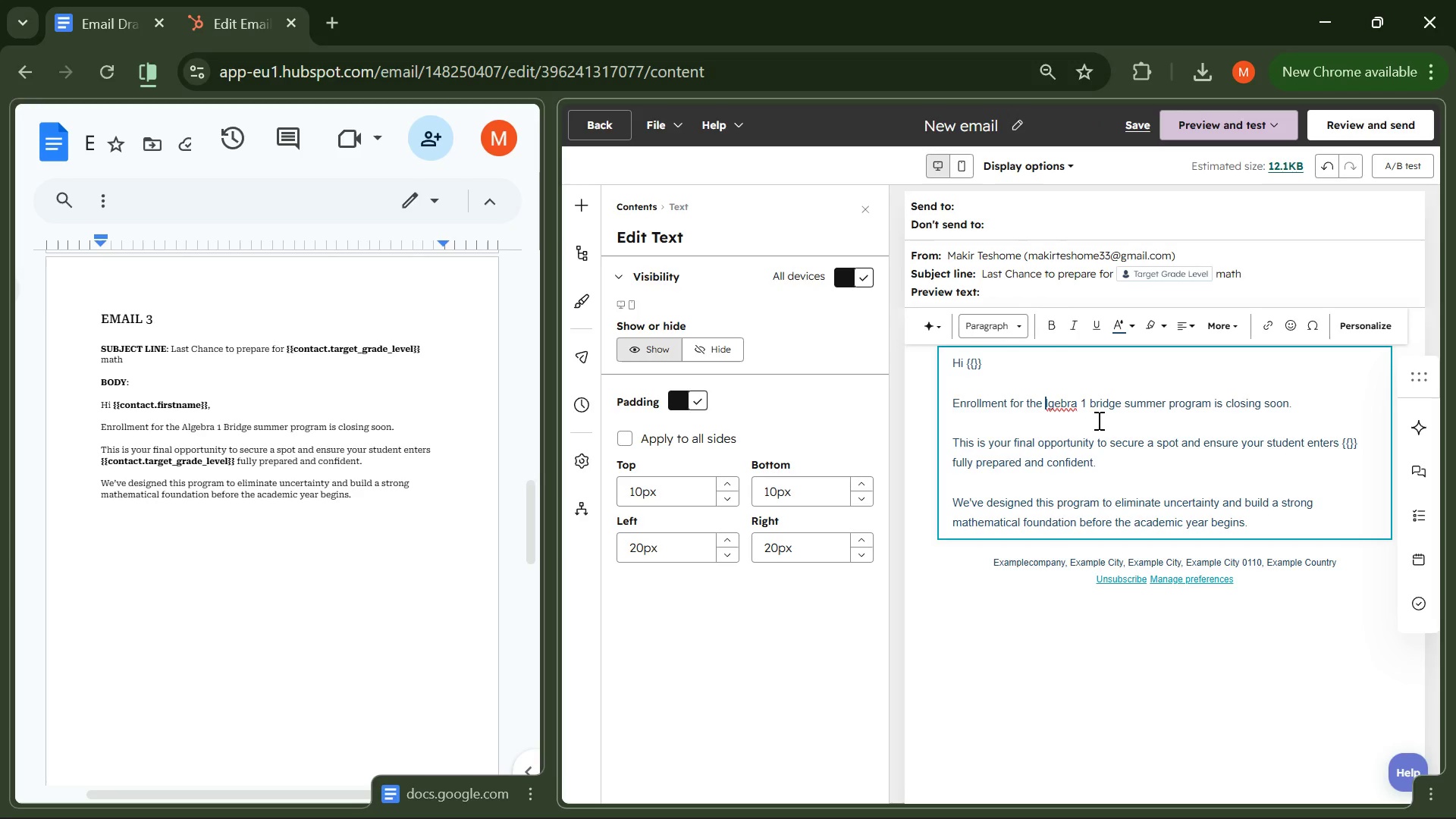 
key(A)
 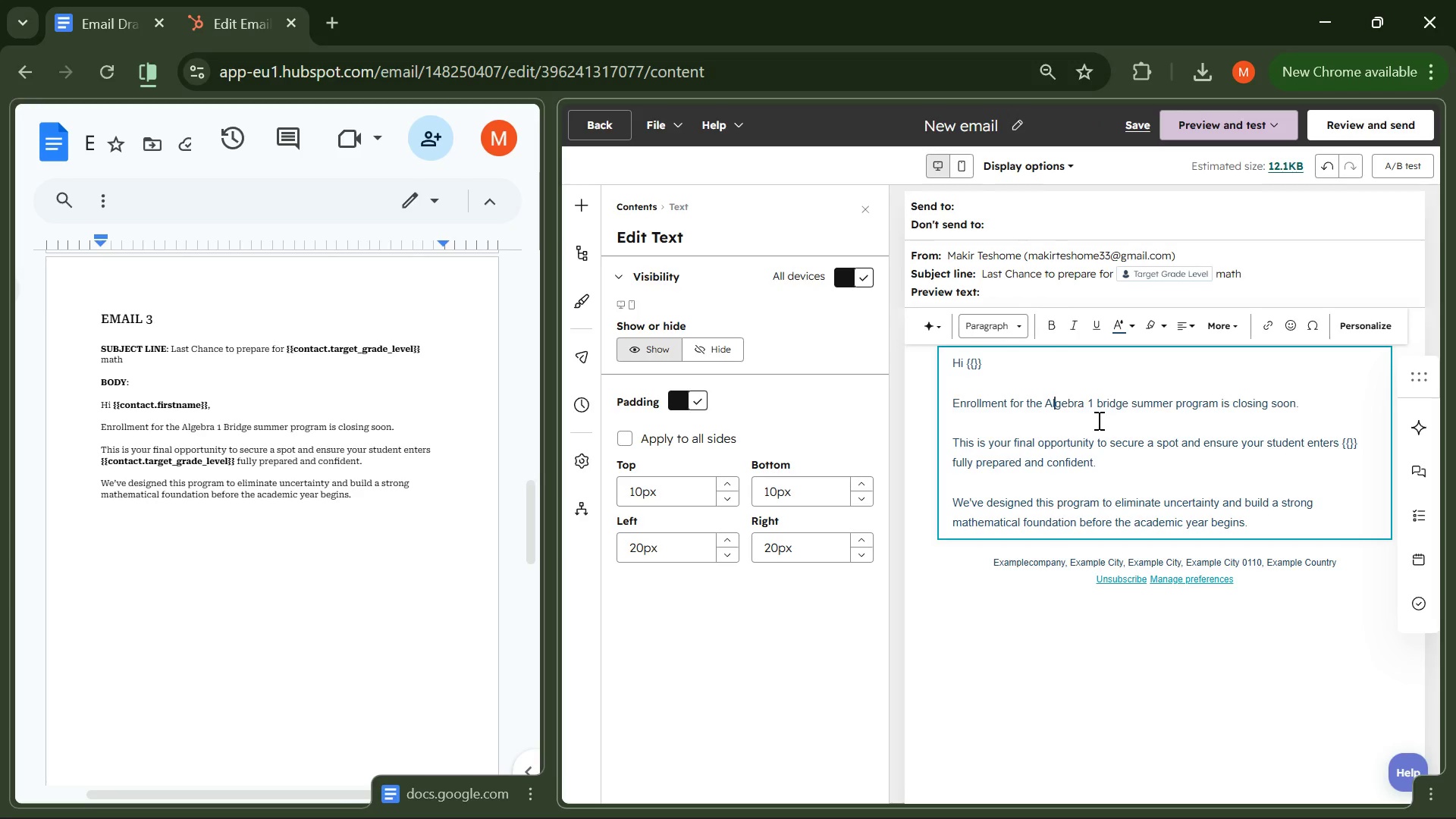 
hold_key(key=ArrowRight, duration=0.64)
 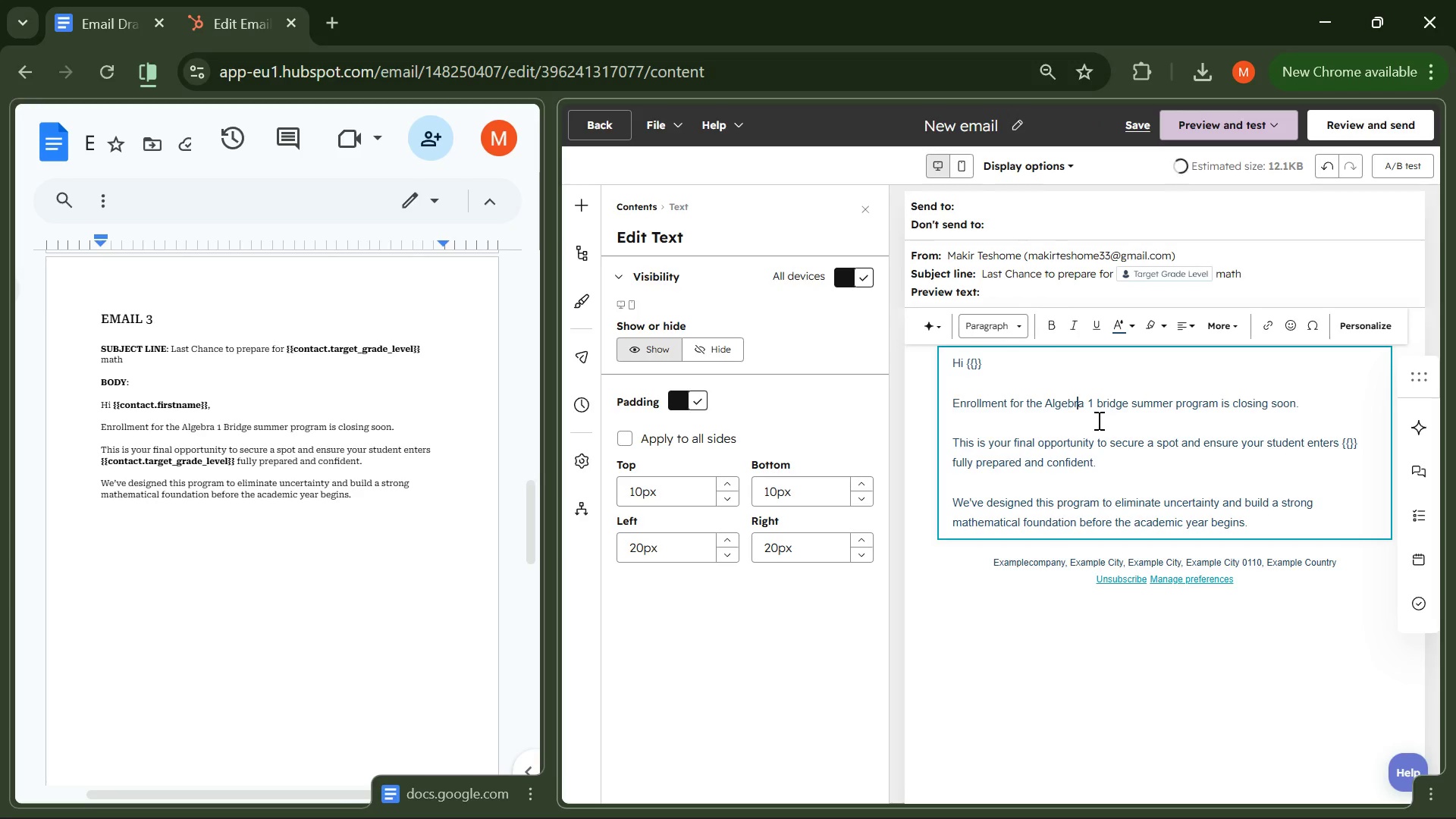 
key(ArrowRight)
 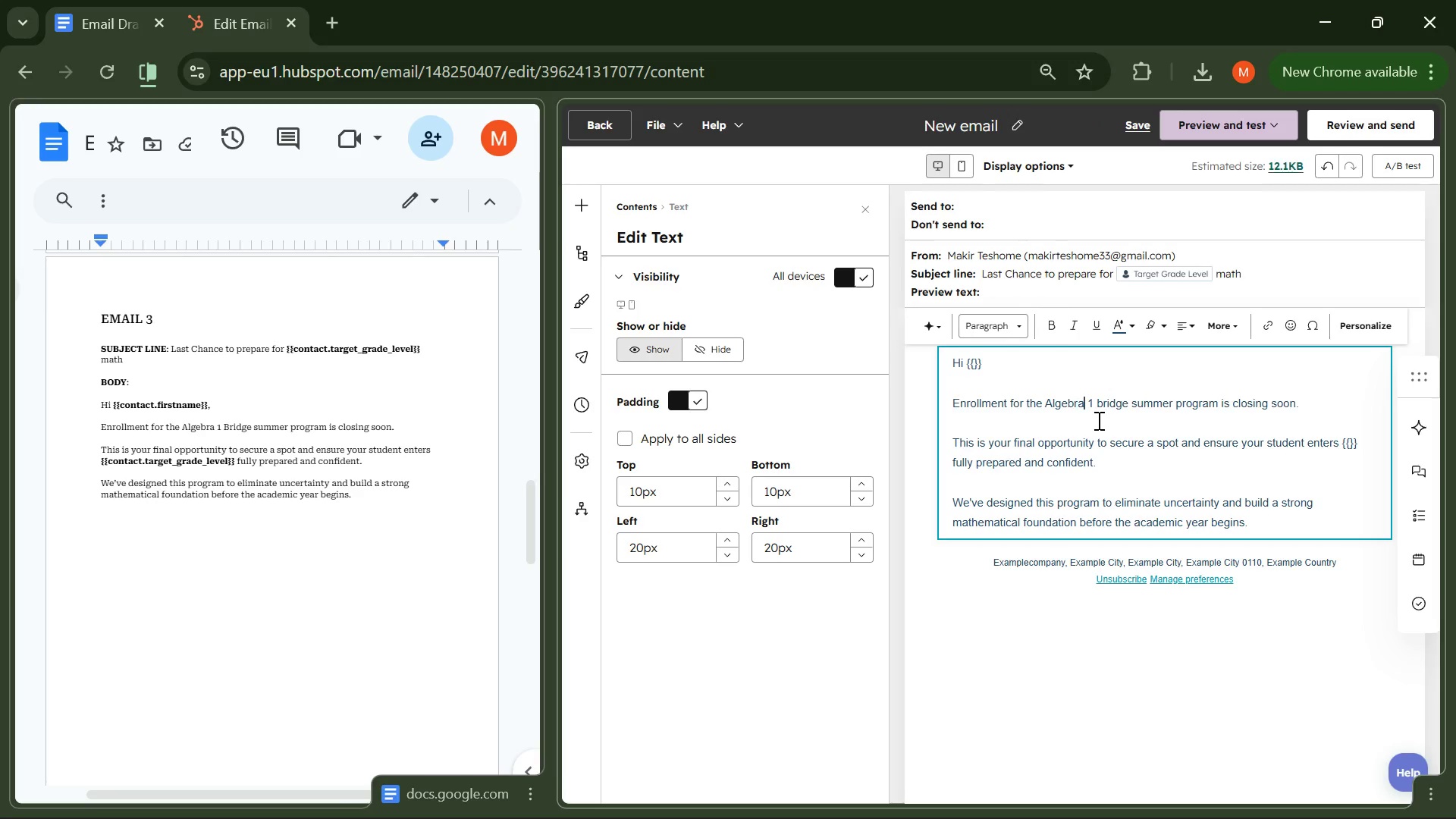 
key(ArrowRight)
 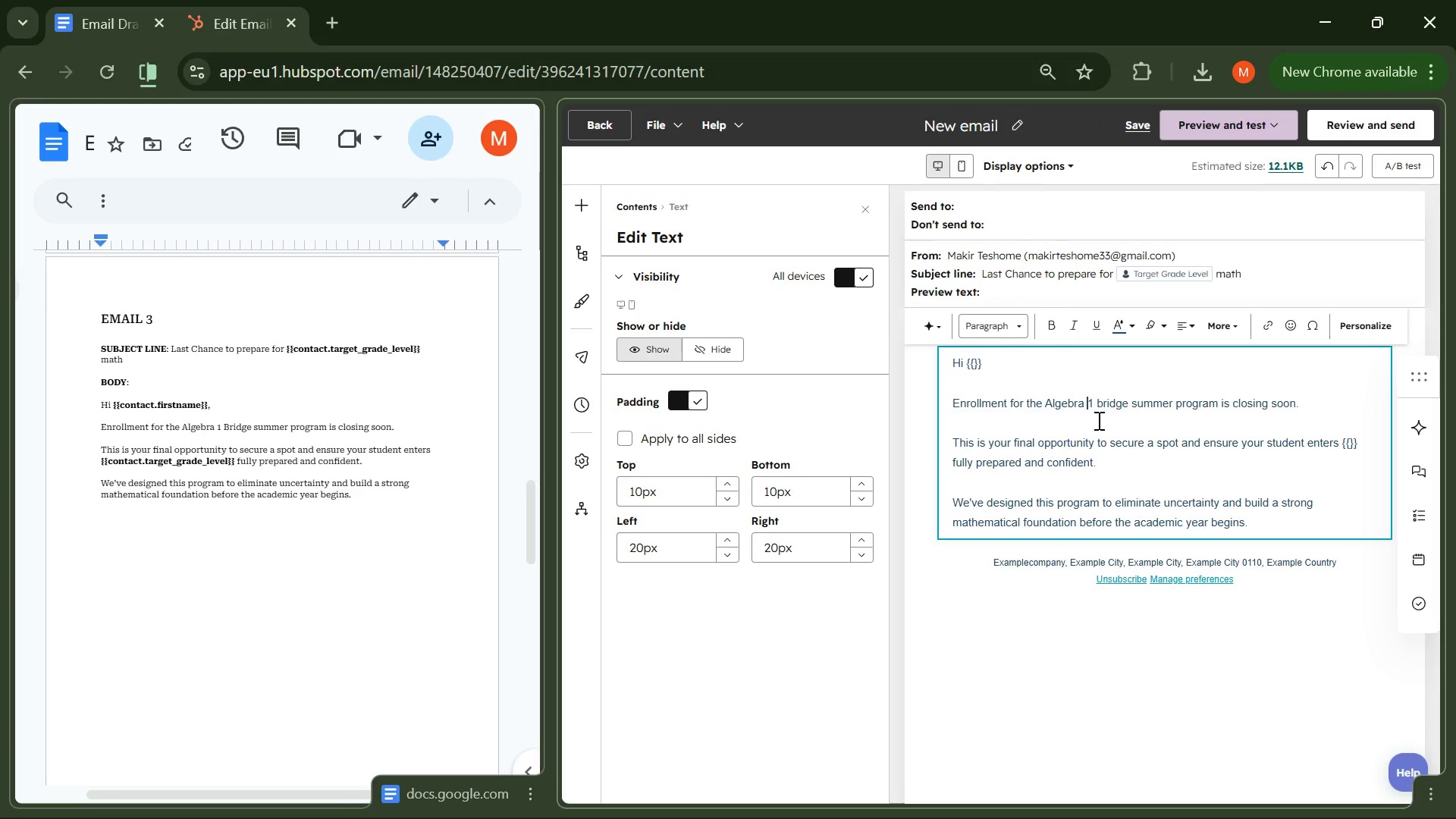 
key(ArrowRight)
 